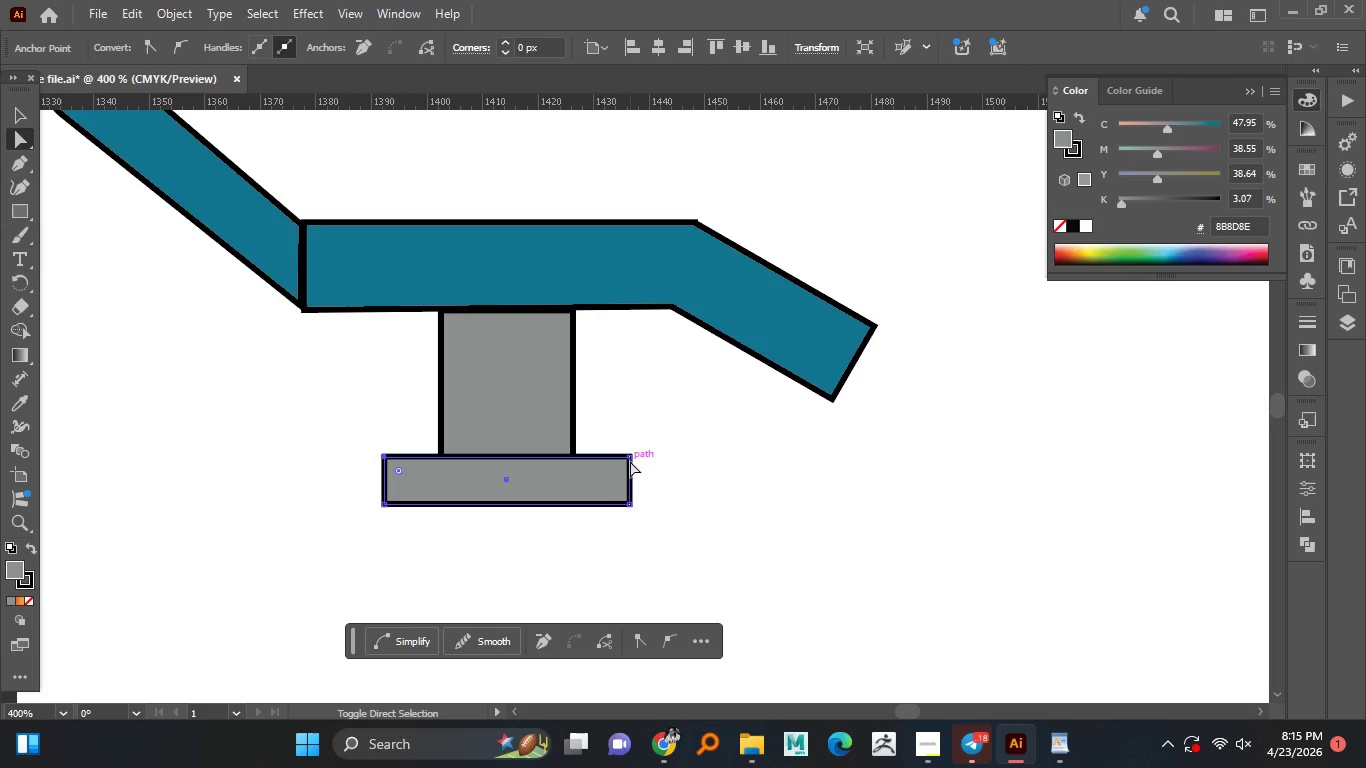 
hold_key(key=ShiftLeft, duration=1.52)
left_click([630, 461])
 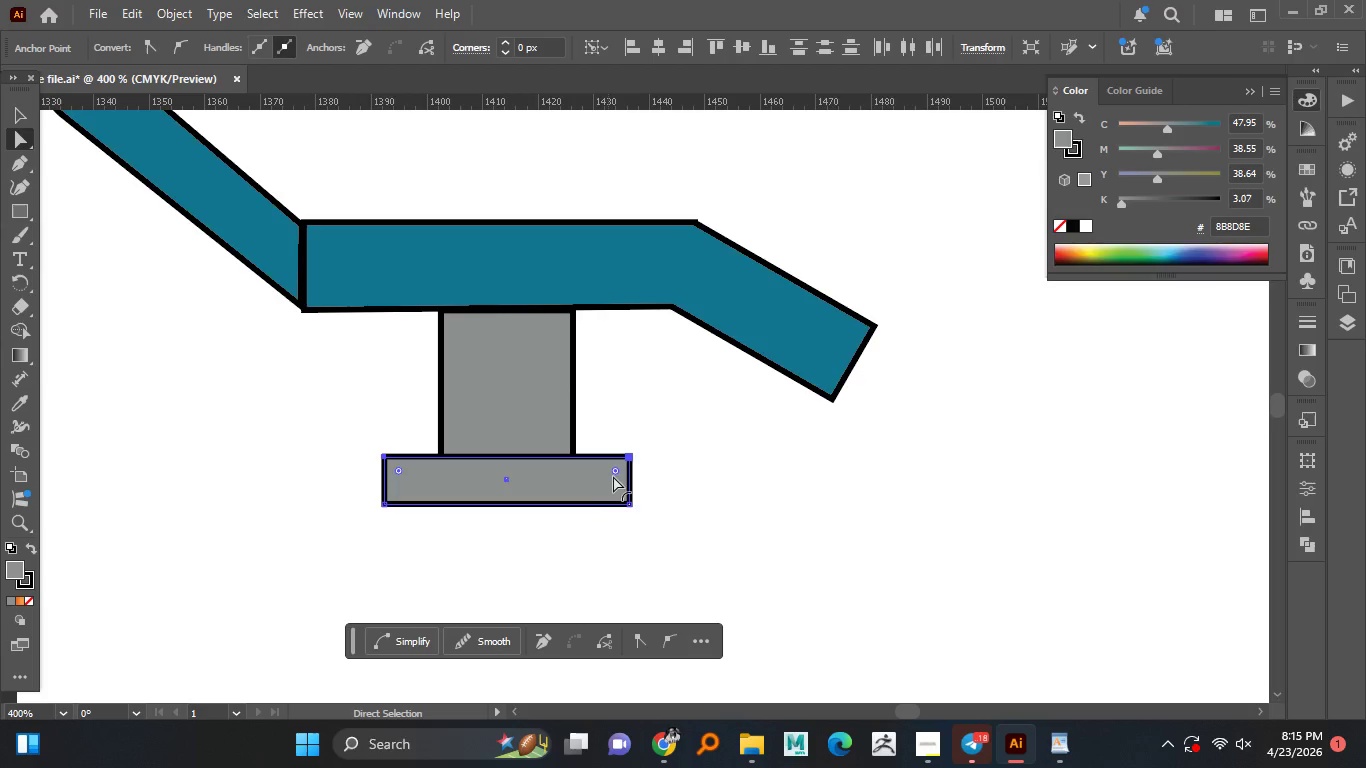 
left_click([630, 455])
 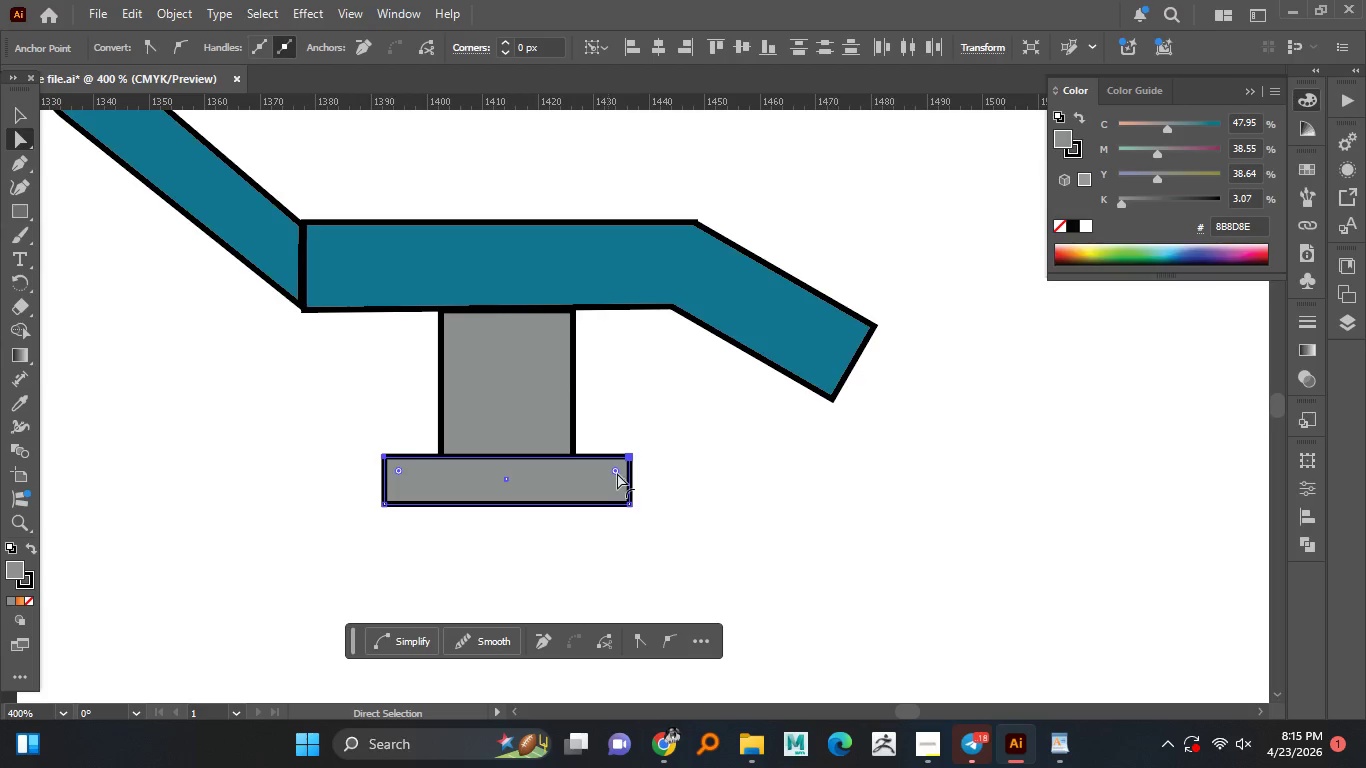 
key(Shift+ShiftLeft)
 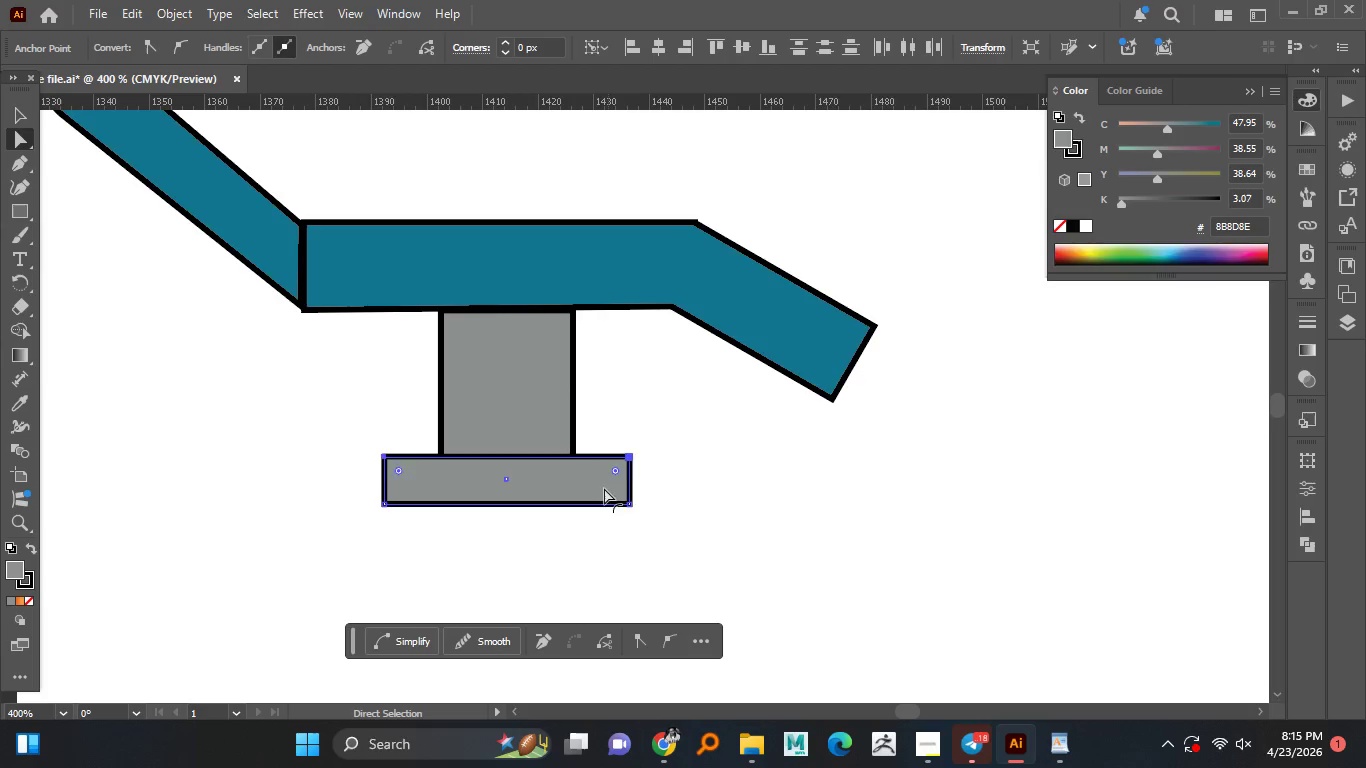 
key(Shift+ShiftLeft)
 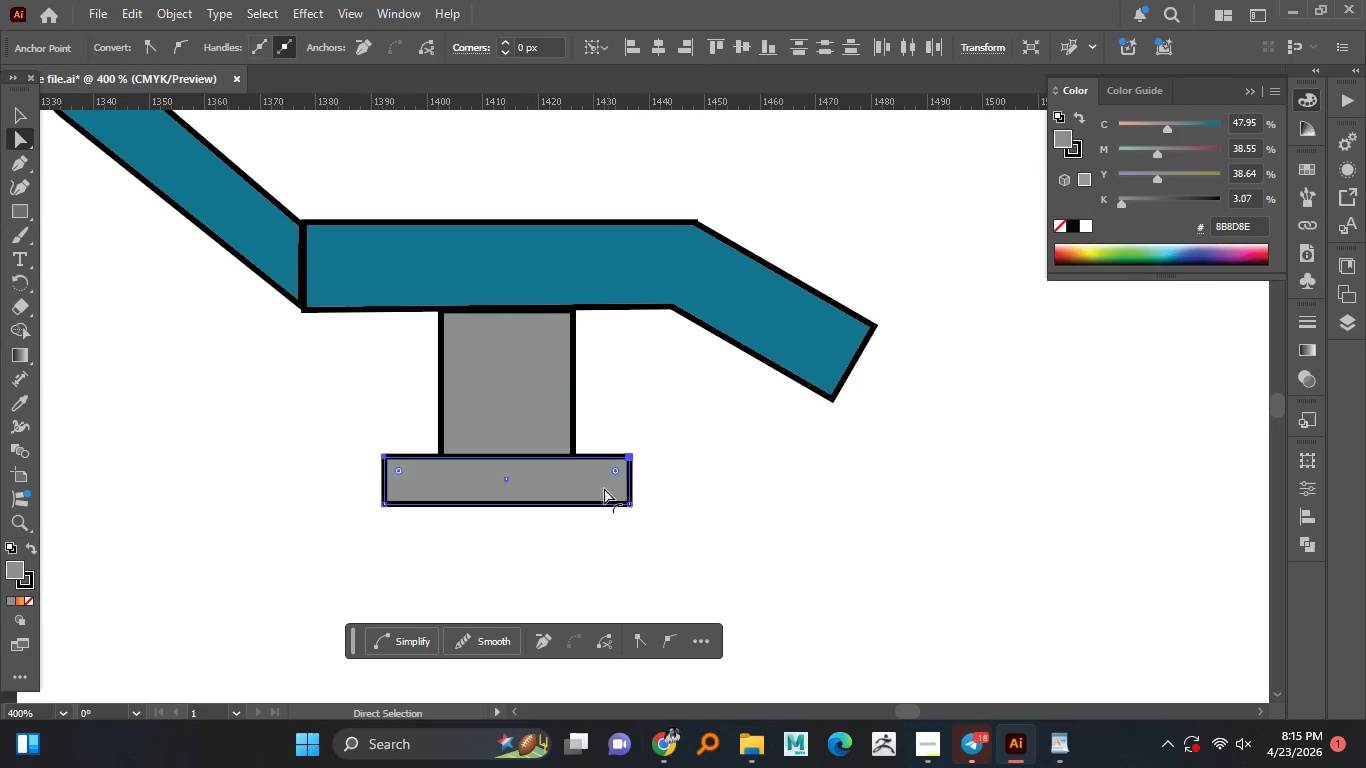 
key(Shift+ShiftLeft)
 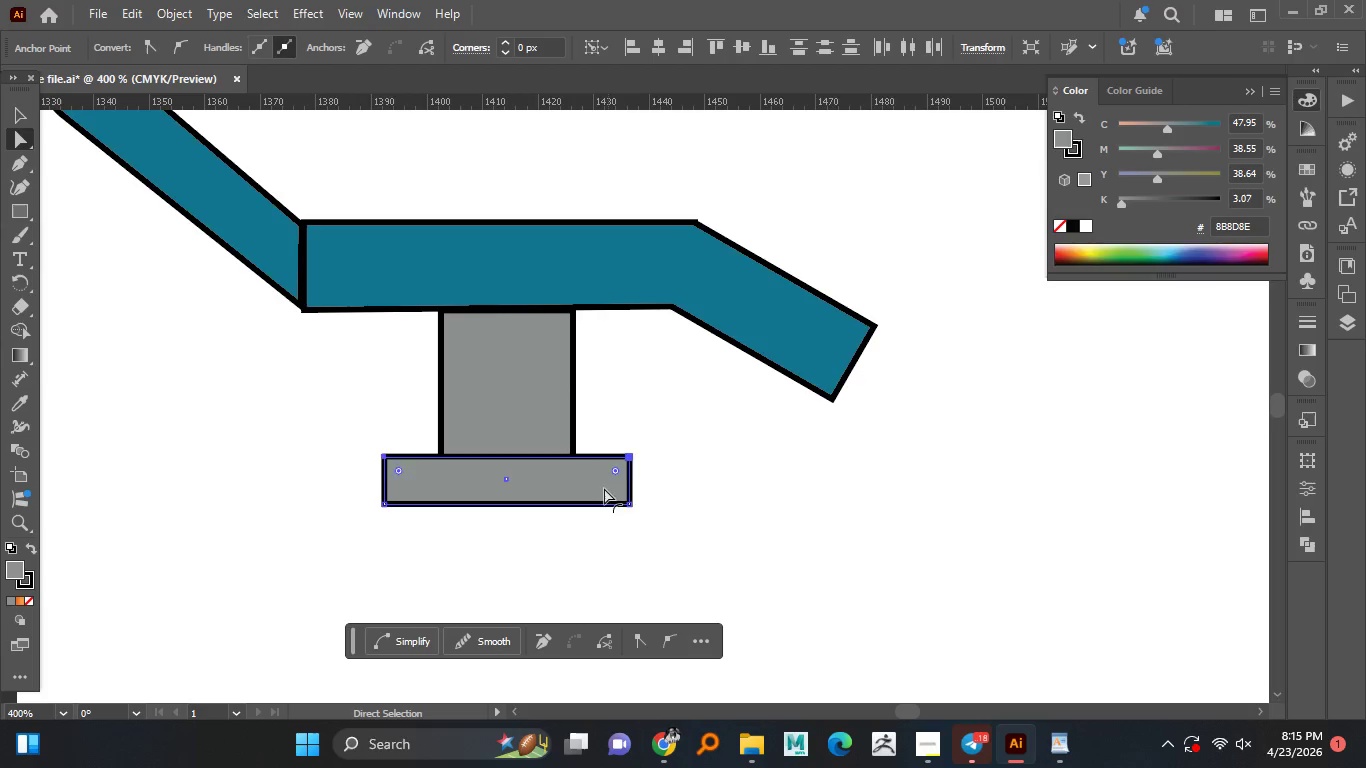 
key(Shift+ShiftLeft)
 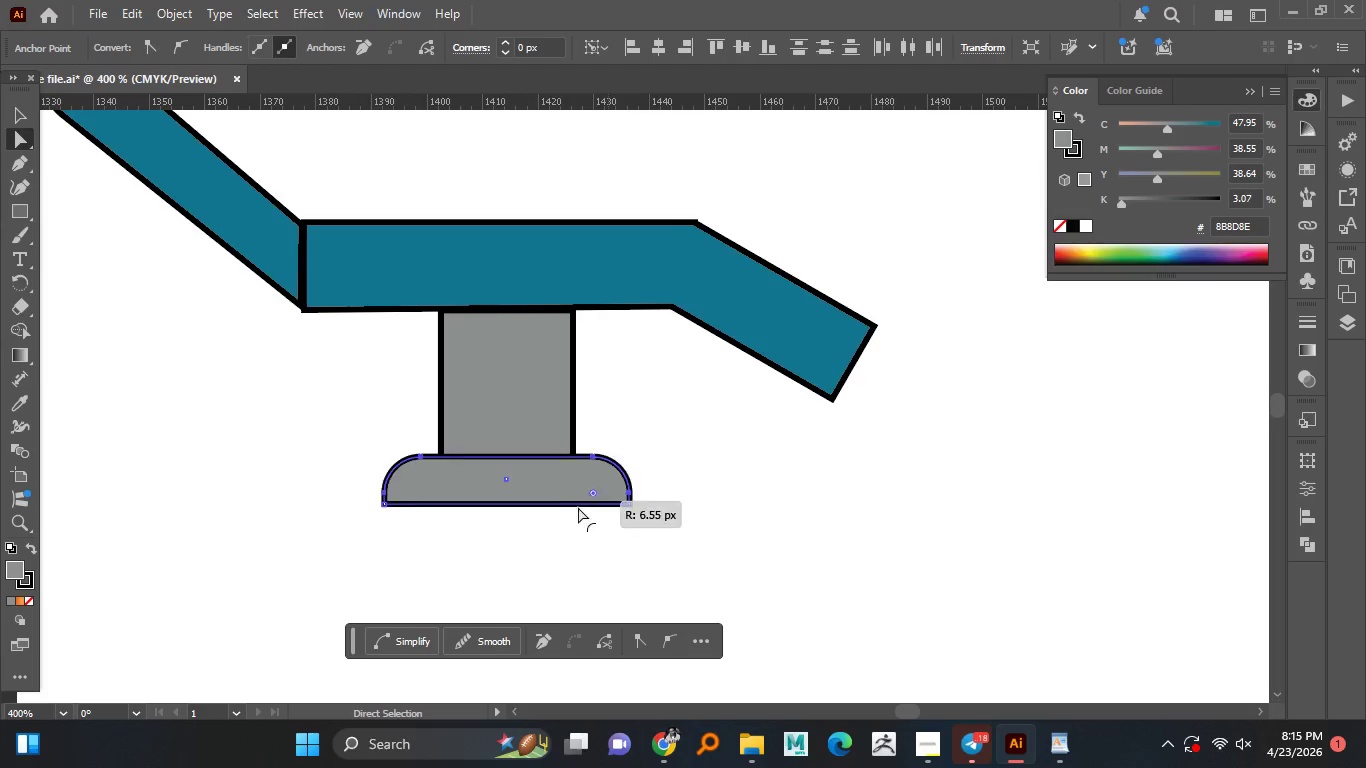 
key(Shift+ShiftLeft)
 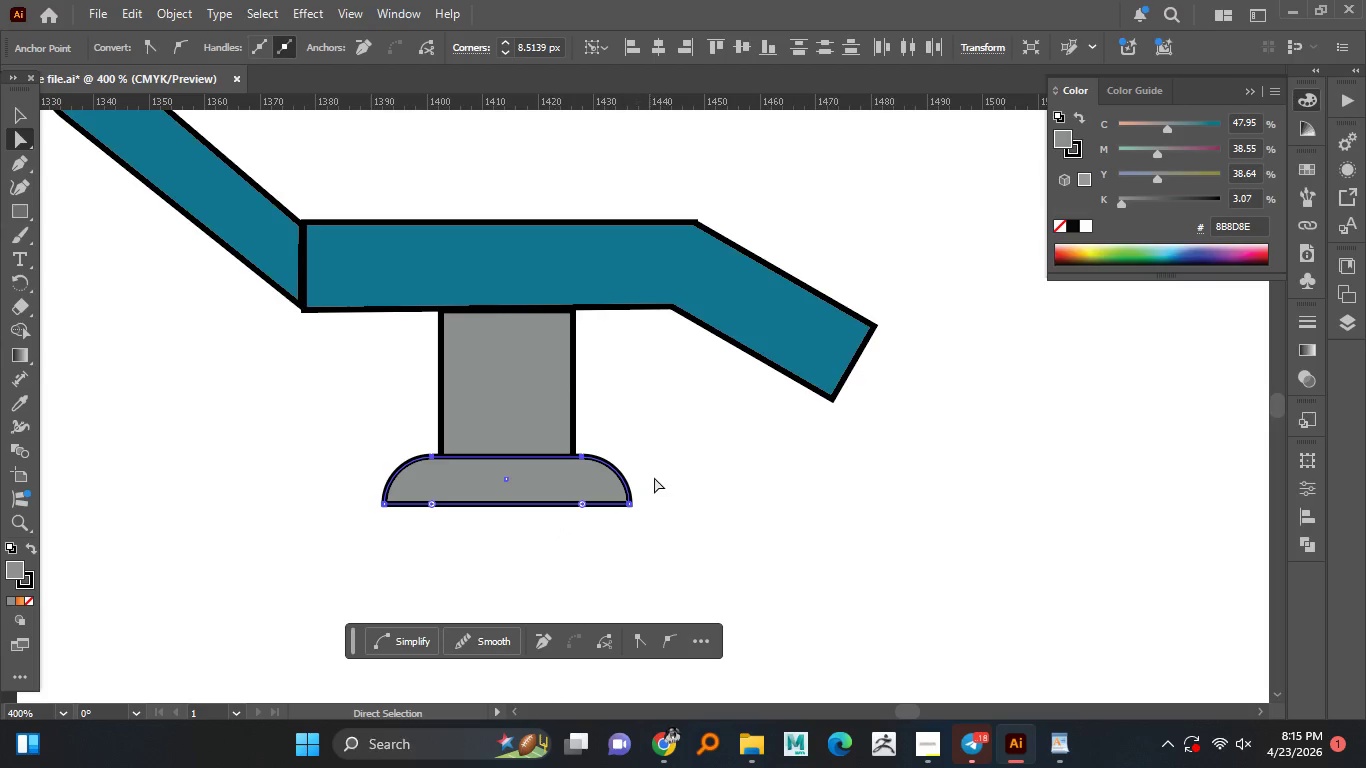 
left_click_drag(start_coordinate=[617, 472], to_coordinate=[555, 523])
 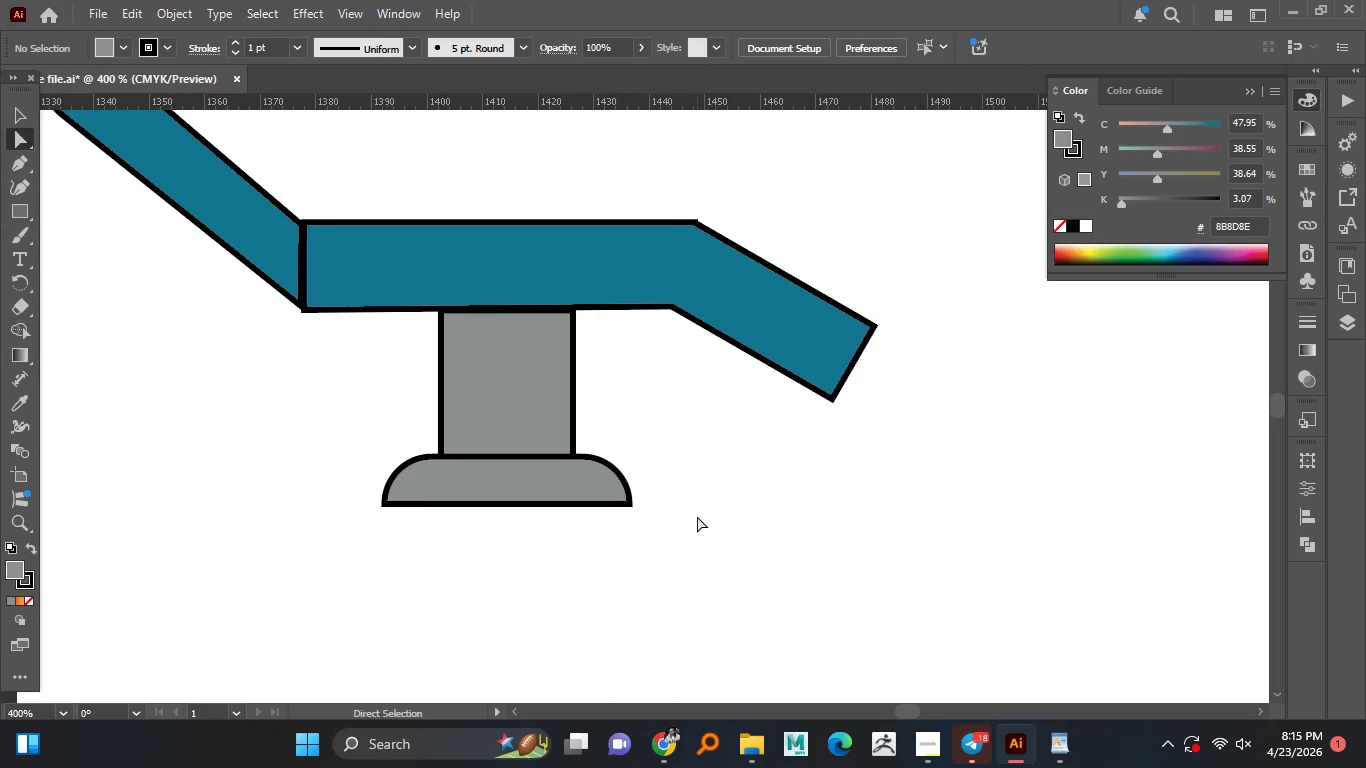 
left_click([658, 475])
 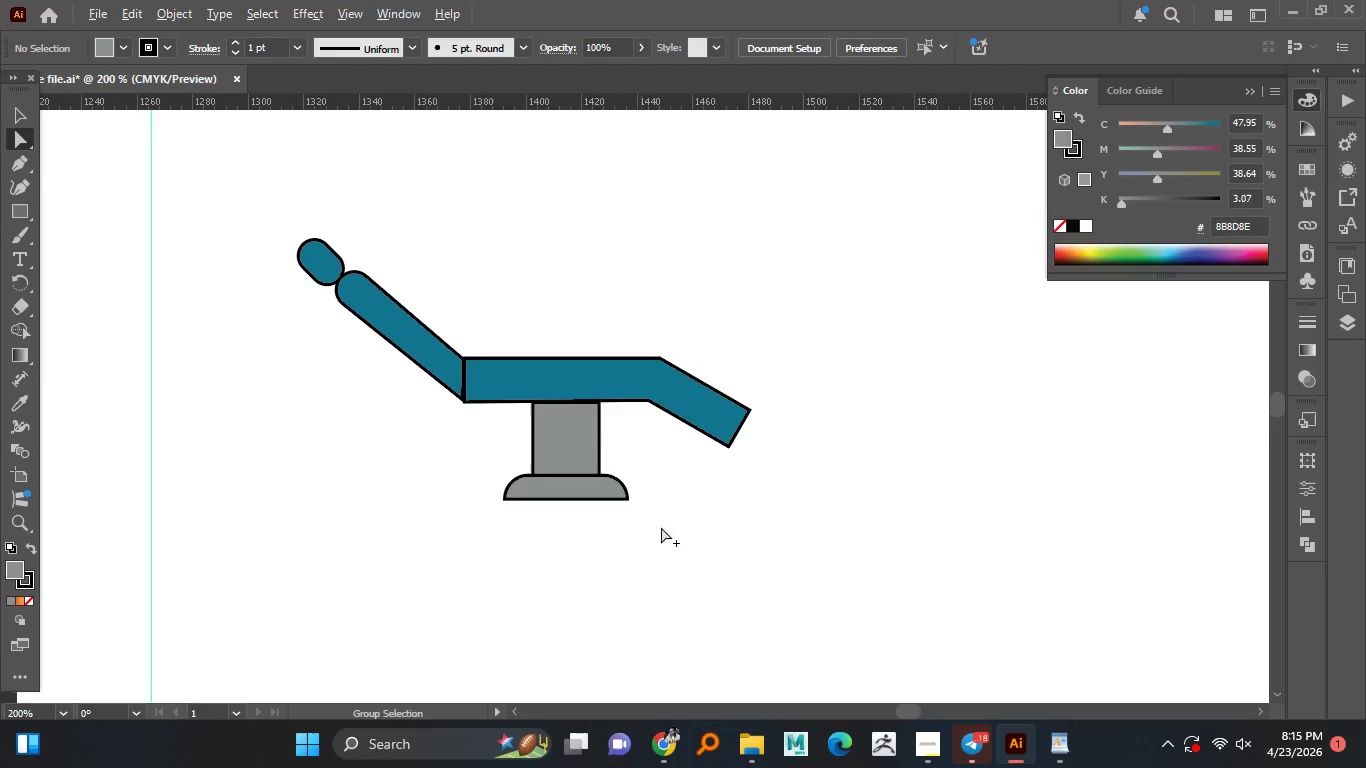 
hold_key(key=AltLeft, duration=1.5)
scroll: coordinate [627, 501], scroll_direction: down, amount: 1.0
 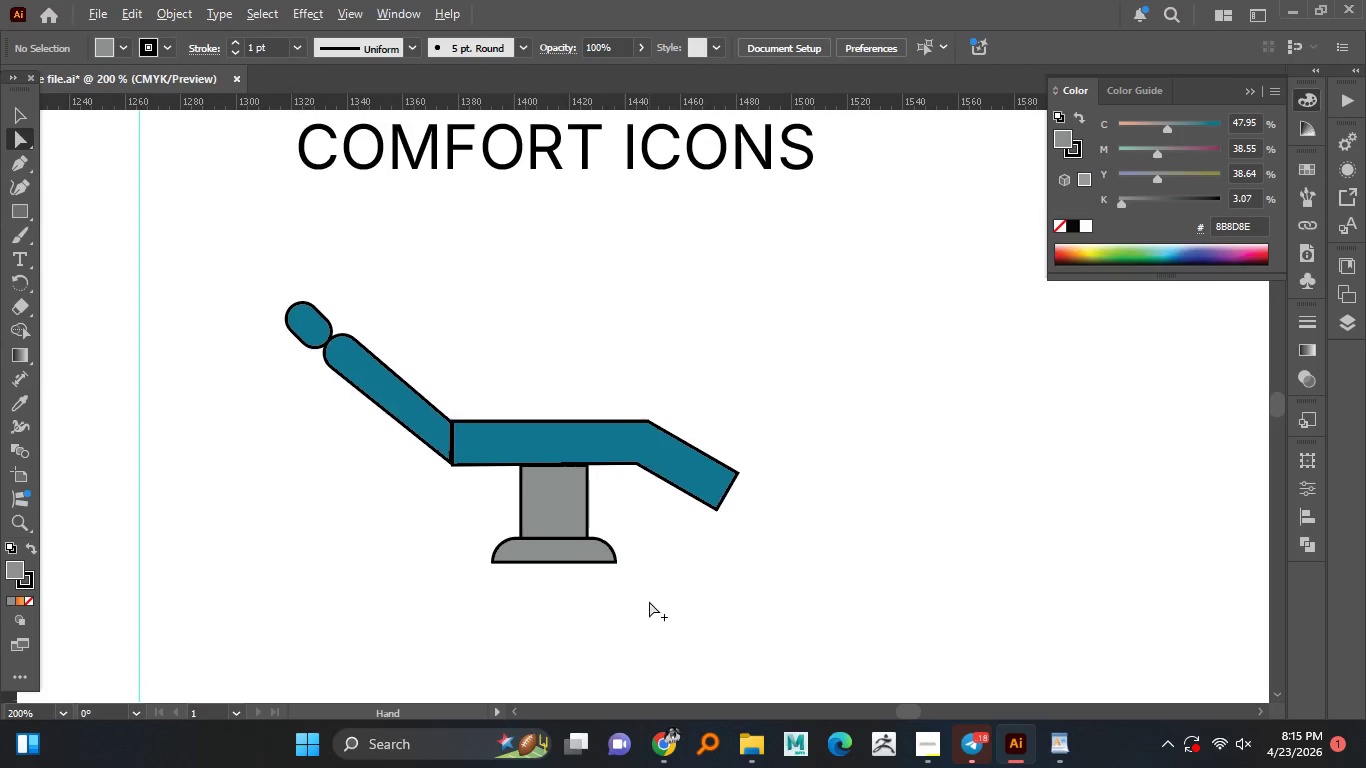 
hold_key(key=AltLeft, duration=1.5)
 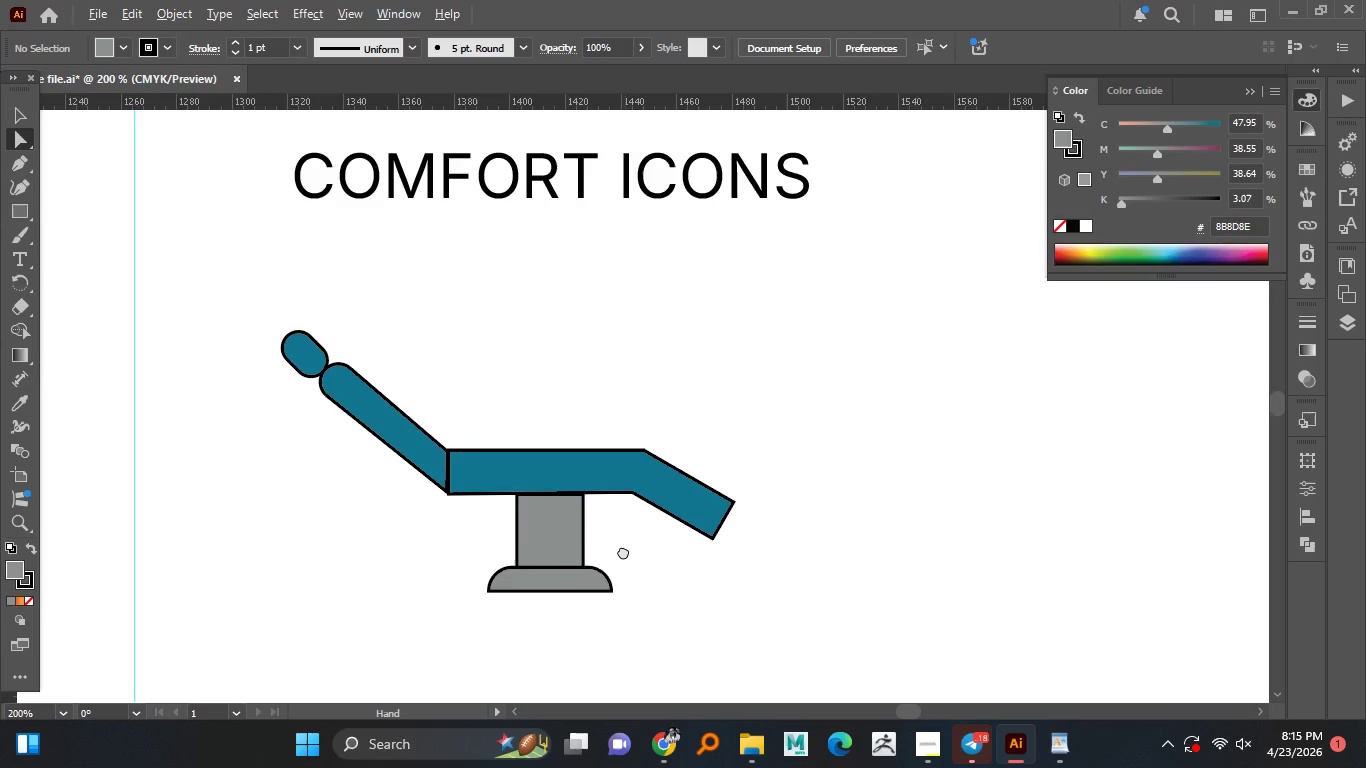 
hold_key(key=AltLeft, duration=1.5)
 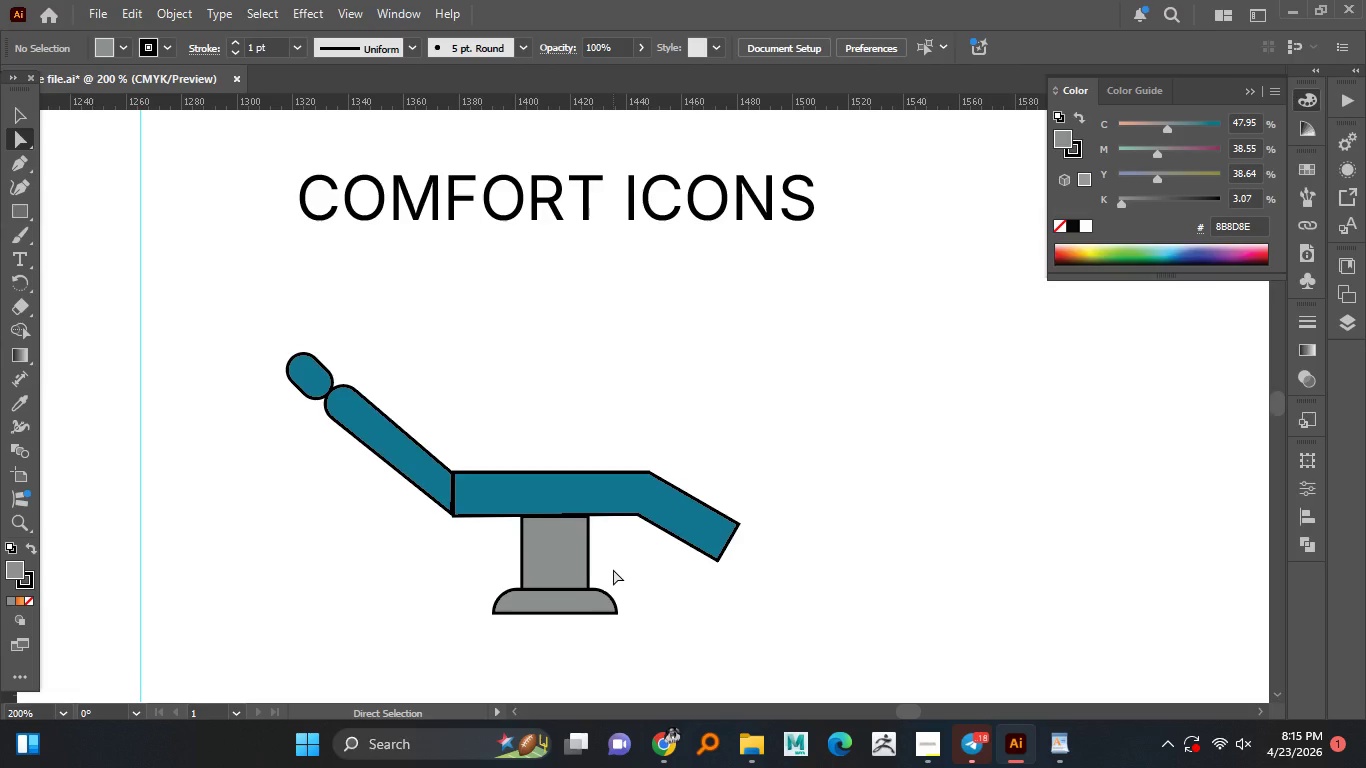 
hold_key(key=AltLeft, duration=1.05)
 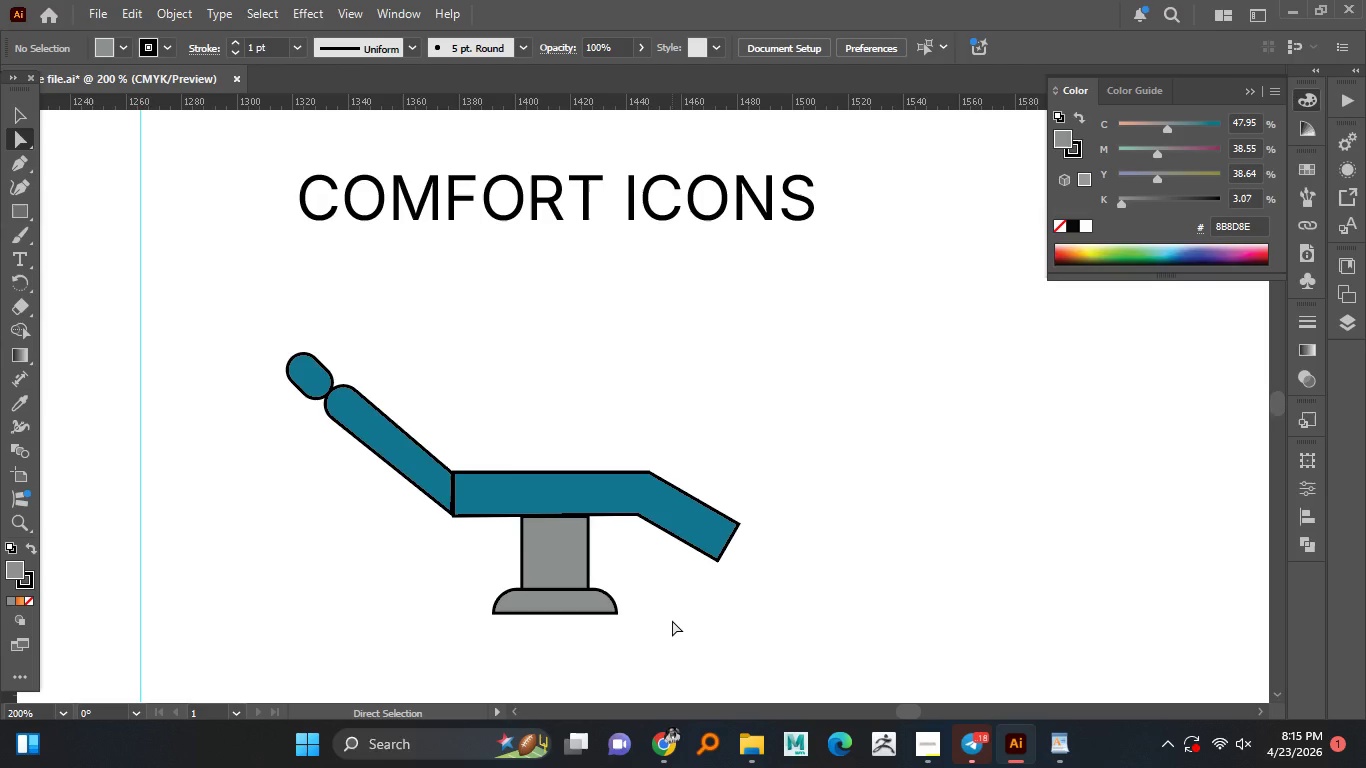 
wait(37.36)
 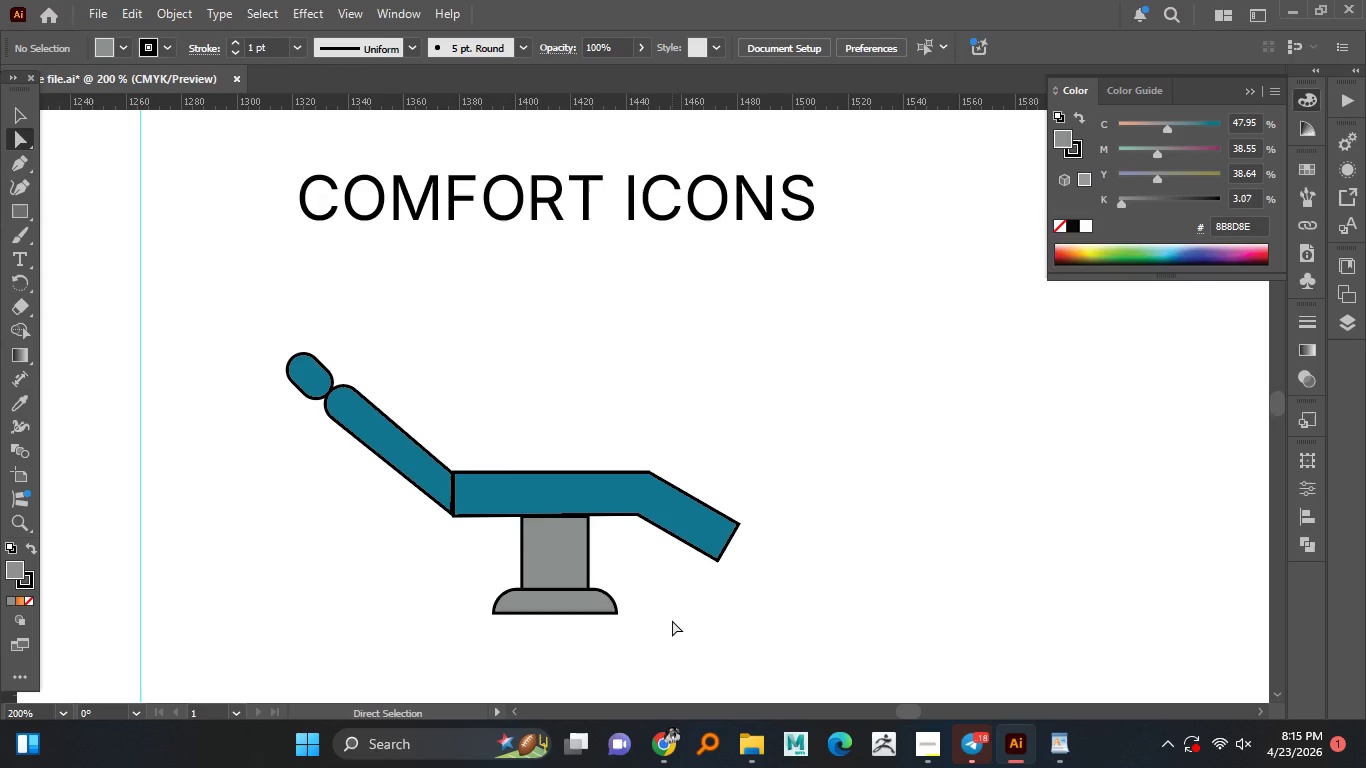 
hold_key(key=AltLeft, duration=0.55)
 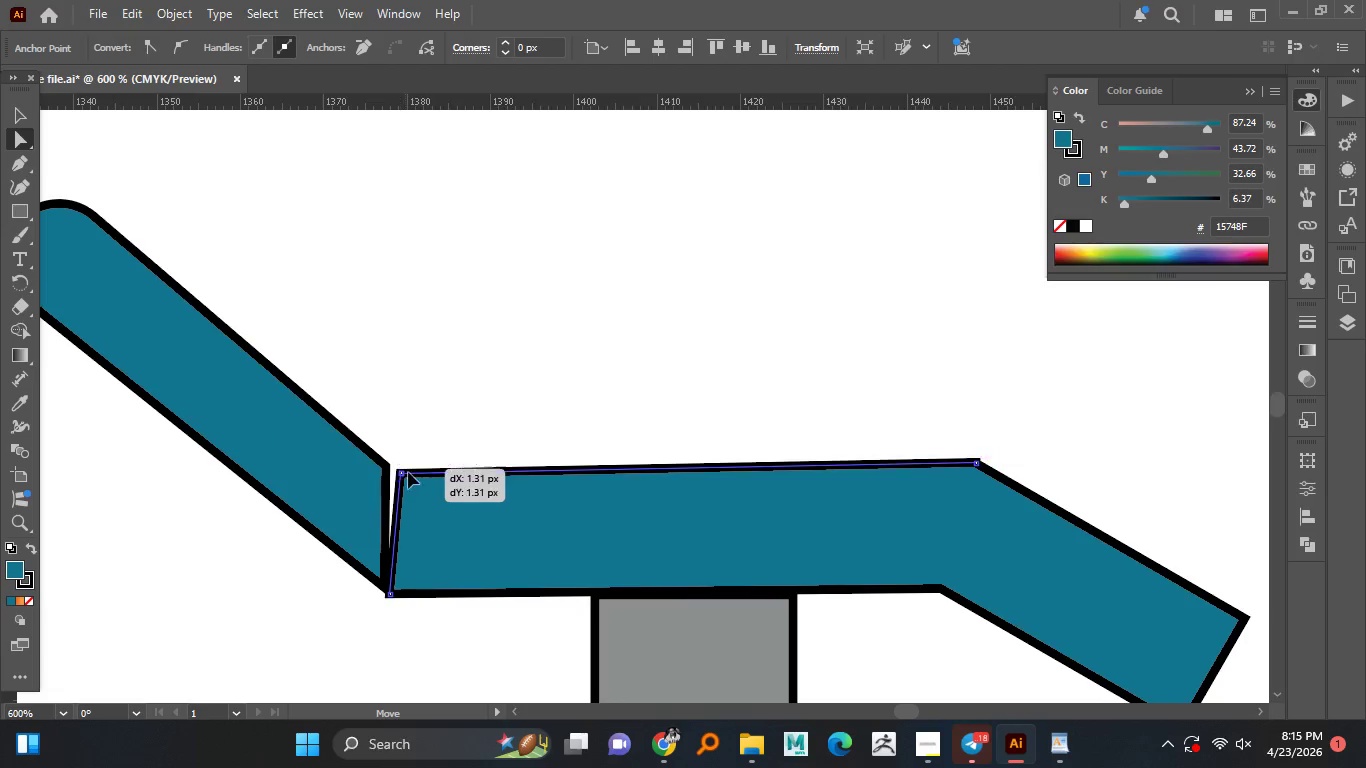 
left_click([431, 488])
 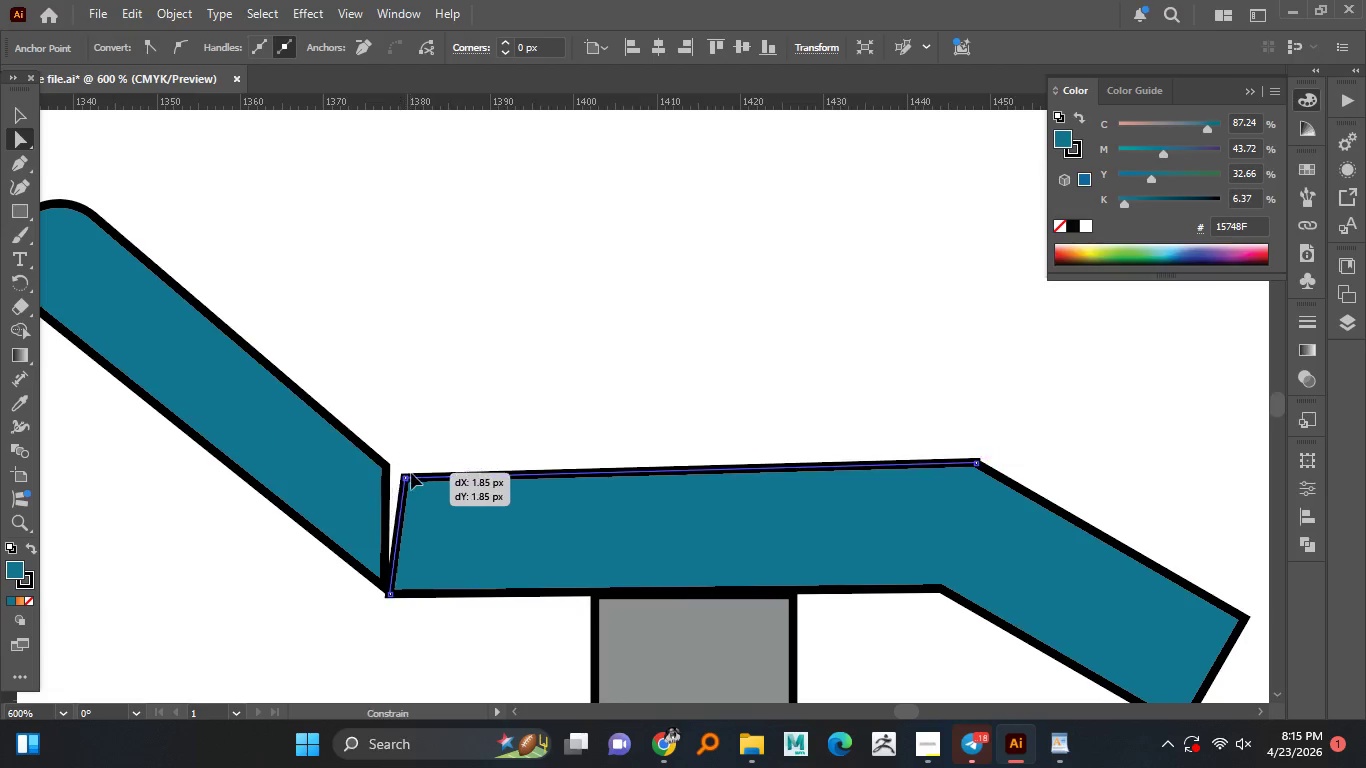 
scroll: coordinate [483, 478], scroll_direction: up, amount: 2.0
 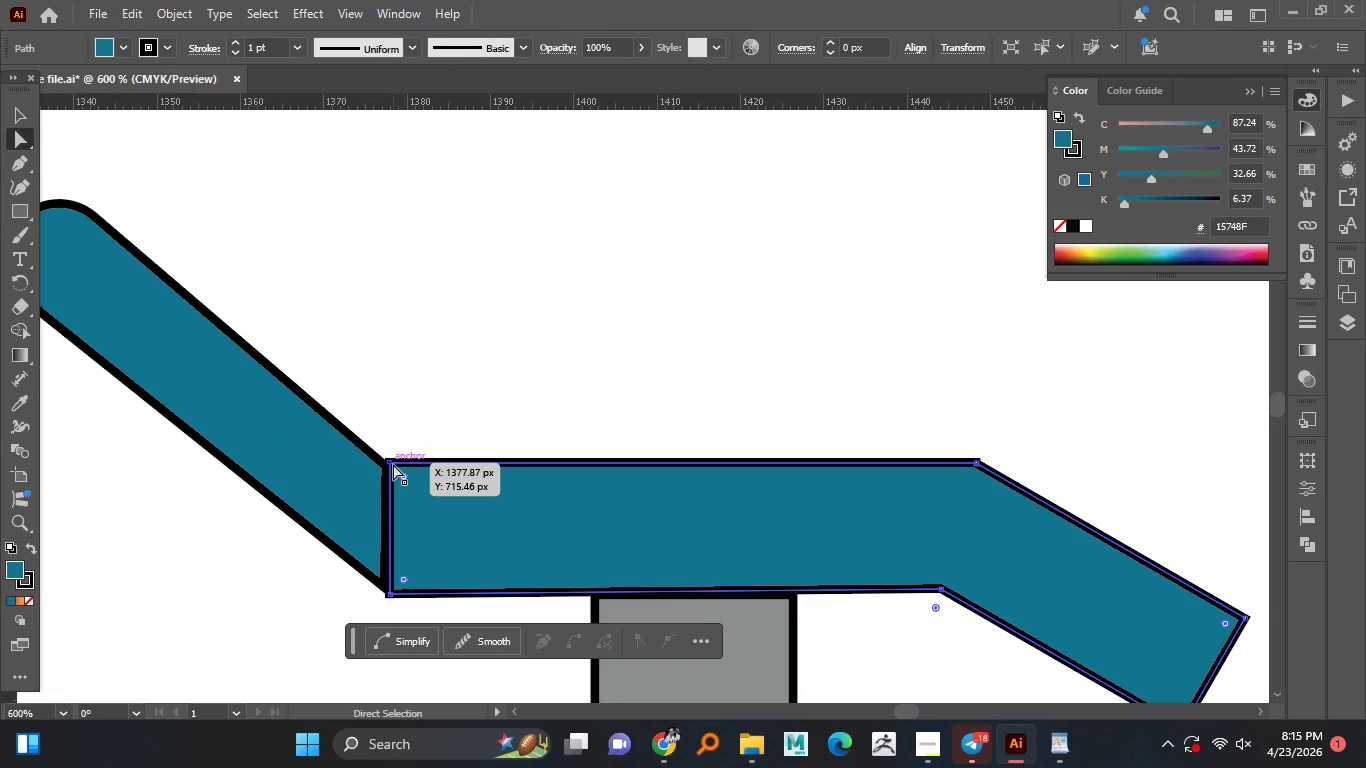 
left_click([393, 464])
 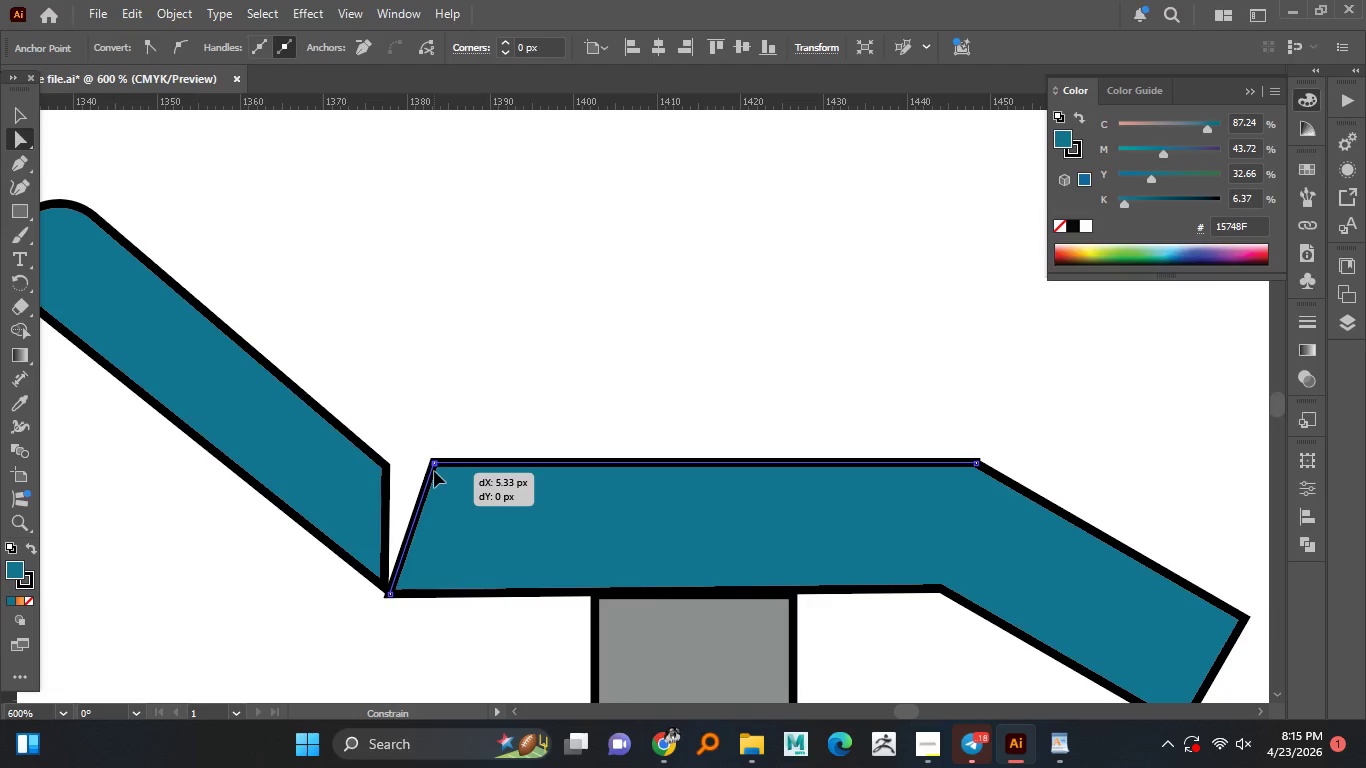 
left_click_drag(start_coordinate=[392, 463], to_coordinate=[456, 471])
 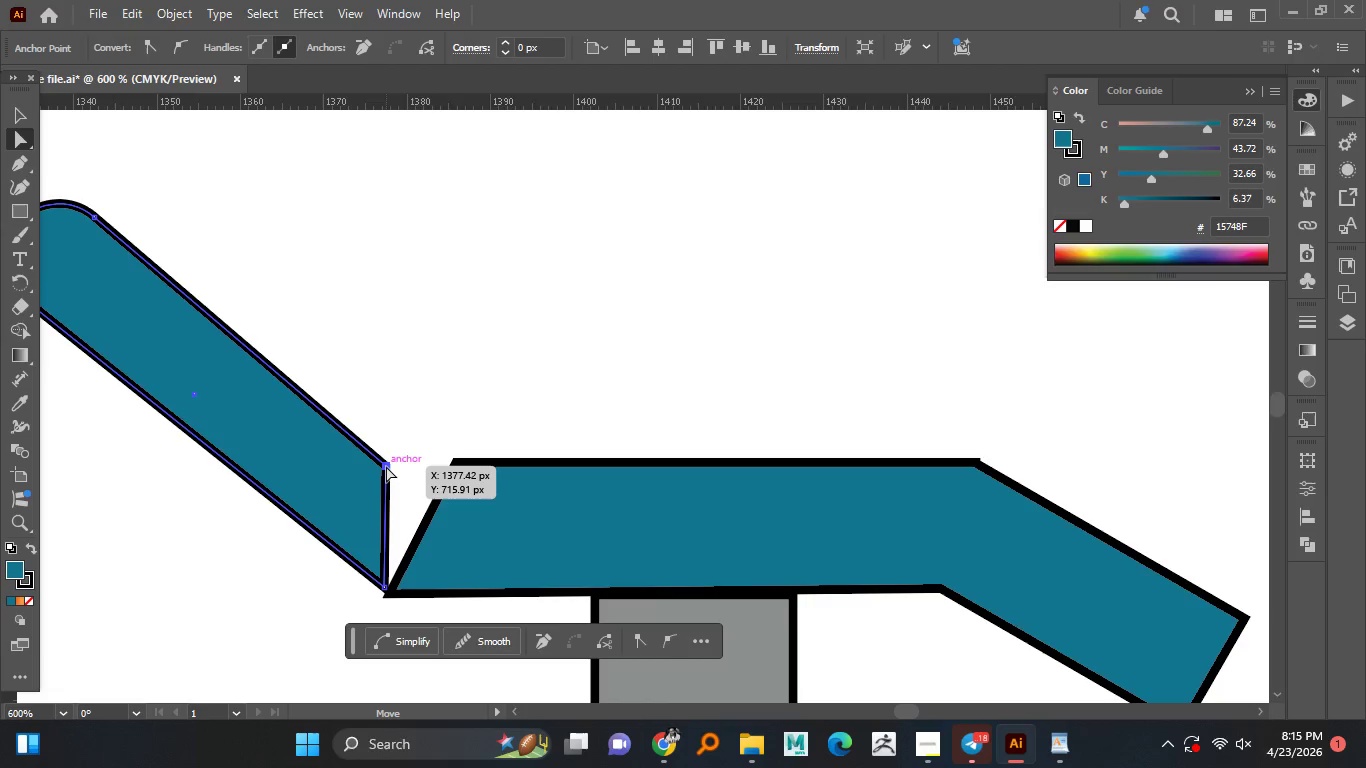 
hold_key(key=ShiftLeft, duration=1.52)
 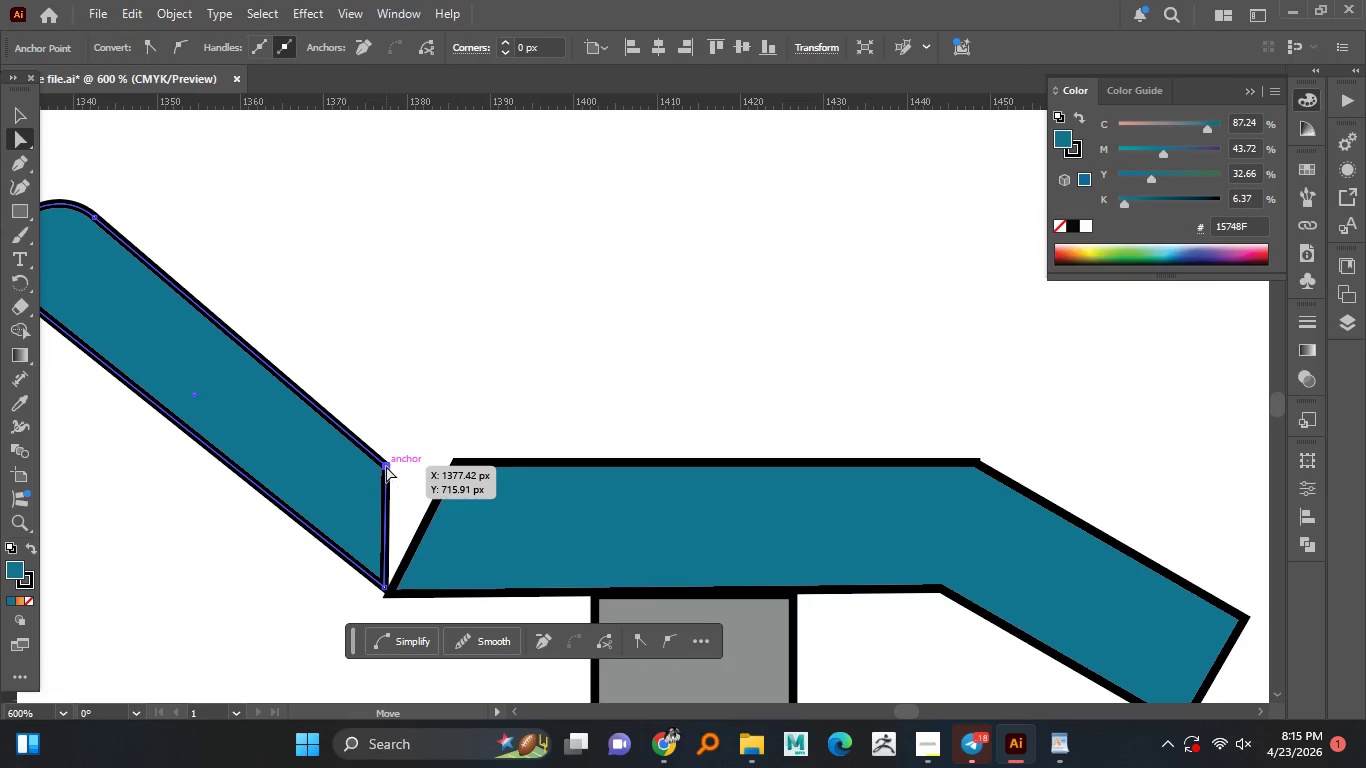 
hold_key(key=ShiftLeft, duration=0.59)
 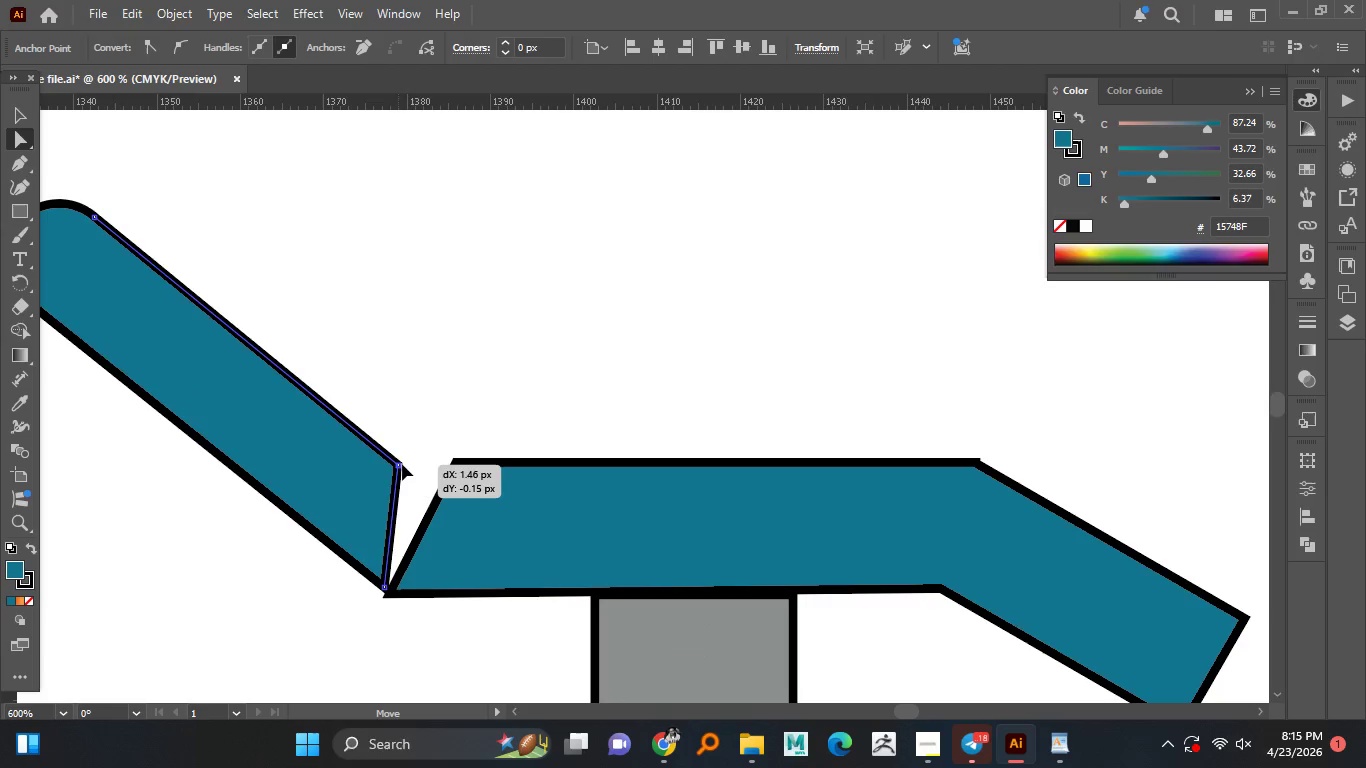 
left_click([386, 466])
 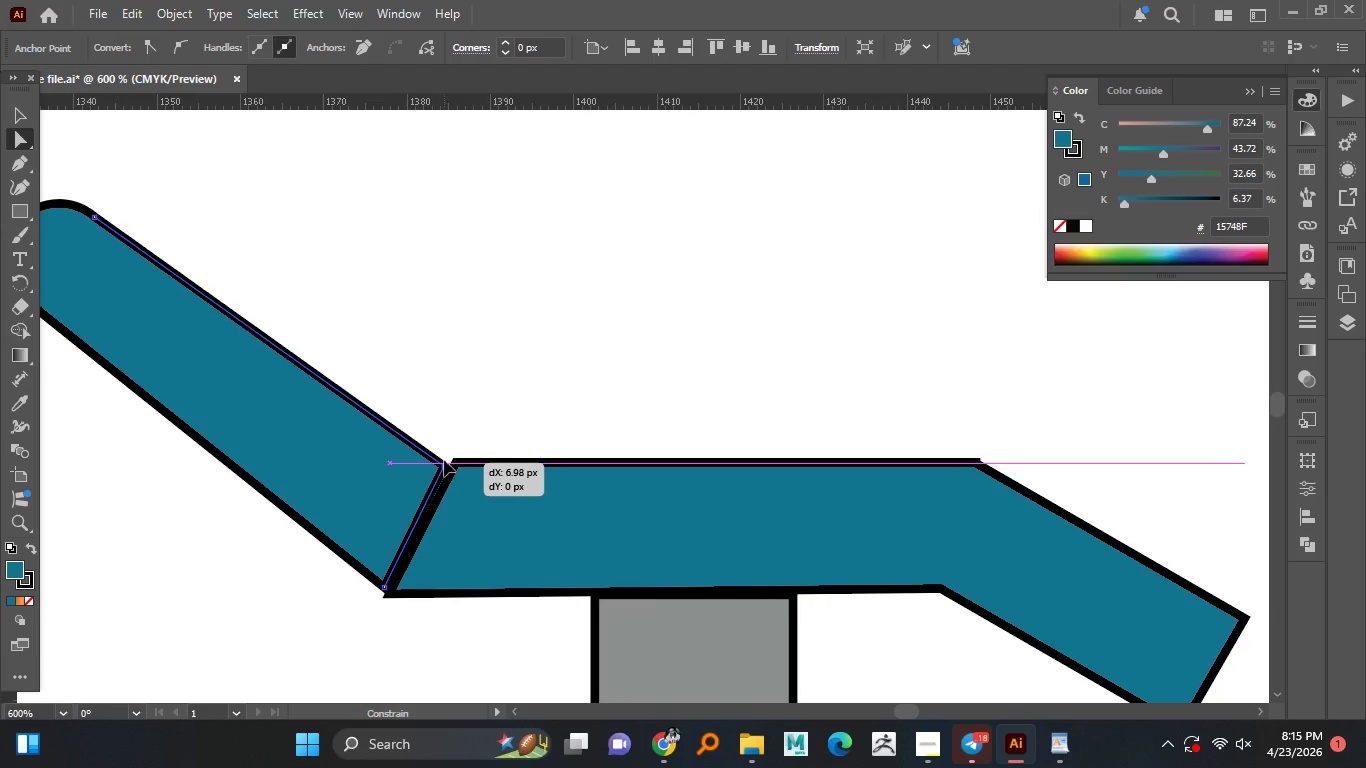 
left_click_drag(start_coordinate=[386, 466], to_coordinate=[453, 464])
 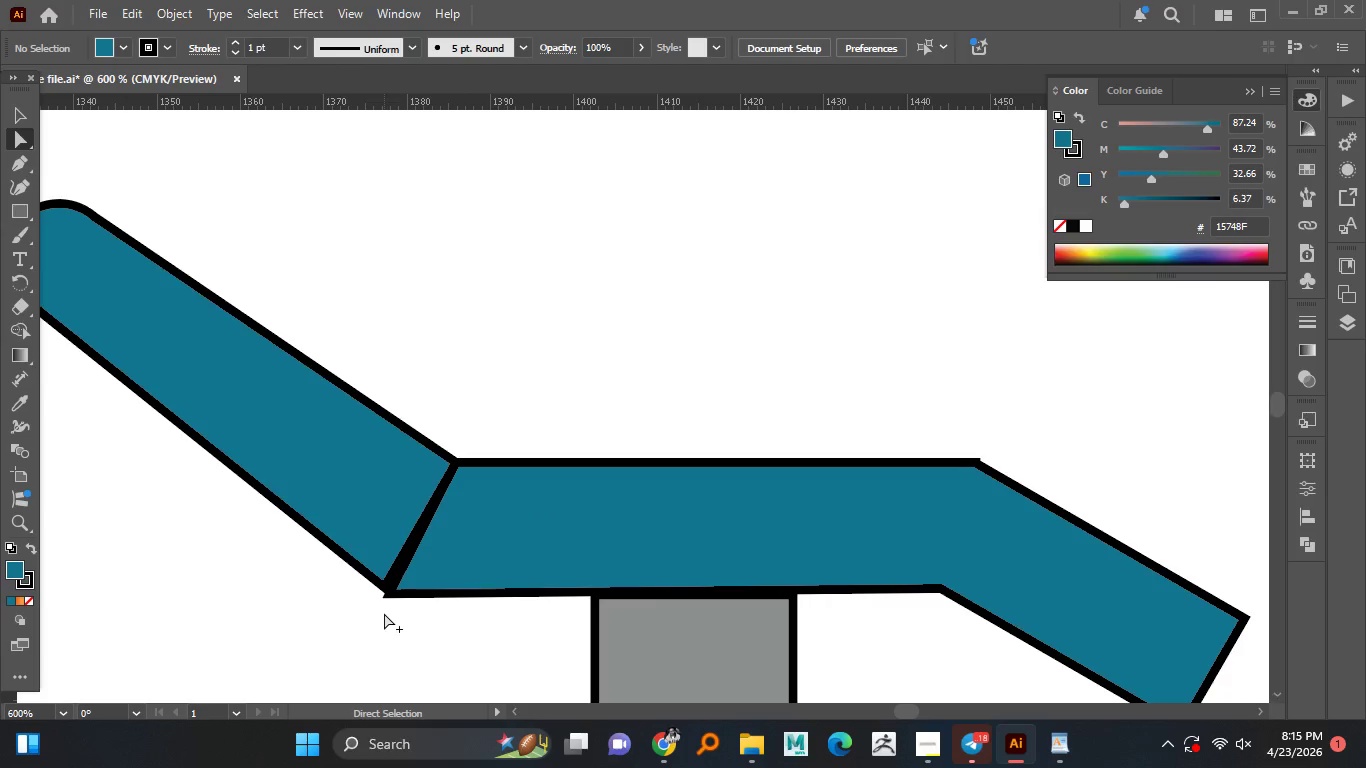 
hold_key(key=ShiftLeft, duration=1.52)
 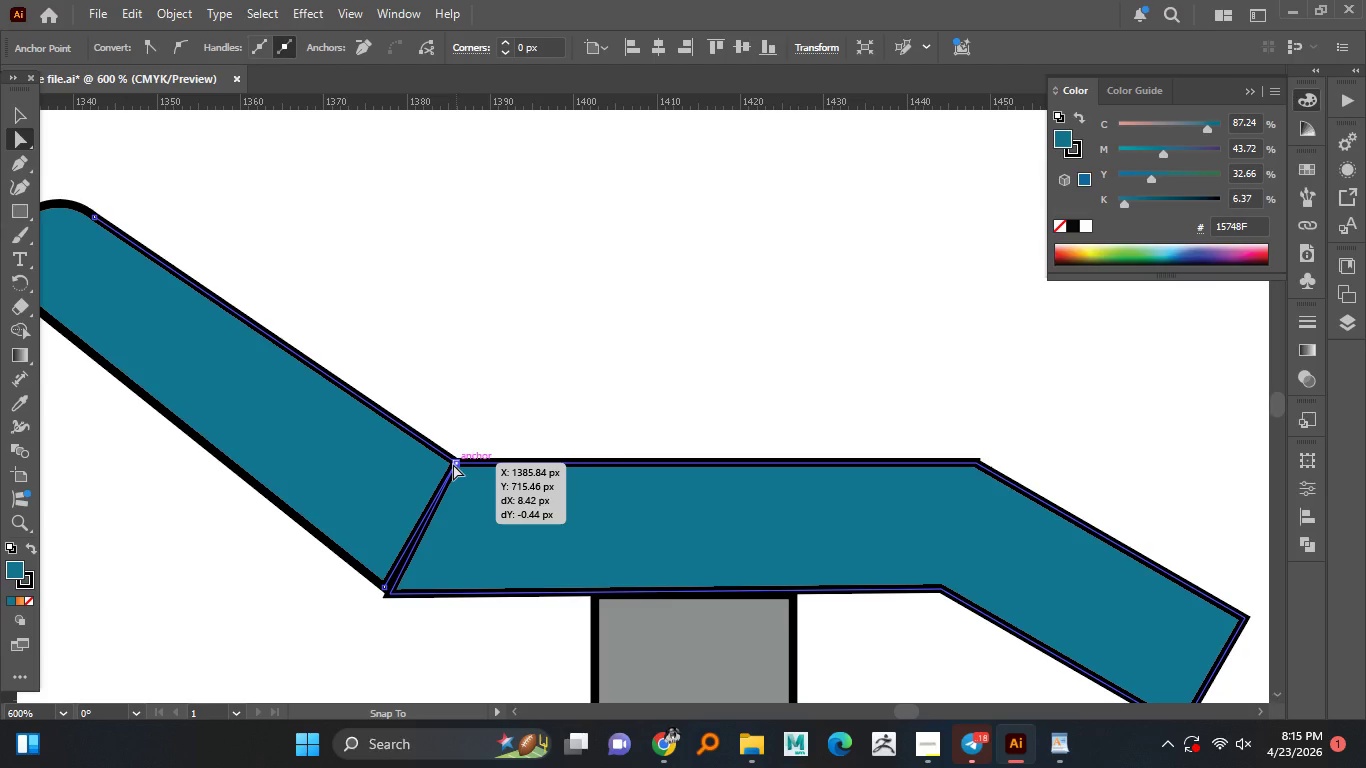 
key(Shift+ShiftLeft)
 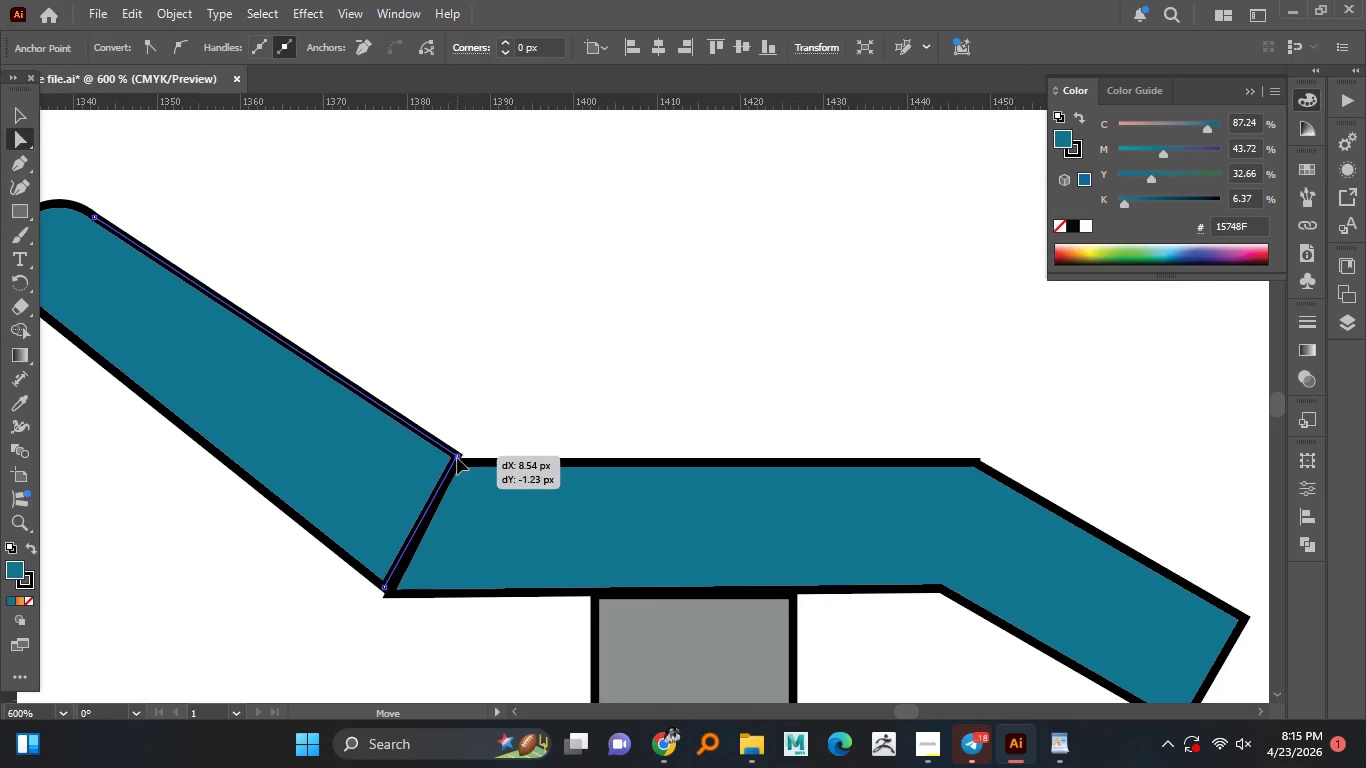 
key(Shift+ShiftLeft)
 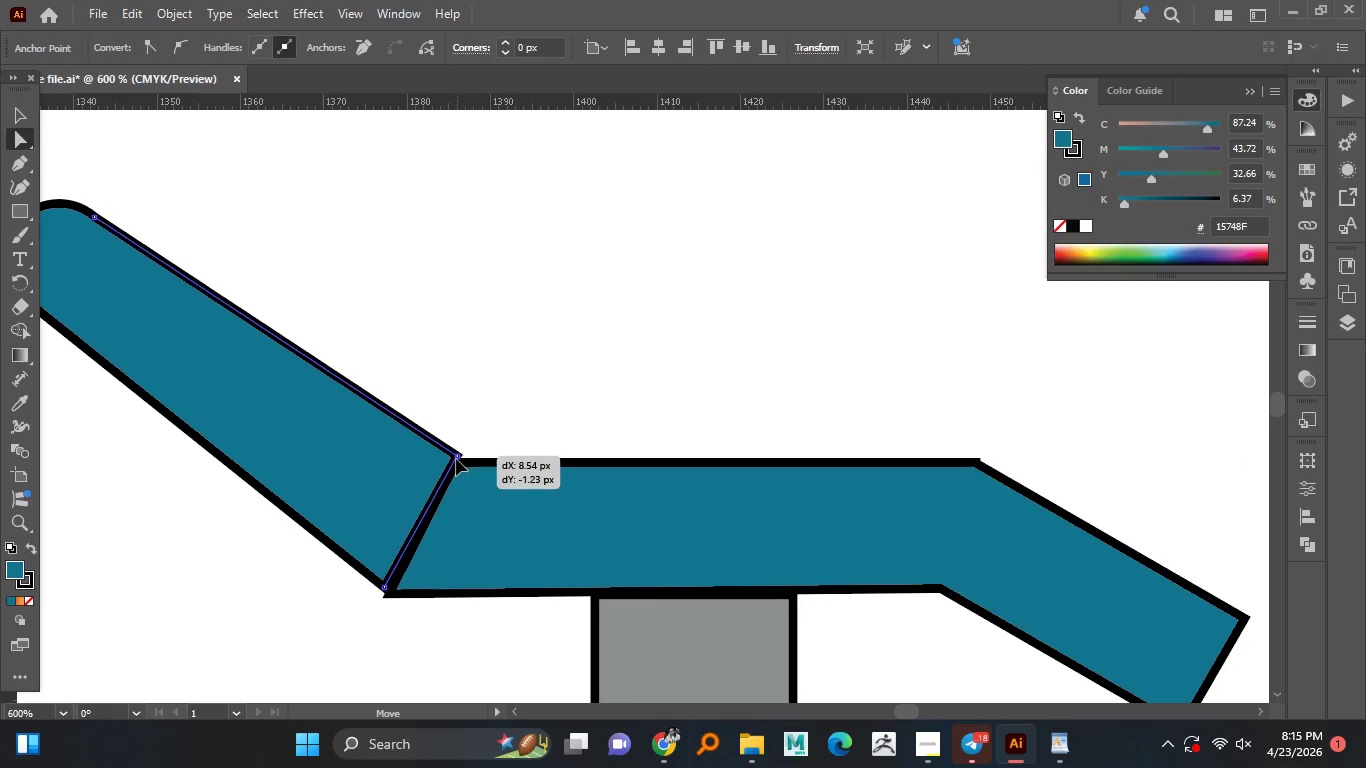 
key(Shift+ShiftLeft)
 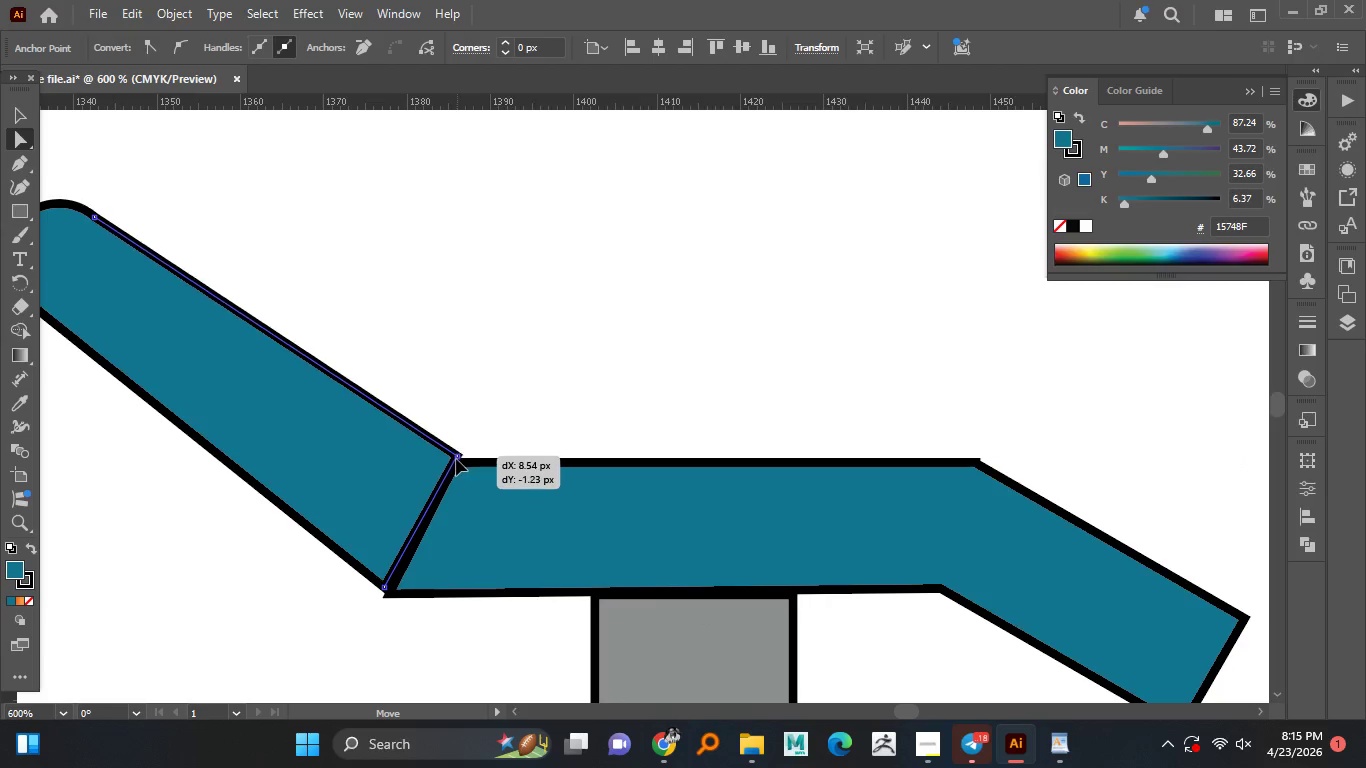 
key(Shift+ShiftLeft)
 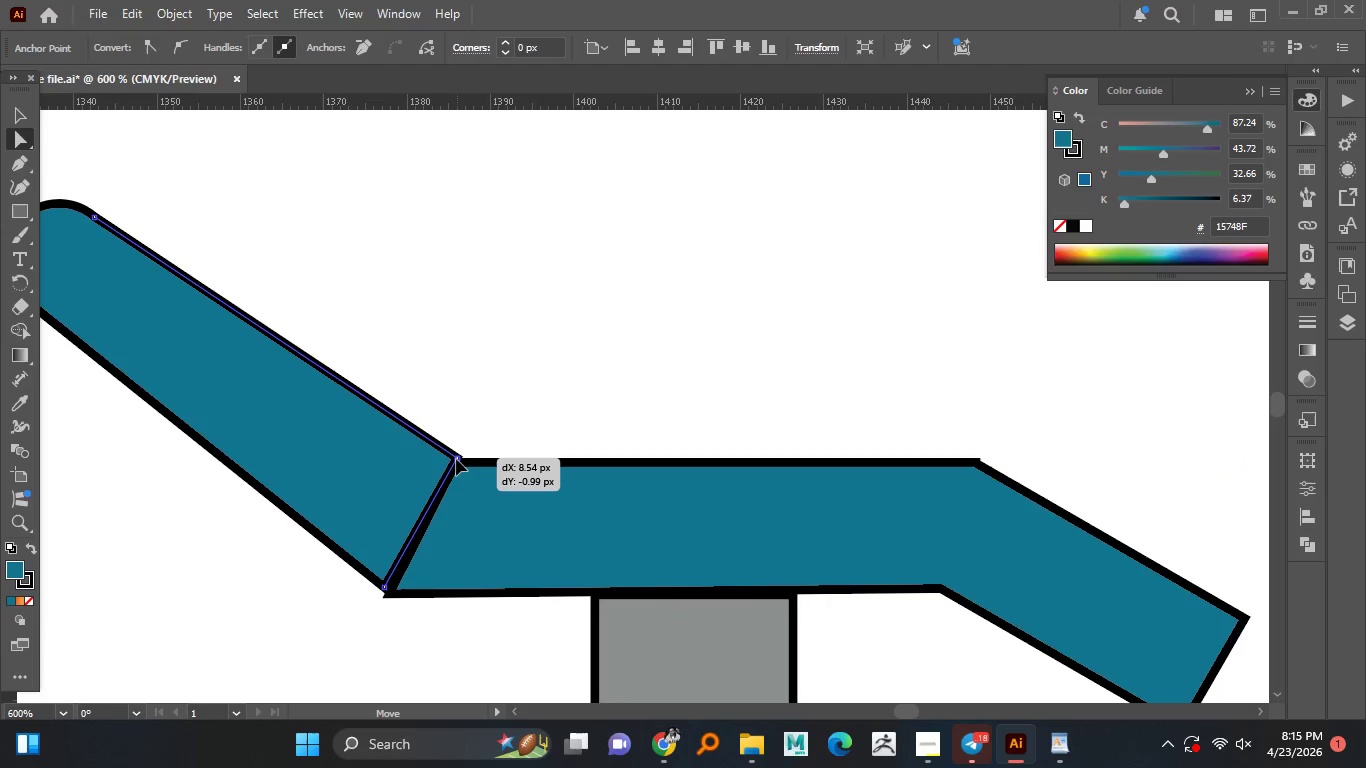 
key(Shift+ShiftLeft)
 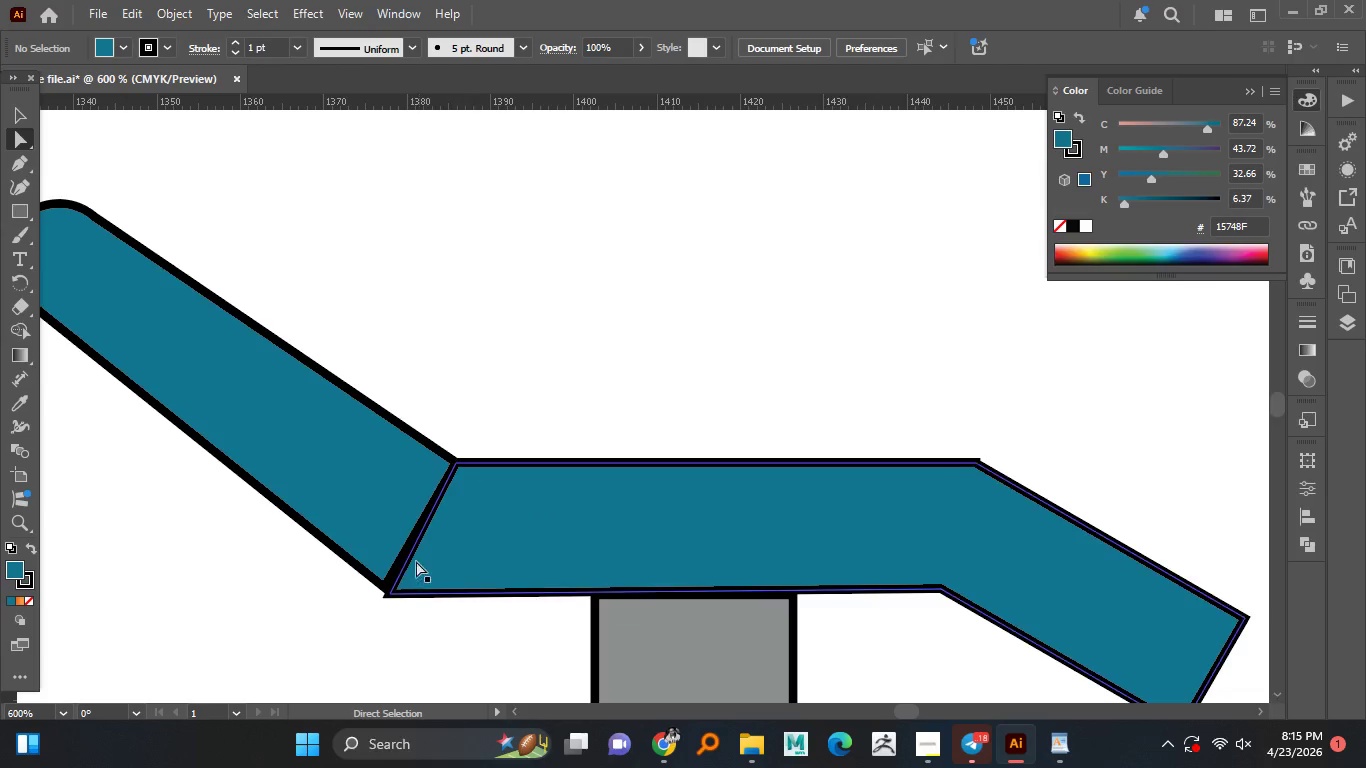 
left_click([488, 428])
 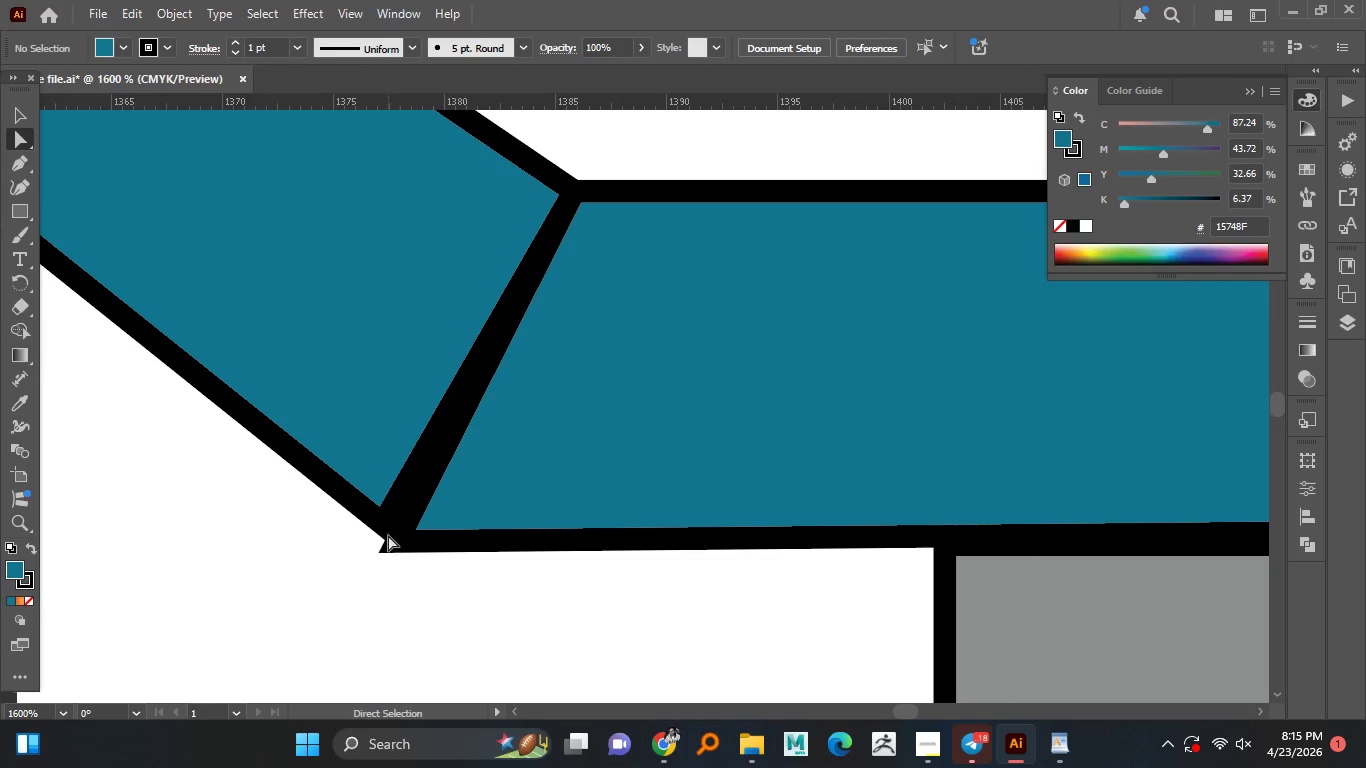 
hold_key(key=AltLeft, duration=0.53)
scroll: coordinate [384, 613], scroll_direction: up, amount: 3.0
 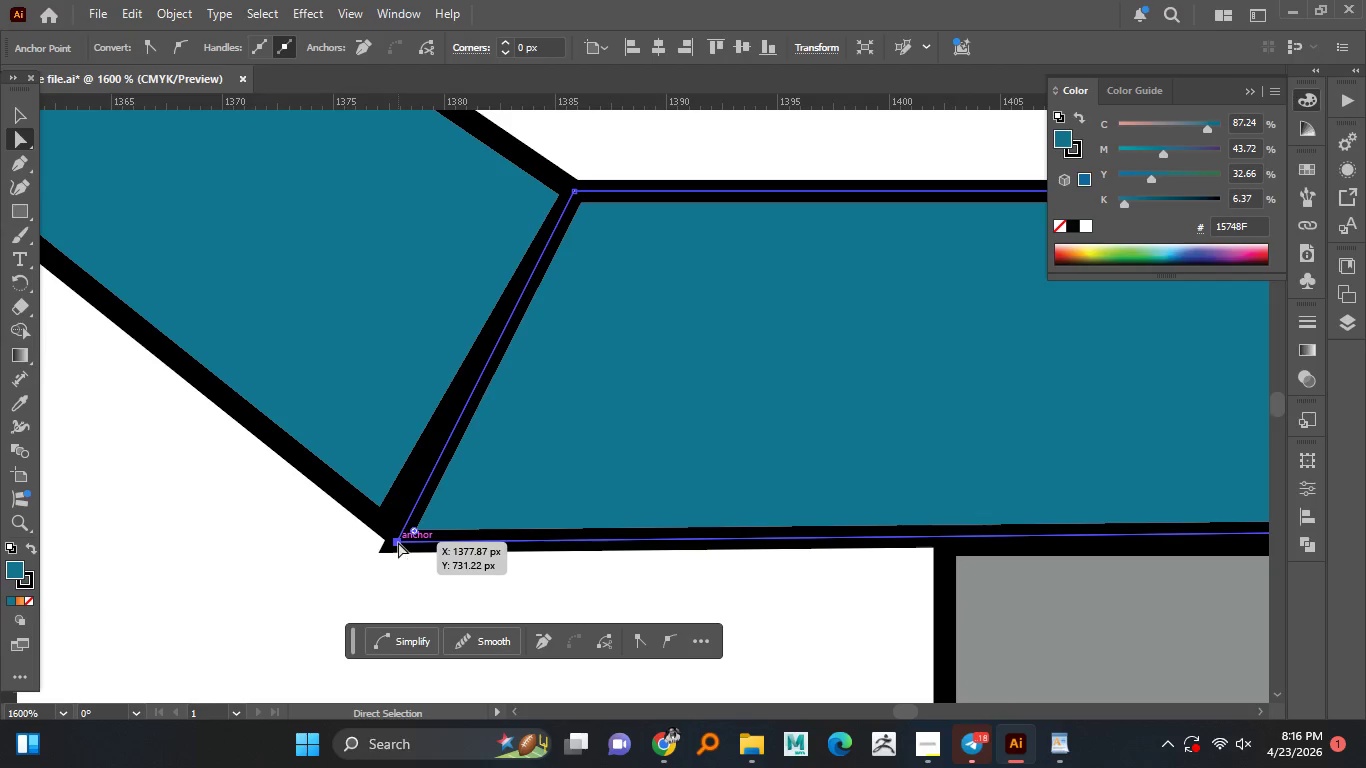 
left_click([394, 539])
 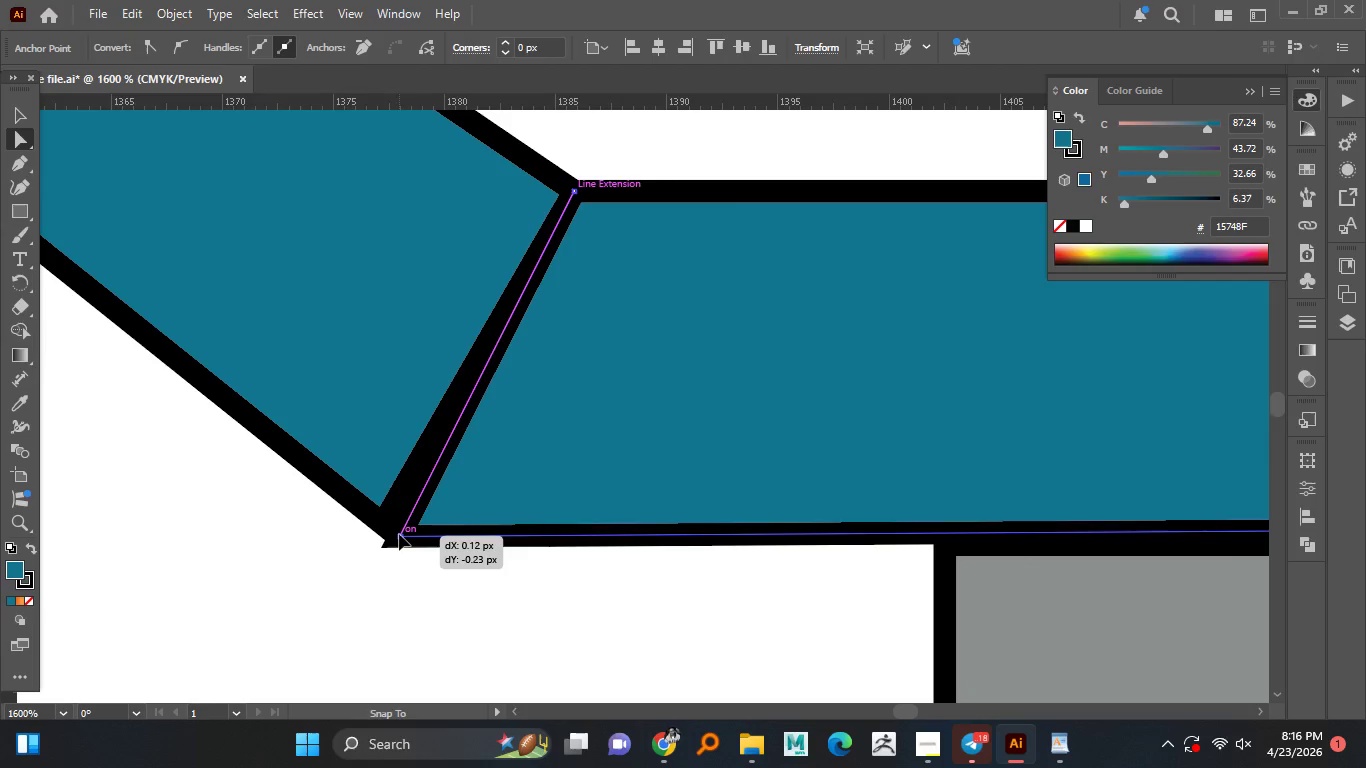 
left_click([398, 542])
 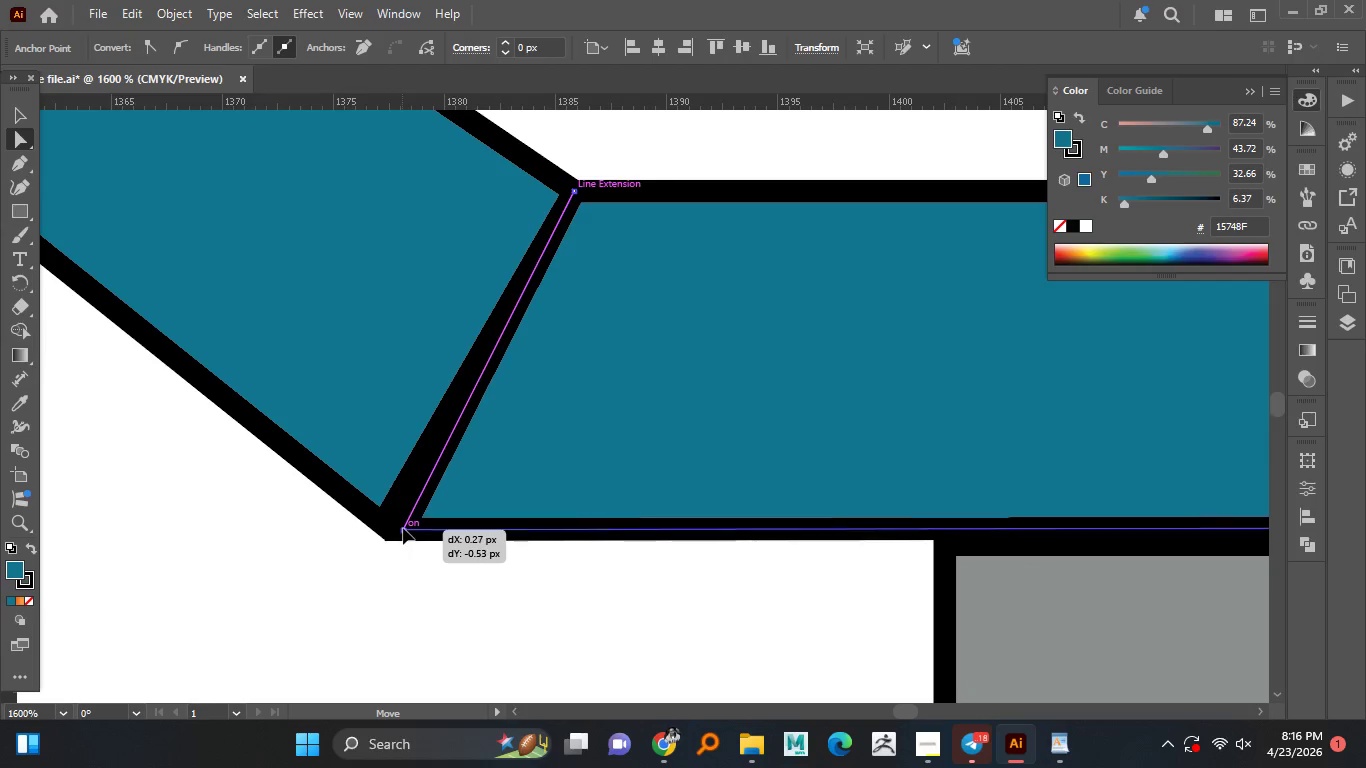 
left_click_drag(start_coordinate=[395, 542], to_coordinate=[403, 531])
 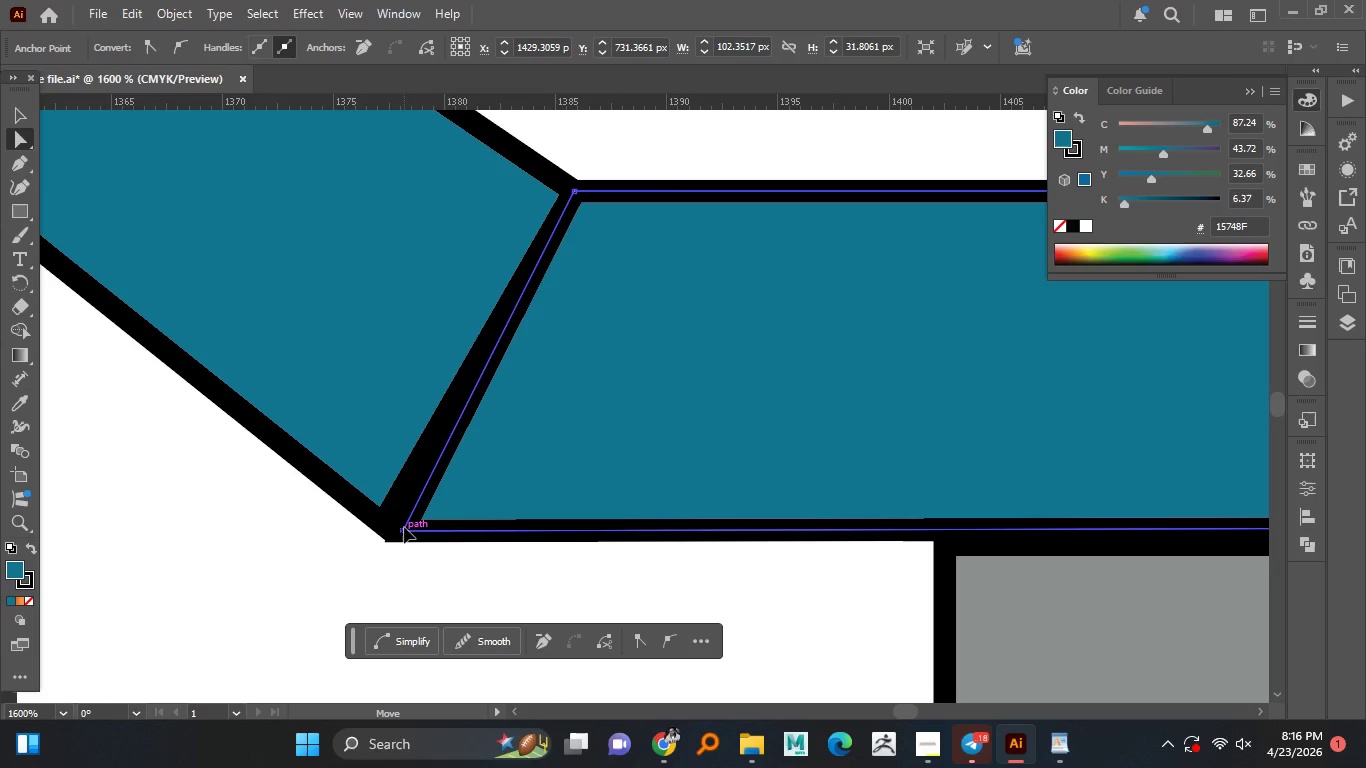 
left_click([405, 526])
 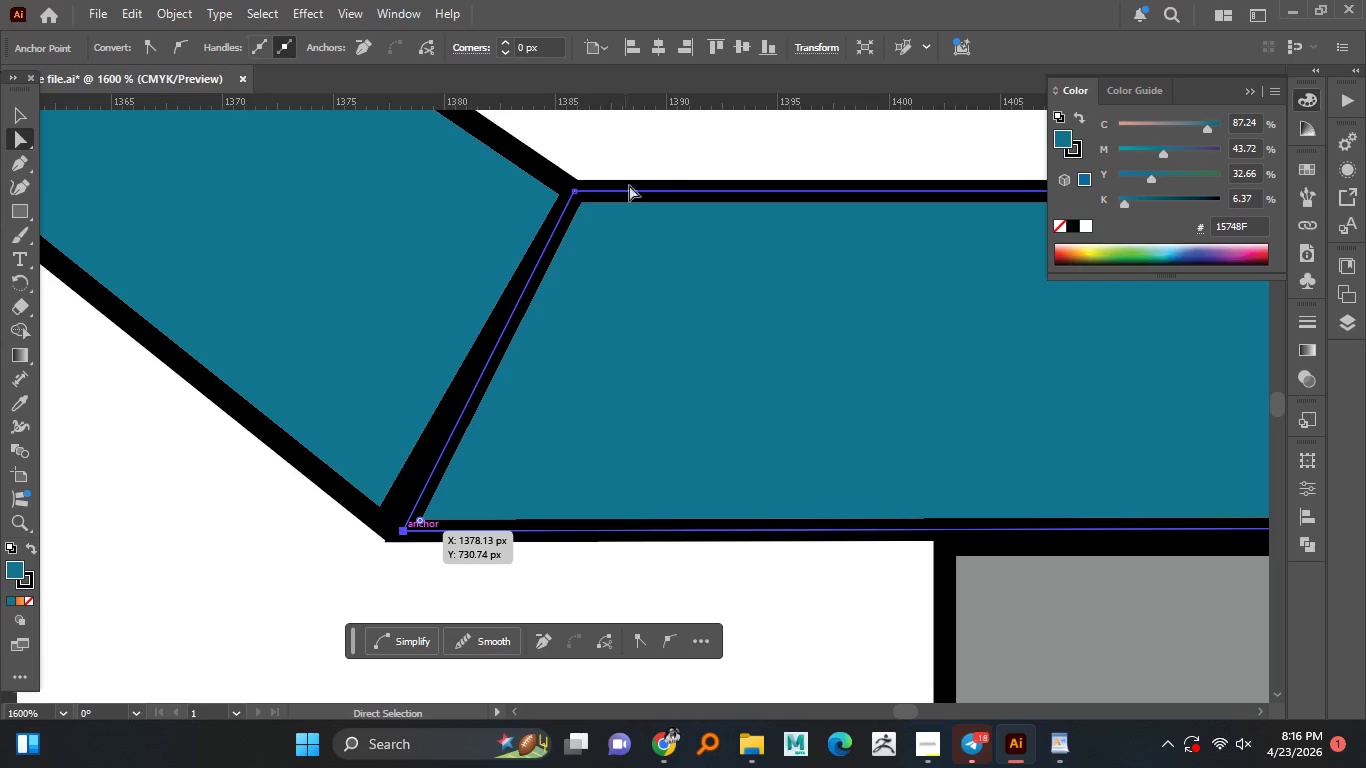 
wait(5.03)
 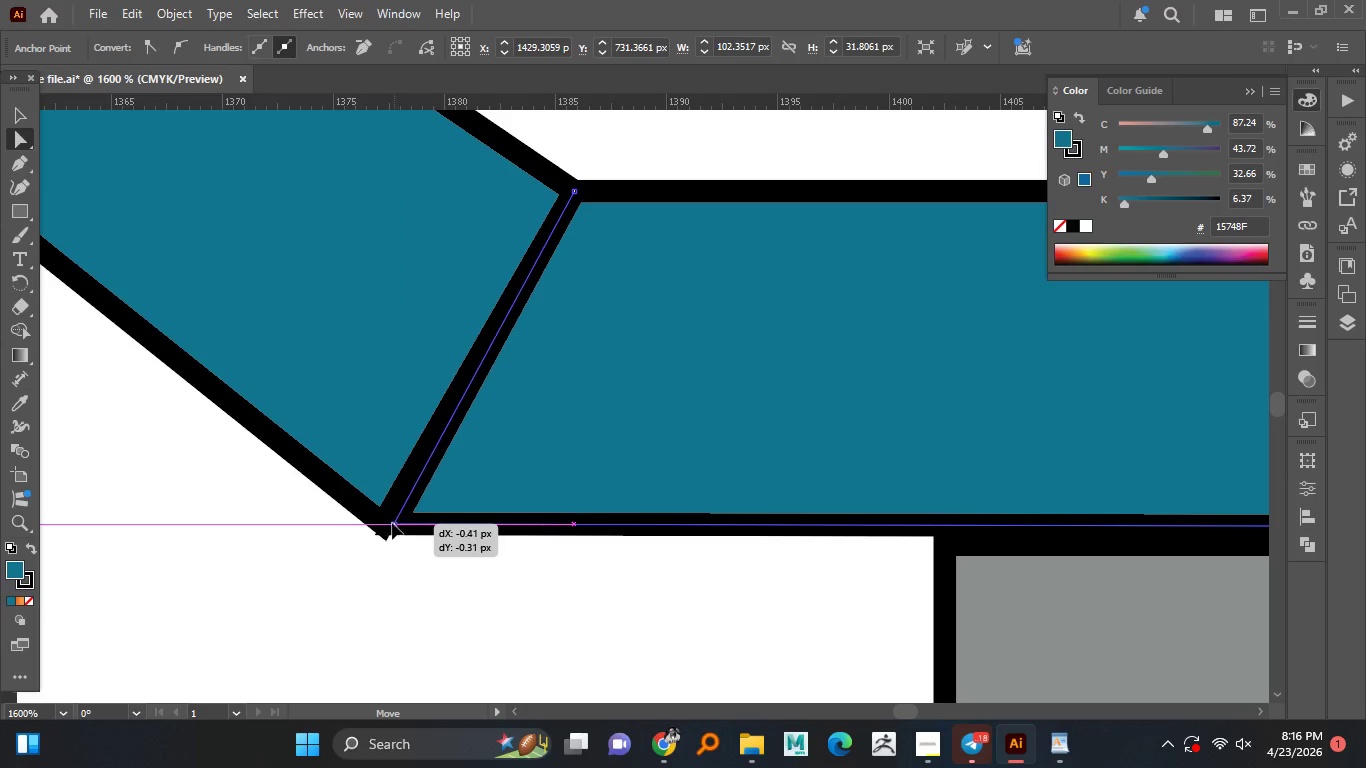 
hold_key(key=AltLeft, duration=0.62)
 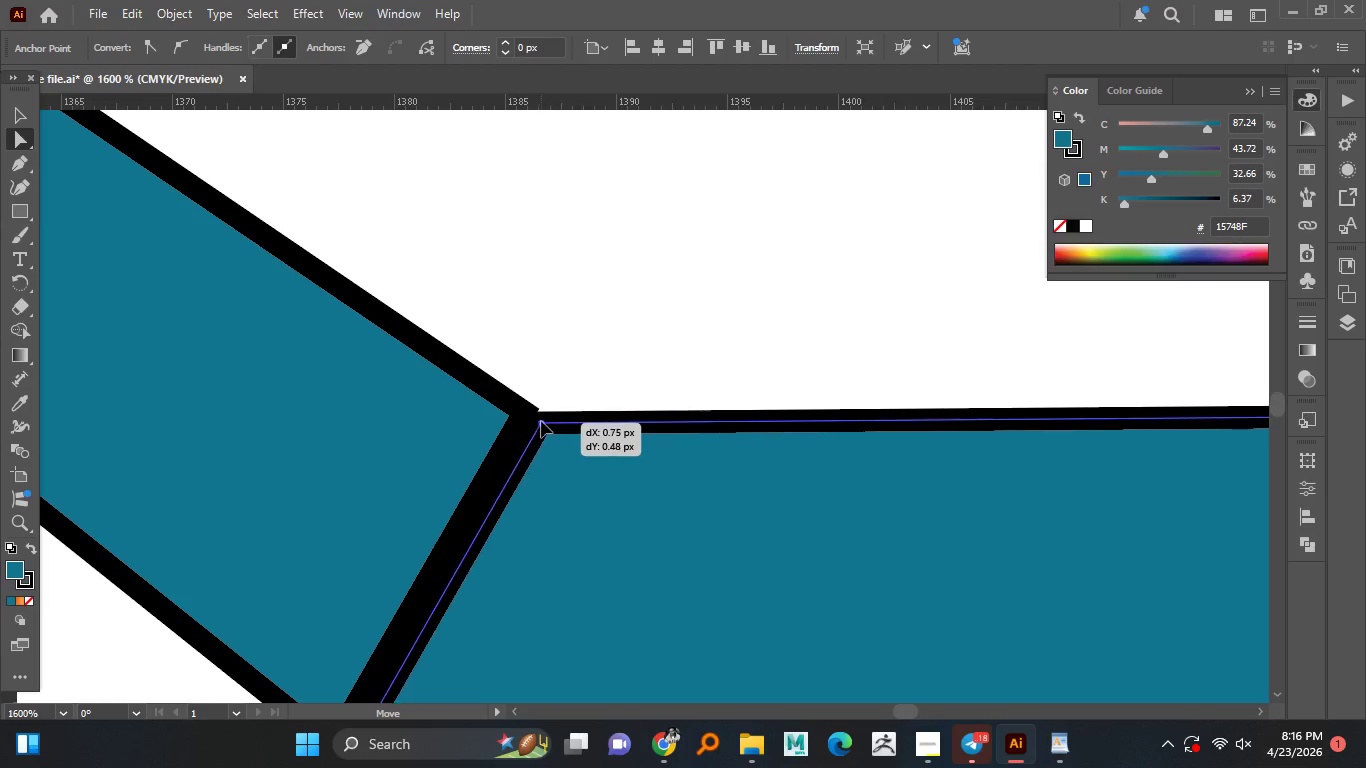 
left_click_drag(start_coordinate=[525, 412], to_coordinate=[543, 419])
 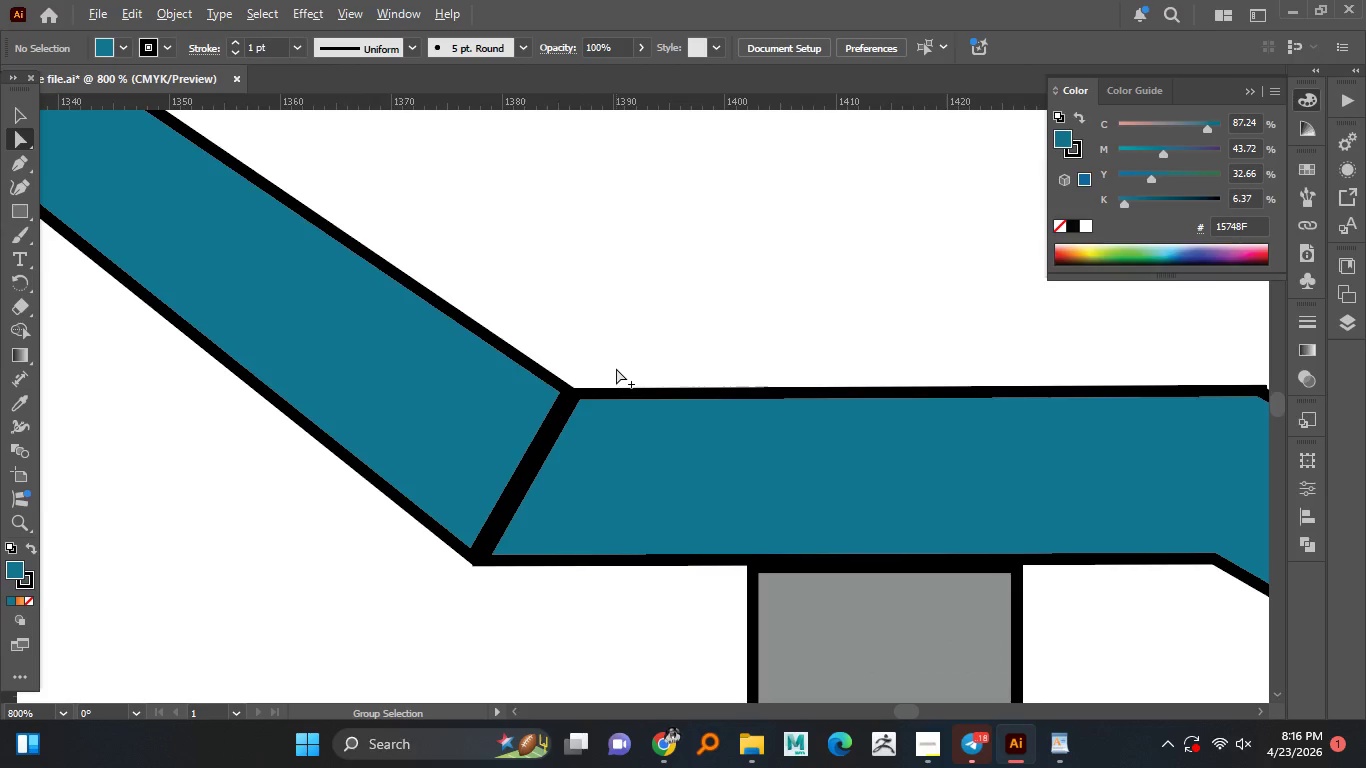 
left_click([648, 346])
 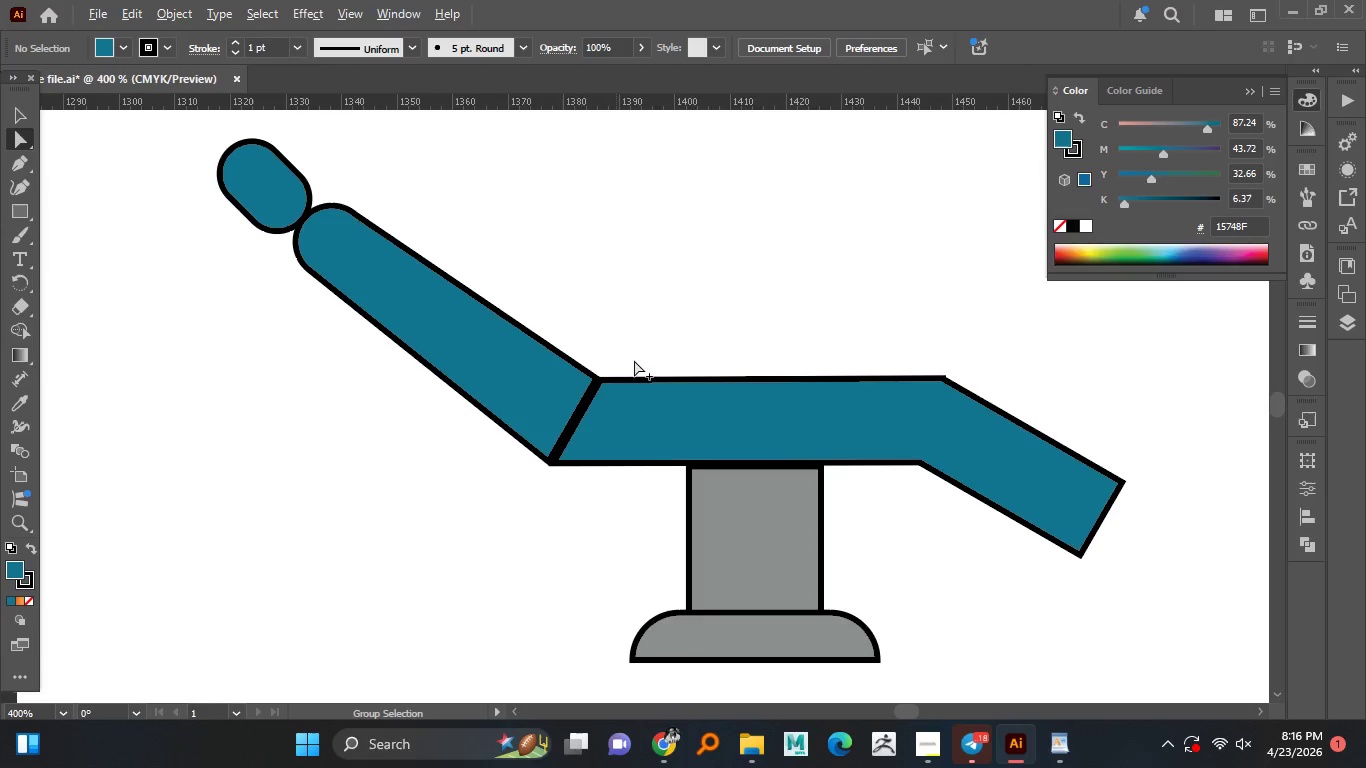 
hold_key(key=AltLeft, duration=1.5)
 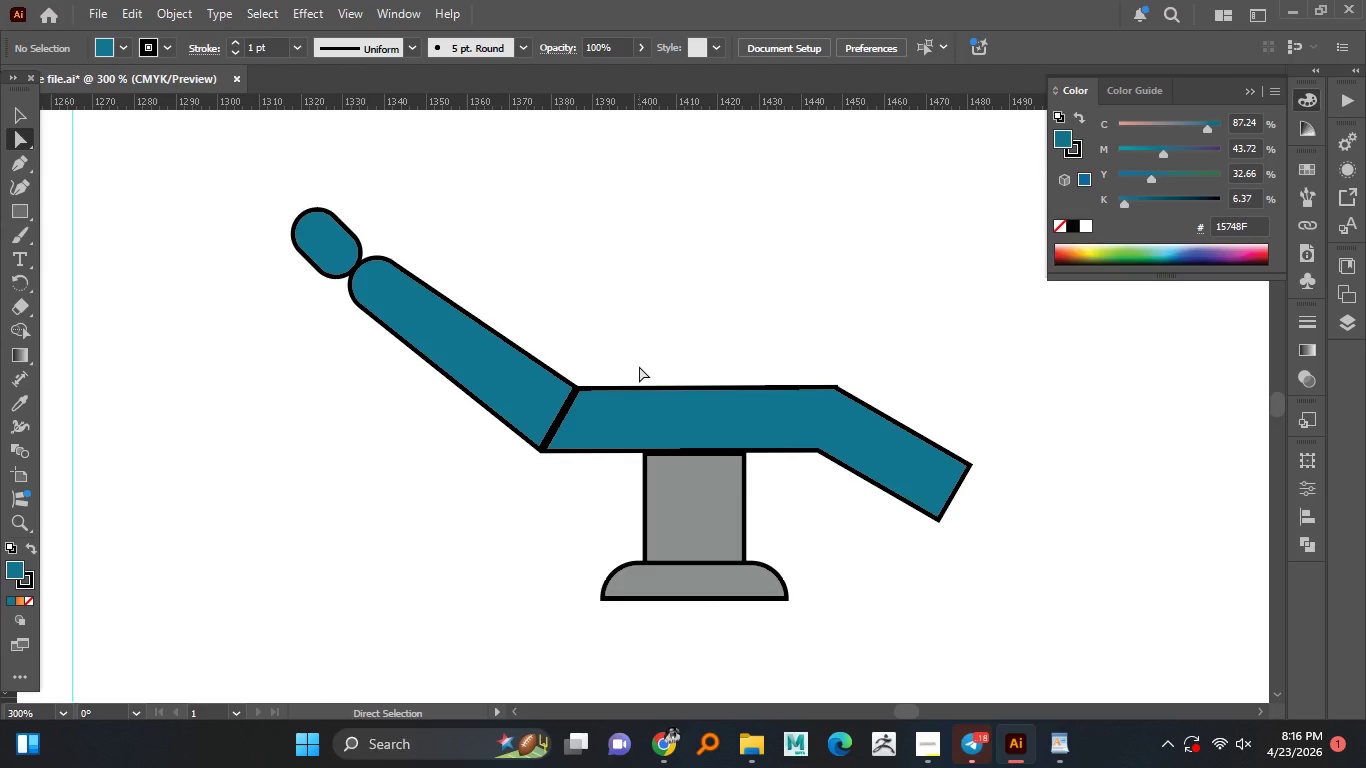 
hold_key(key=AltLeft, duration=0.41)
 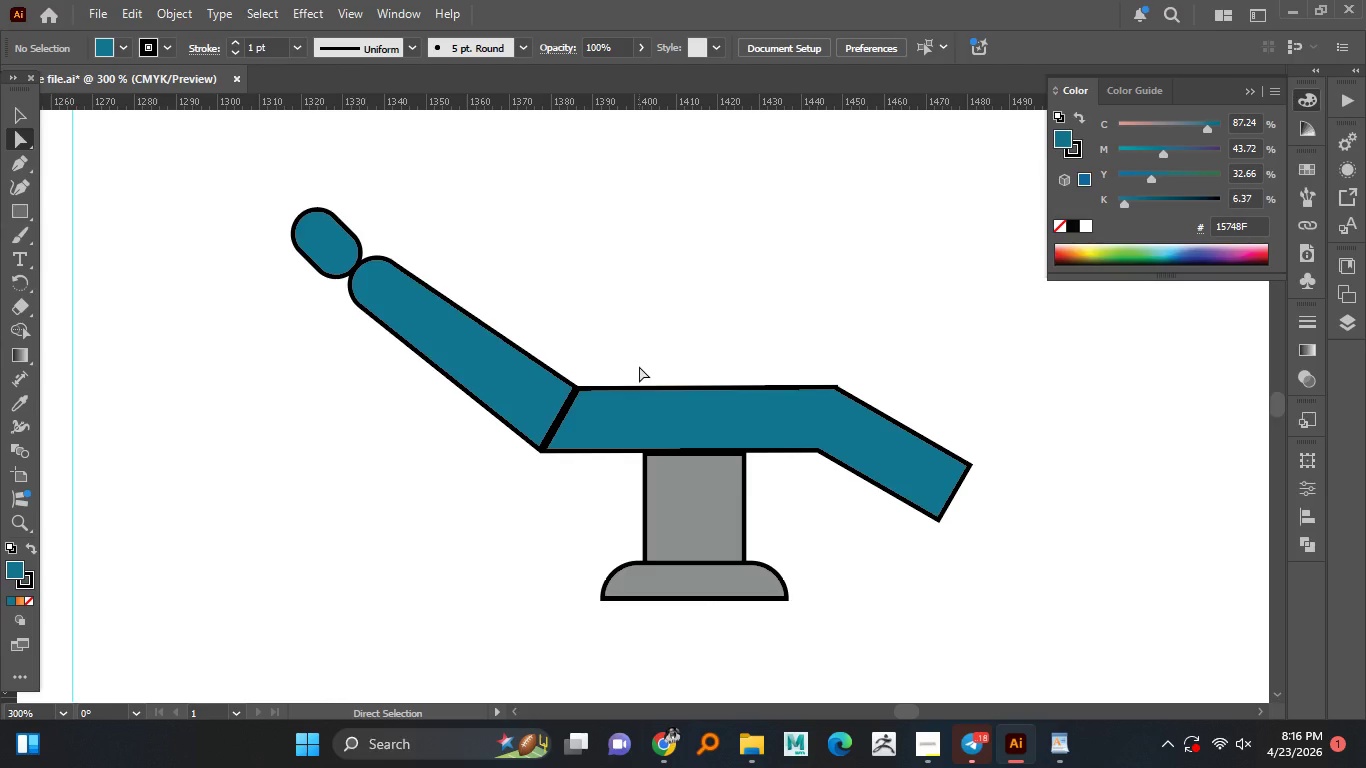 
scroll: coordinate [643, 348], scroll_direction: down, amount: 4.0
 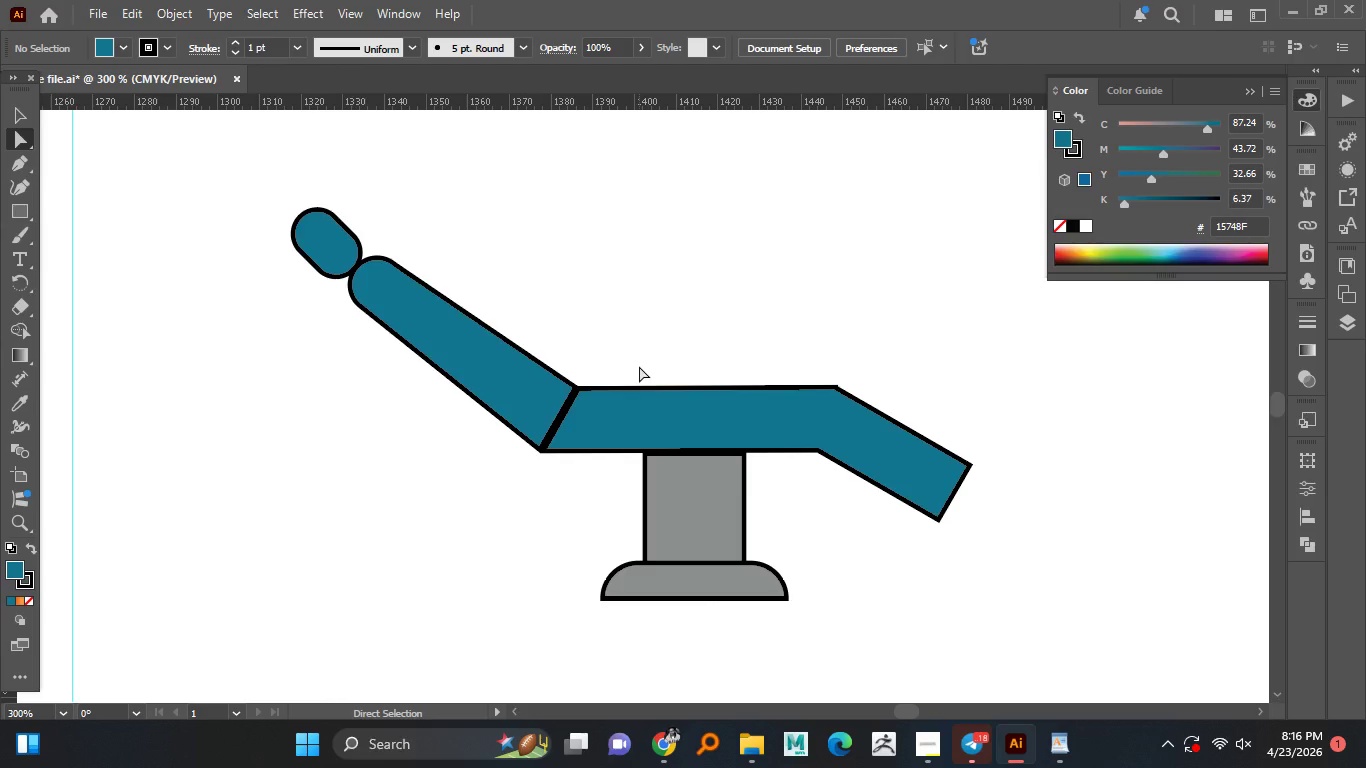 
wait(6.42)
 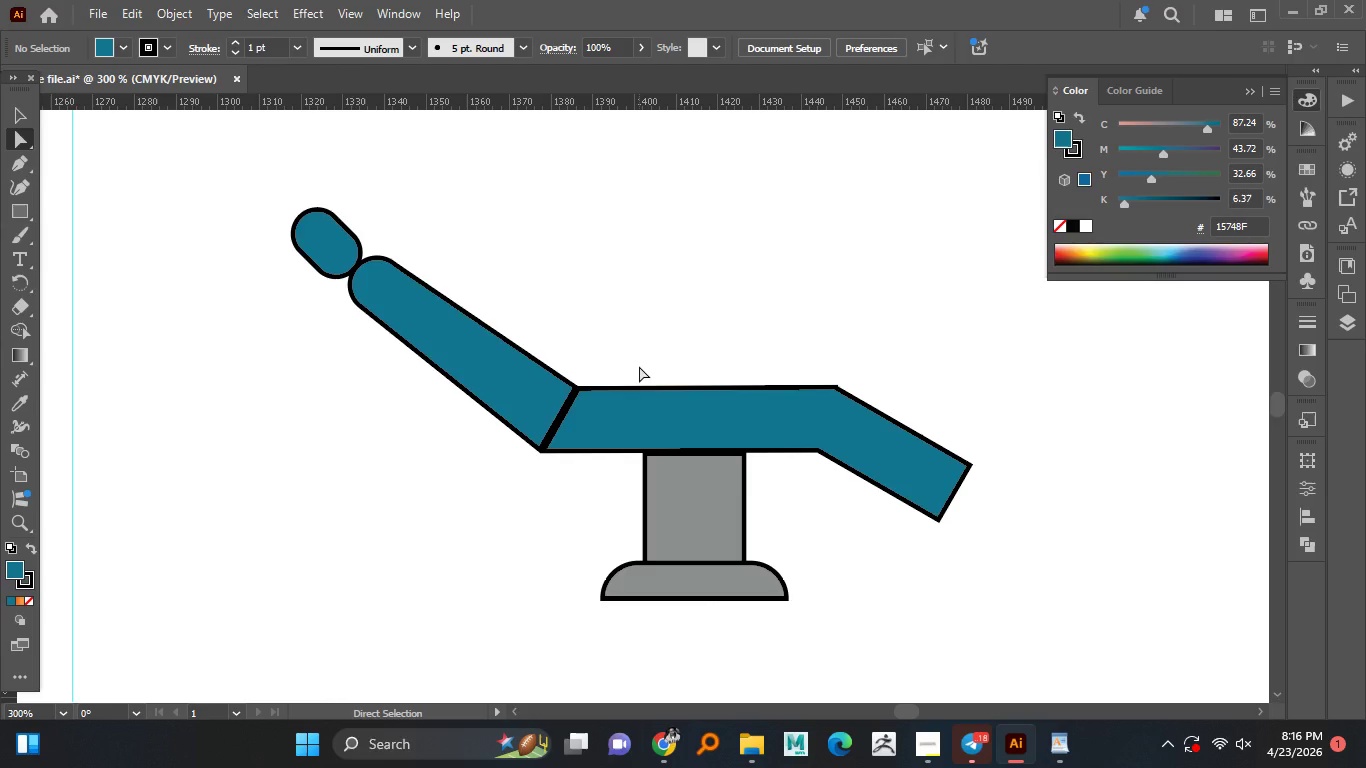 
key(Control+S)
 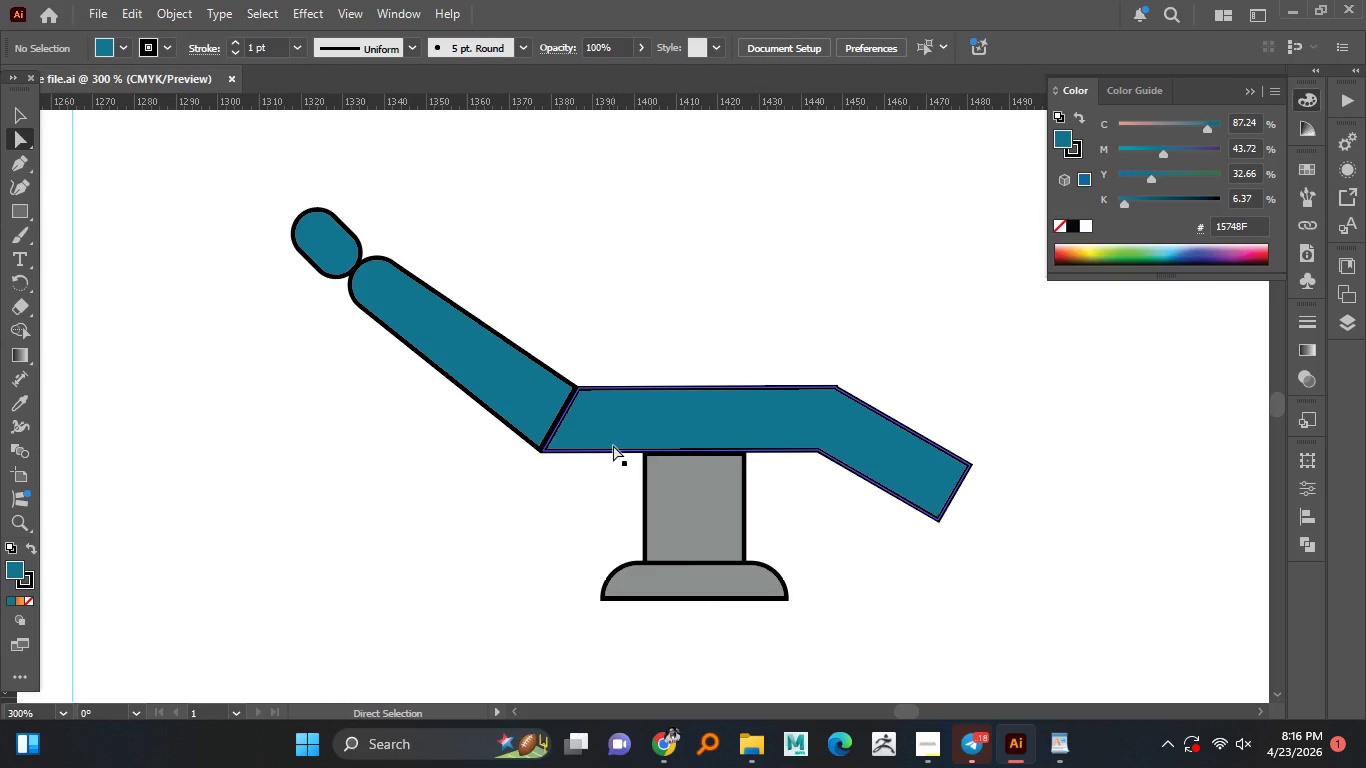 
wait(9.39)
 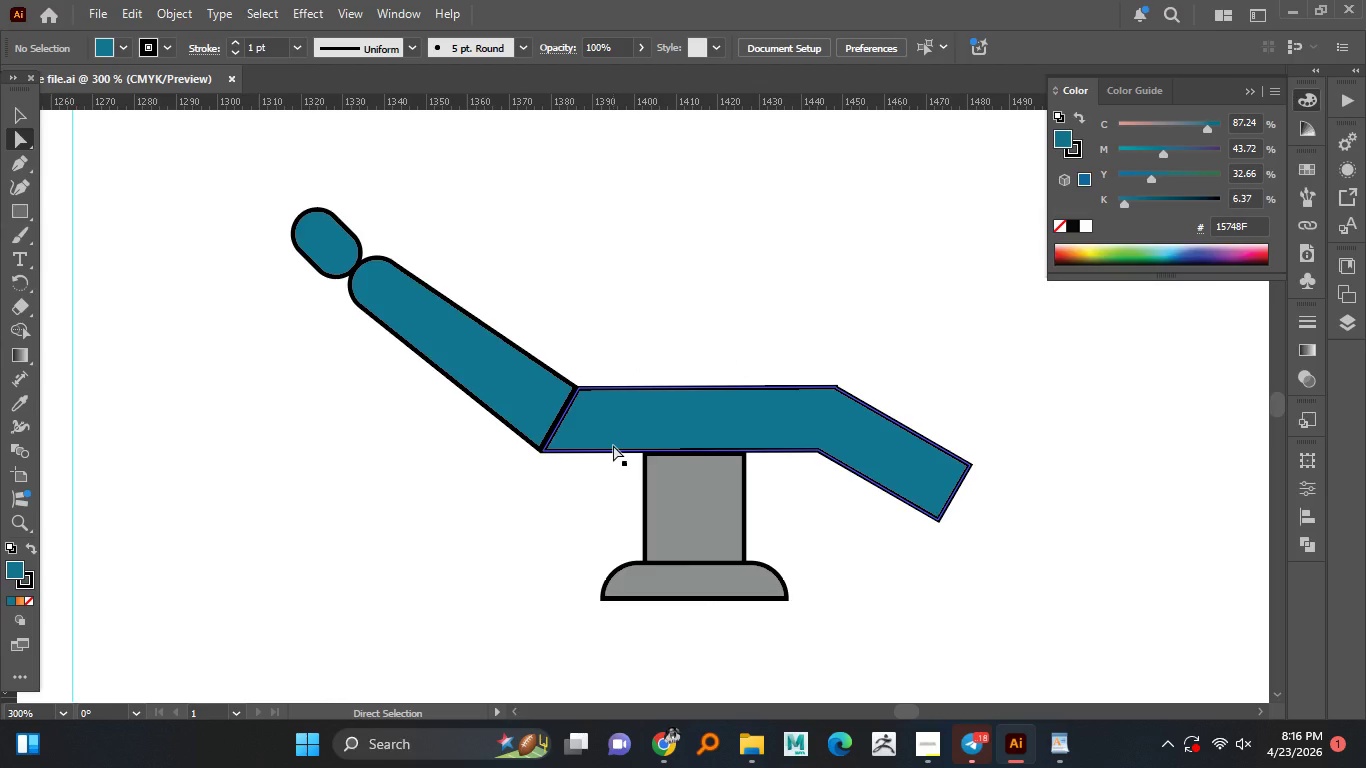 
hold_key(key=AltLeft, duration=1.5)
scroll: coordinate [772, 498], scroll_direction: down, amount: 2.0
 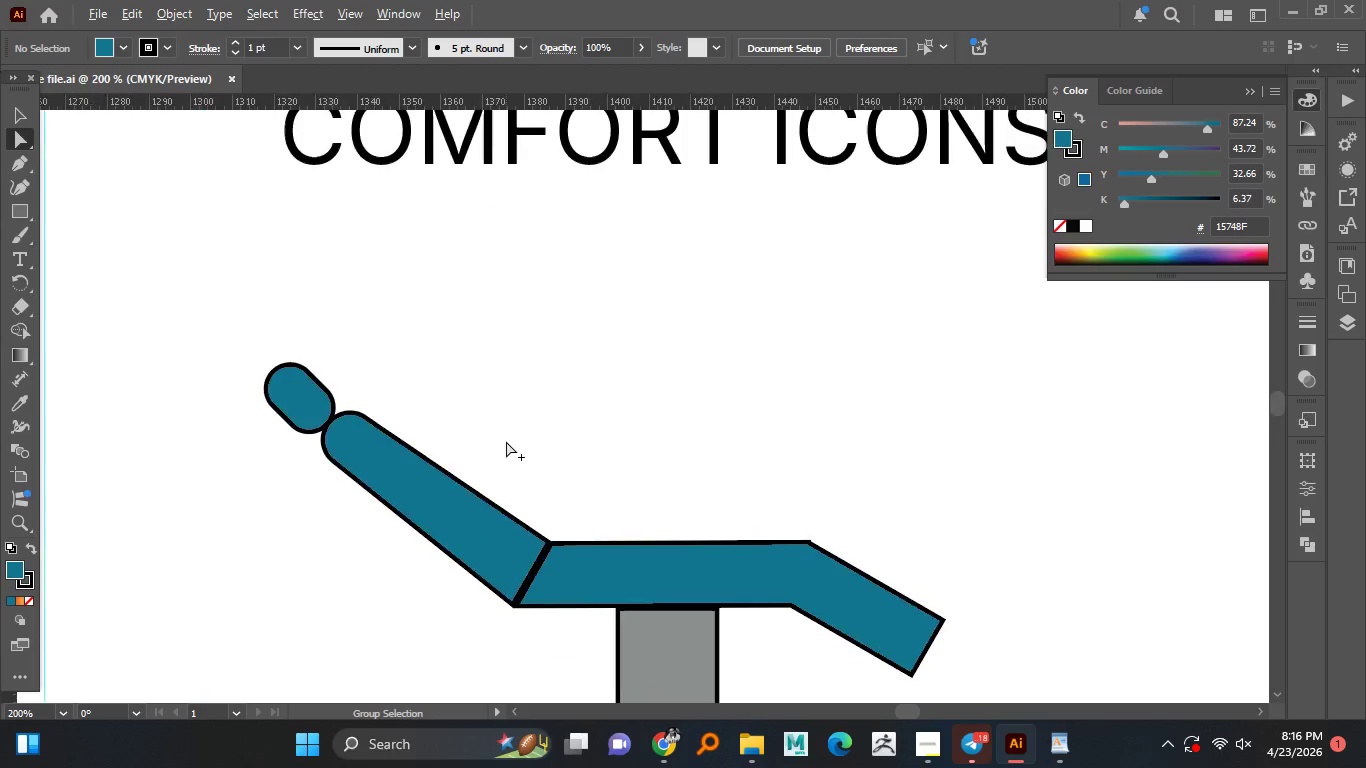 
hold_key(key=AltLeft, duration=0.94)
scroll: coordinate [506, 441], scroll_direction: up, amount: 1.0
 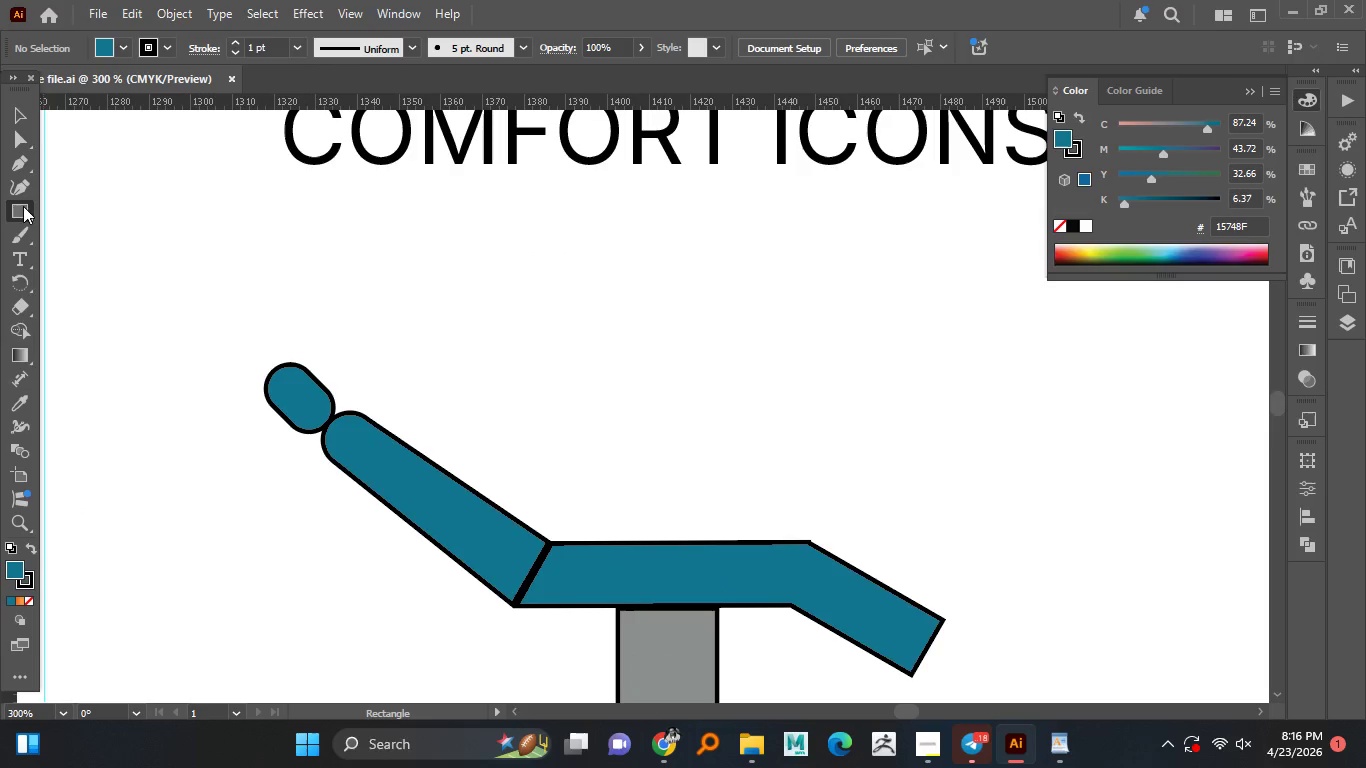 
left_click([22, 206])
 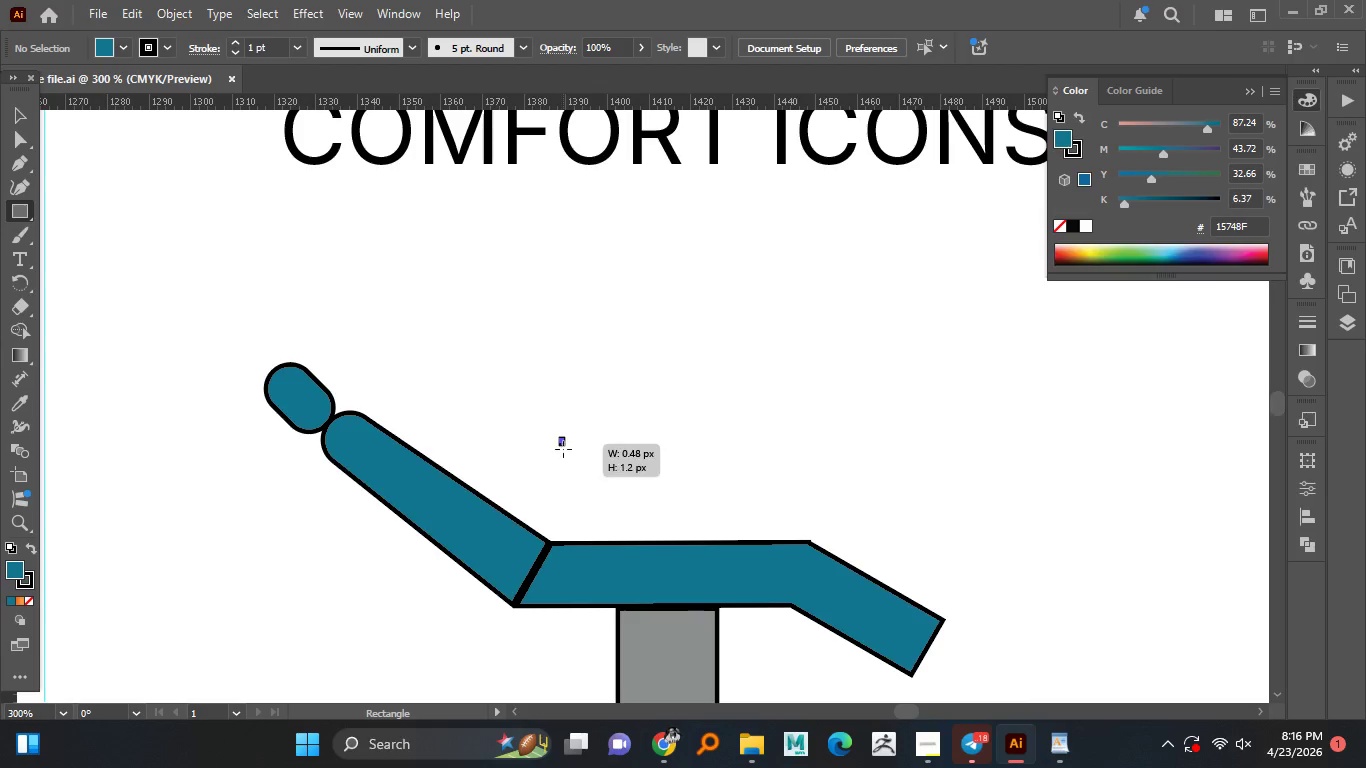 
left_click_drag(start_coordinate=[561, 439], to_coordinate=[707, 457])
 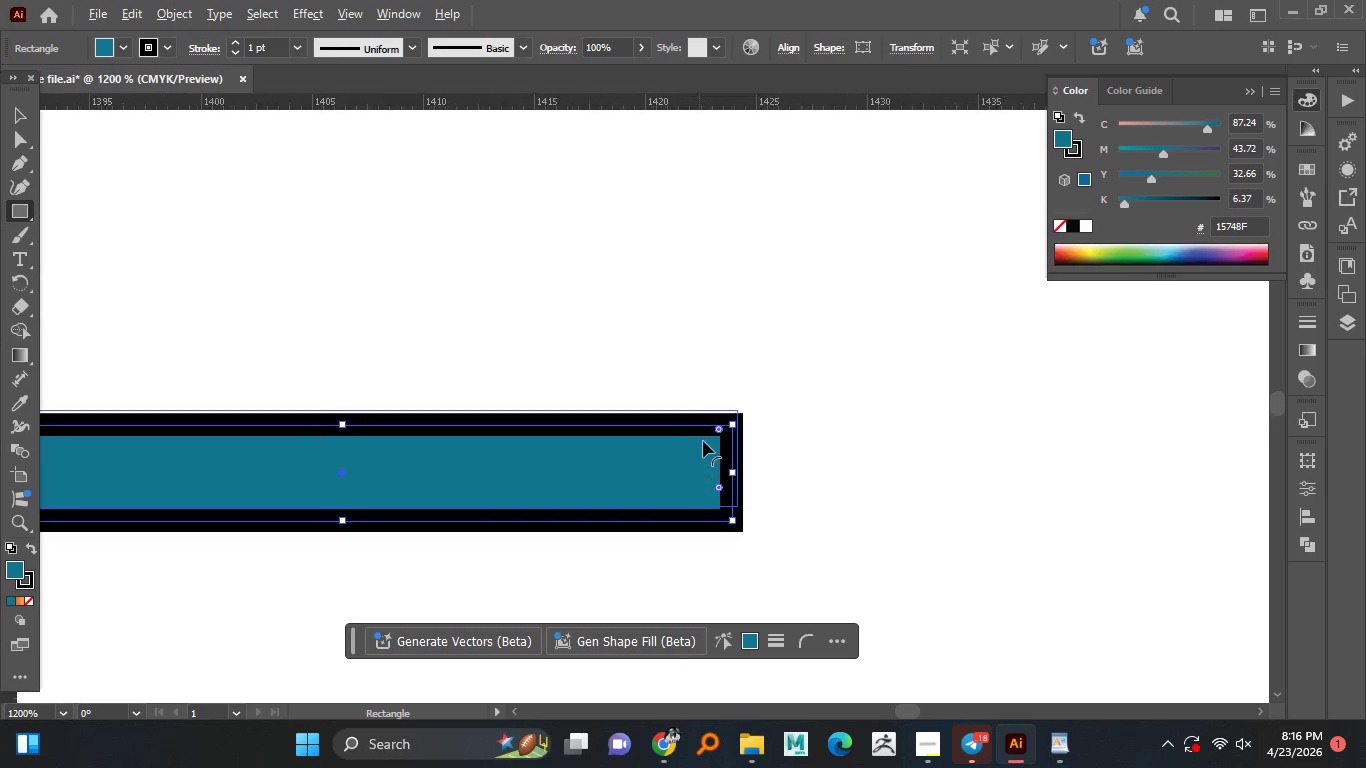 
hold_key(key=AltLeft, duration=1.06)
scroll: coordinate [703, 441], scroll_direction: up, amount: 4.0
 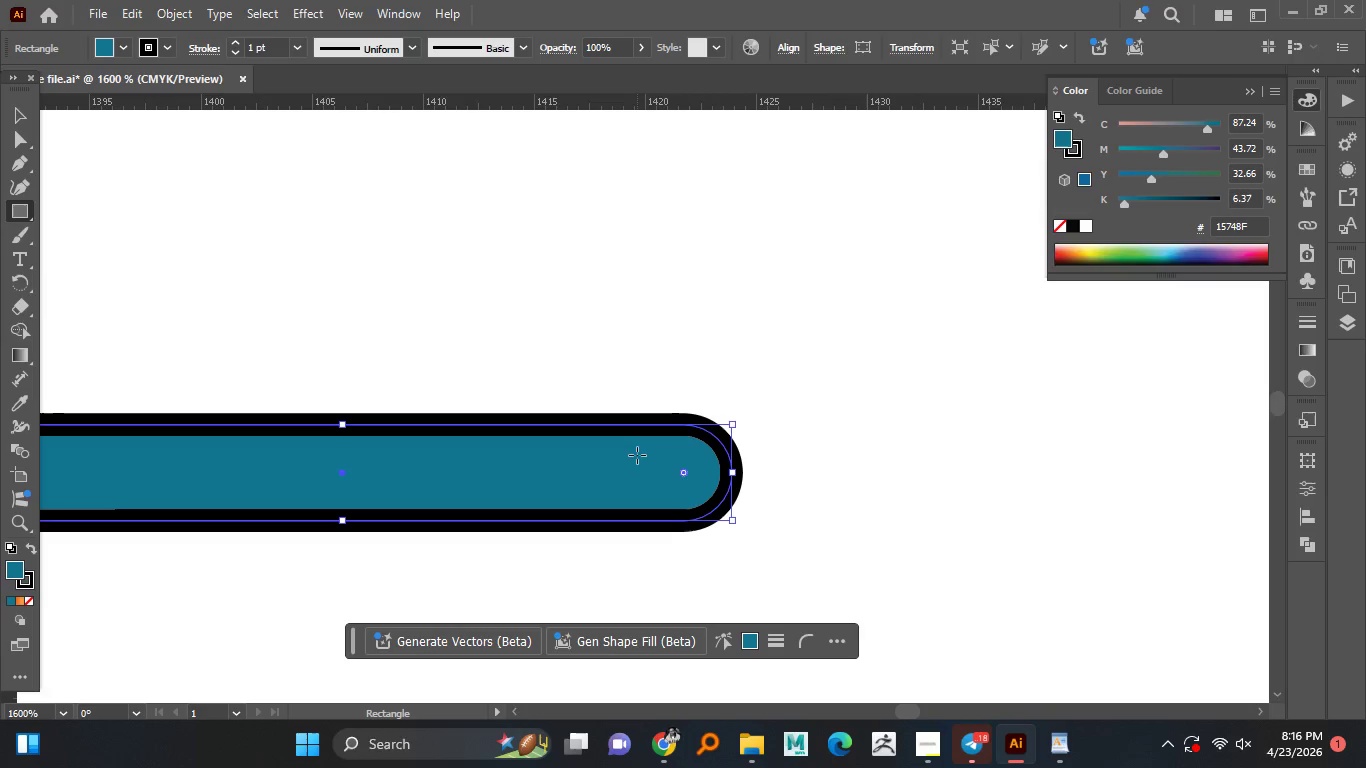 
left_click_drag(start_coordinate=[714, 440], to_coordinate=[562, 455])
 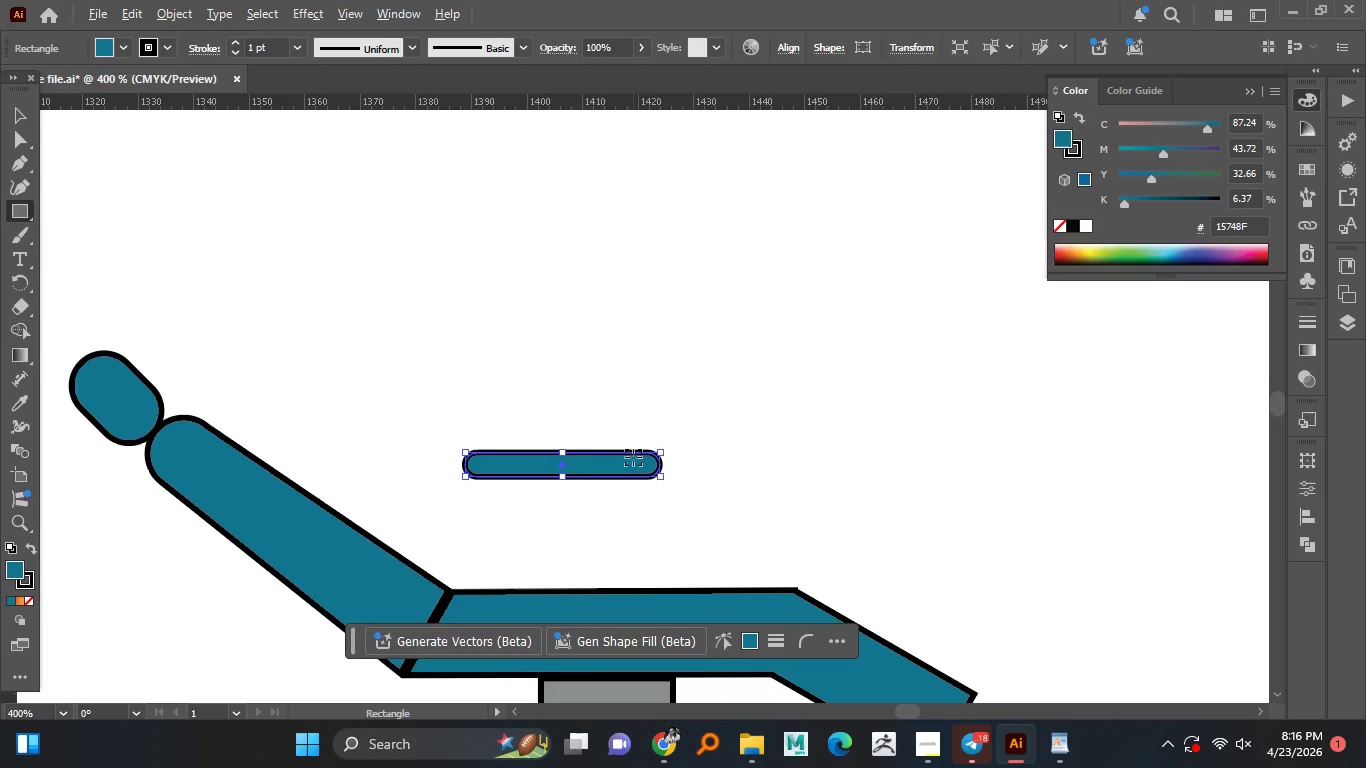 
hold_key(key=AltLeft, duration=1.03)
scroll: coordinate [636, 456], scroll_direction: down, amount: 3.0
 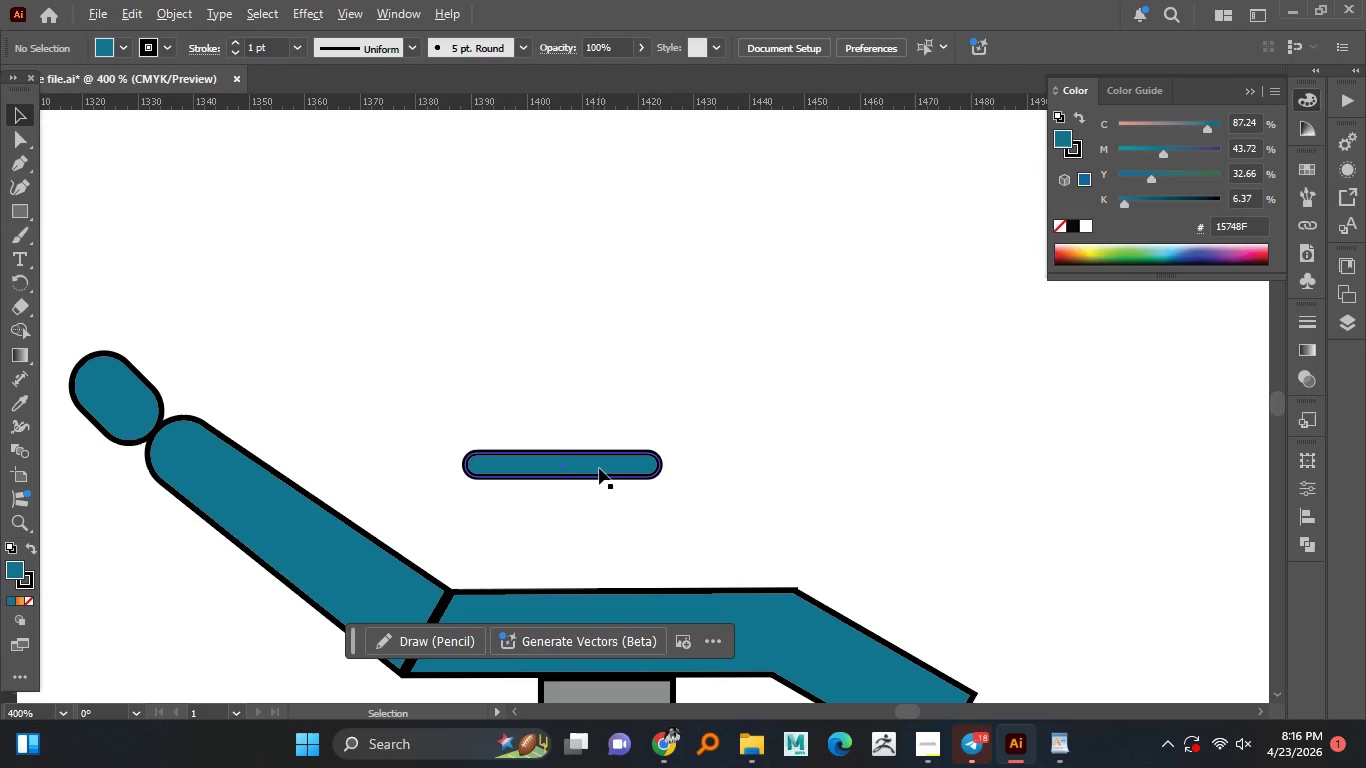 
left_click_drag(start_coordinate=[272, 254], to_coordinate=[277, 255])
 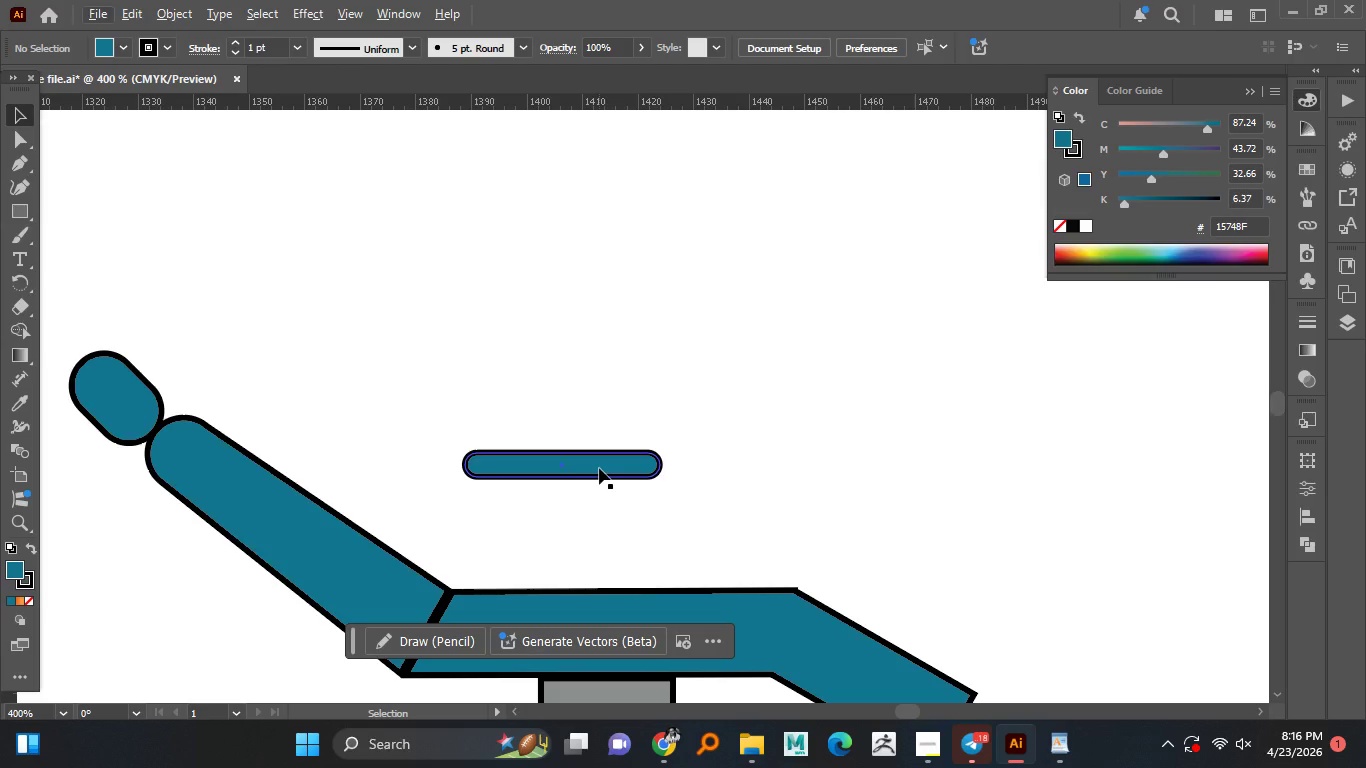 
hold_key(key=AltLeft, duration=0.59)
 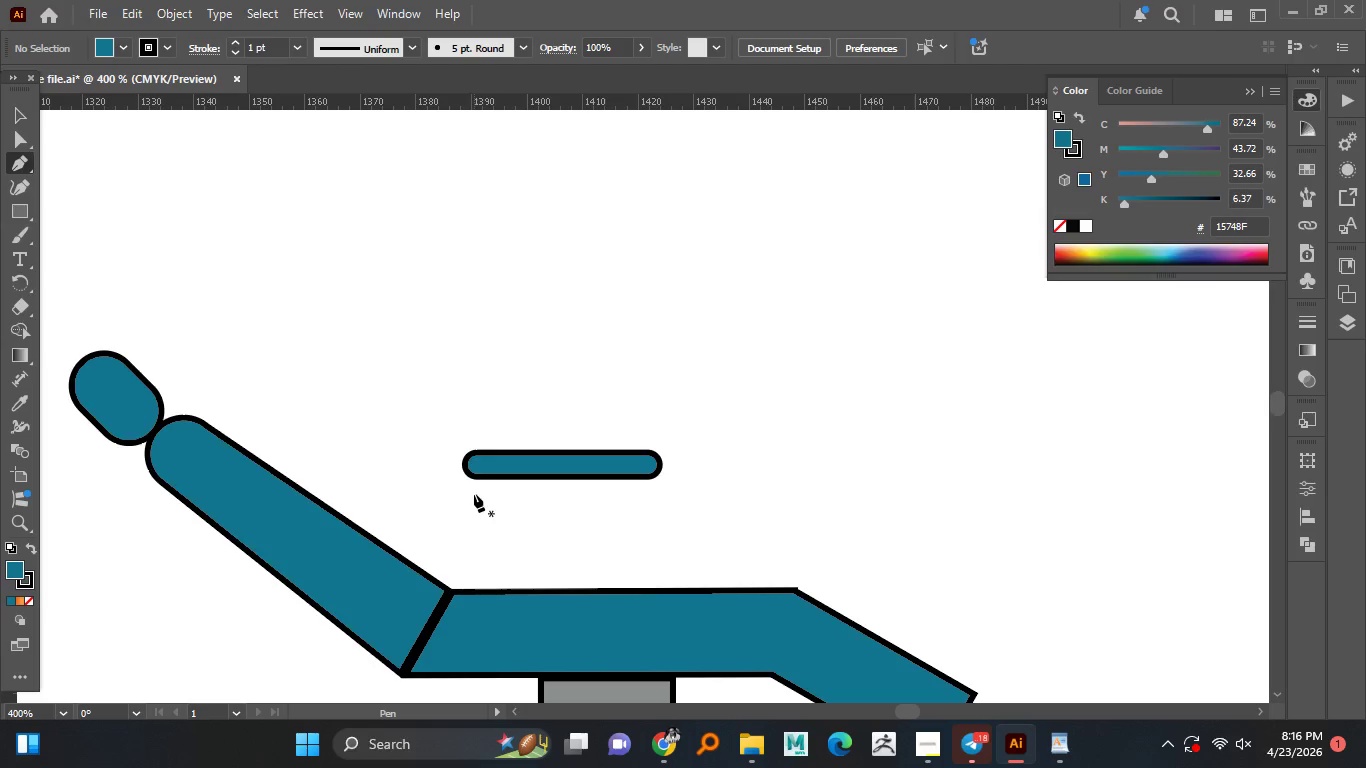 
wait(7.64)
 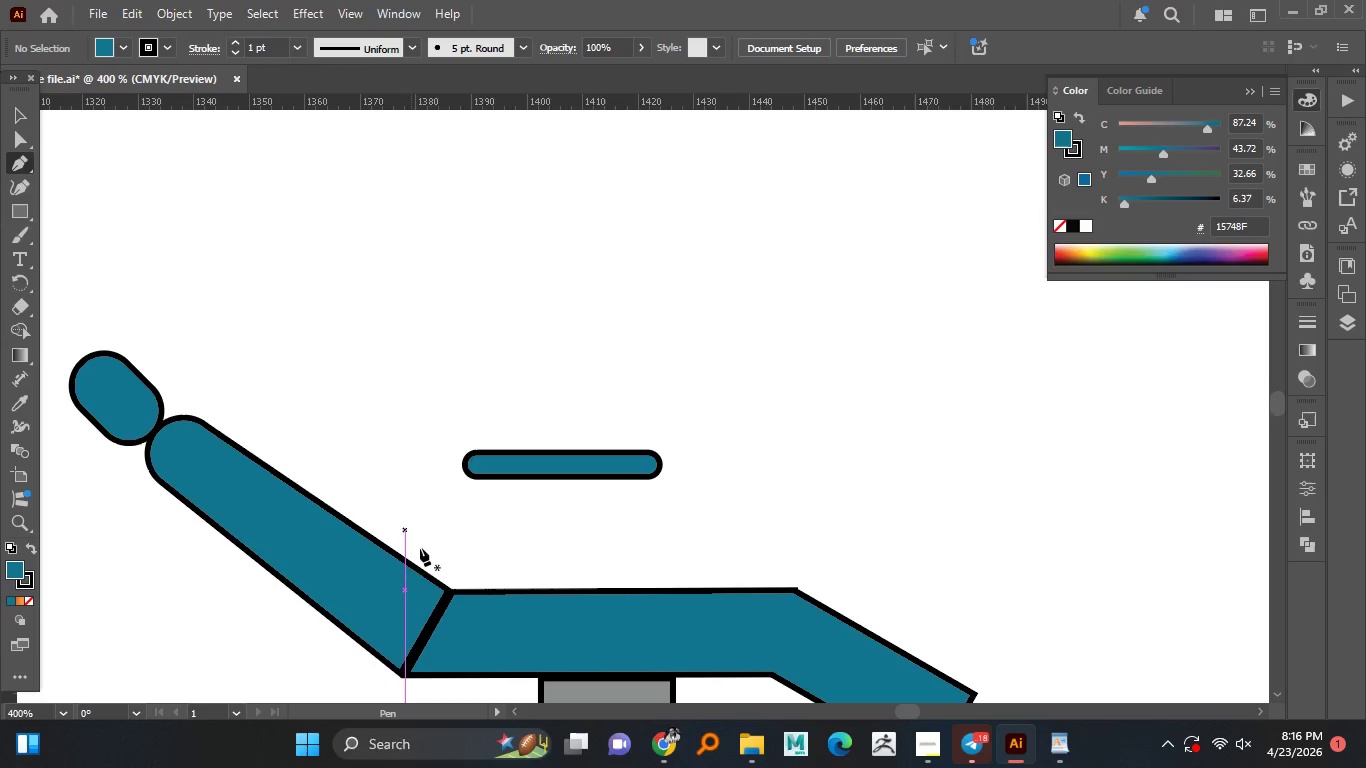 
hold_key(key=ShiftLeft, duration=1.52)
 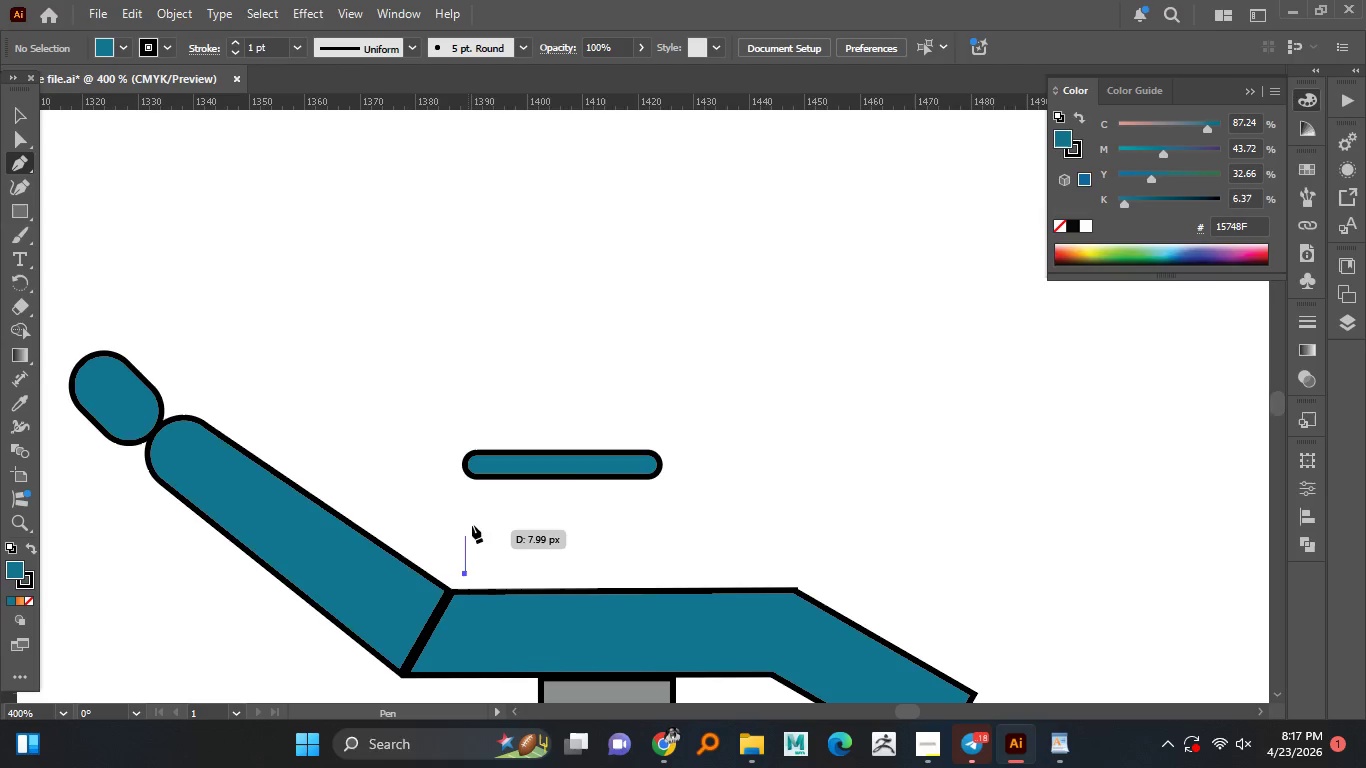 
hold_key(key=ShiftLeft, duration=1.5)
left_click([468, 574])
 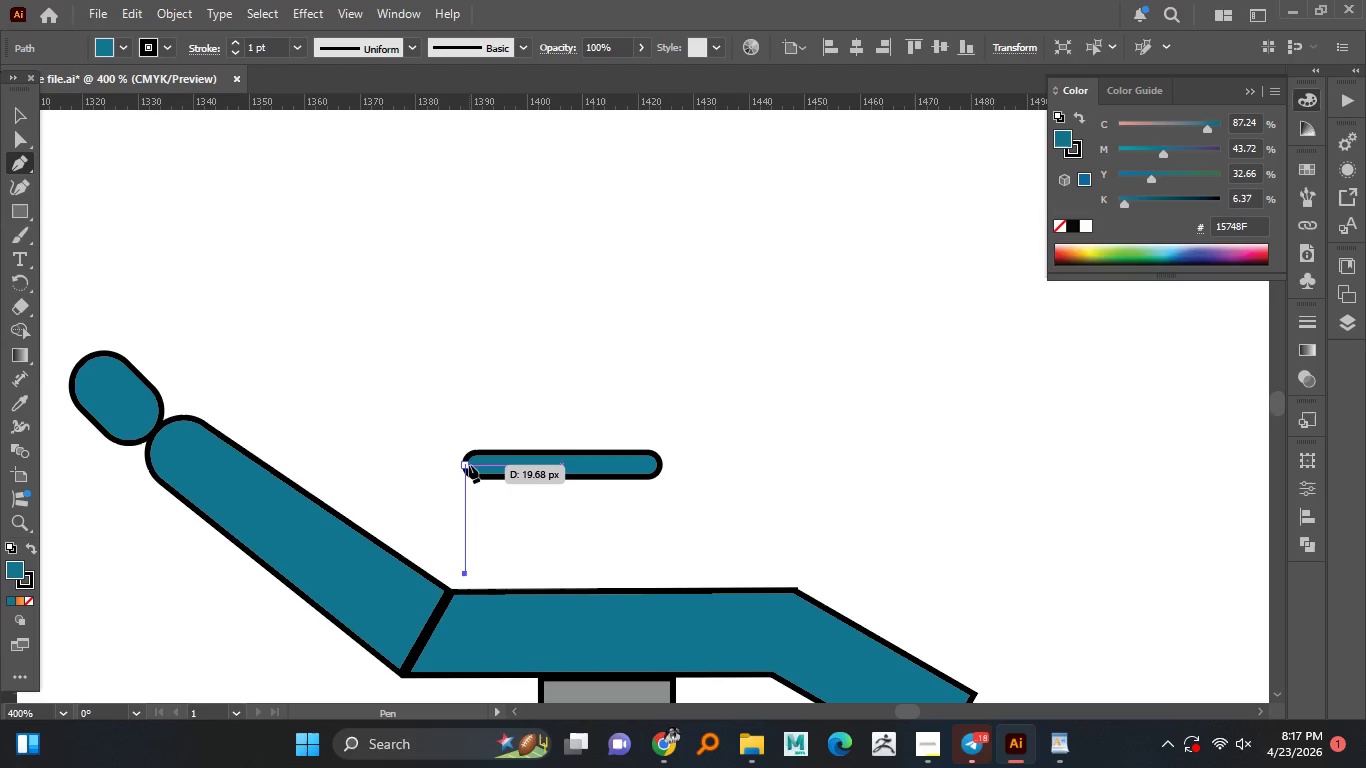 
key(Shift+ShiftLeft)
 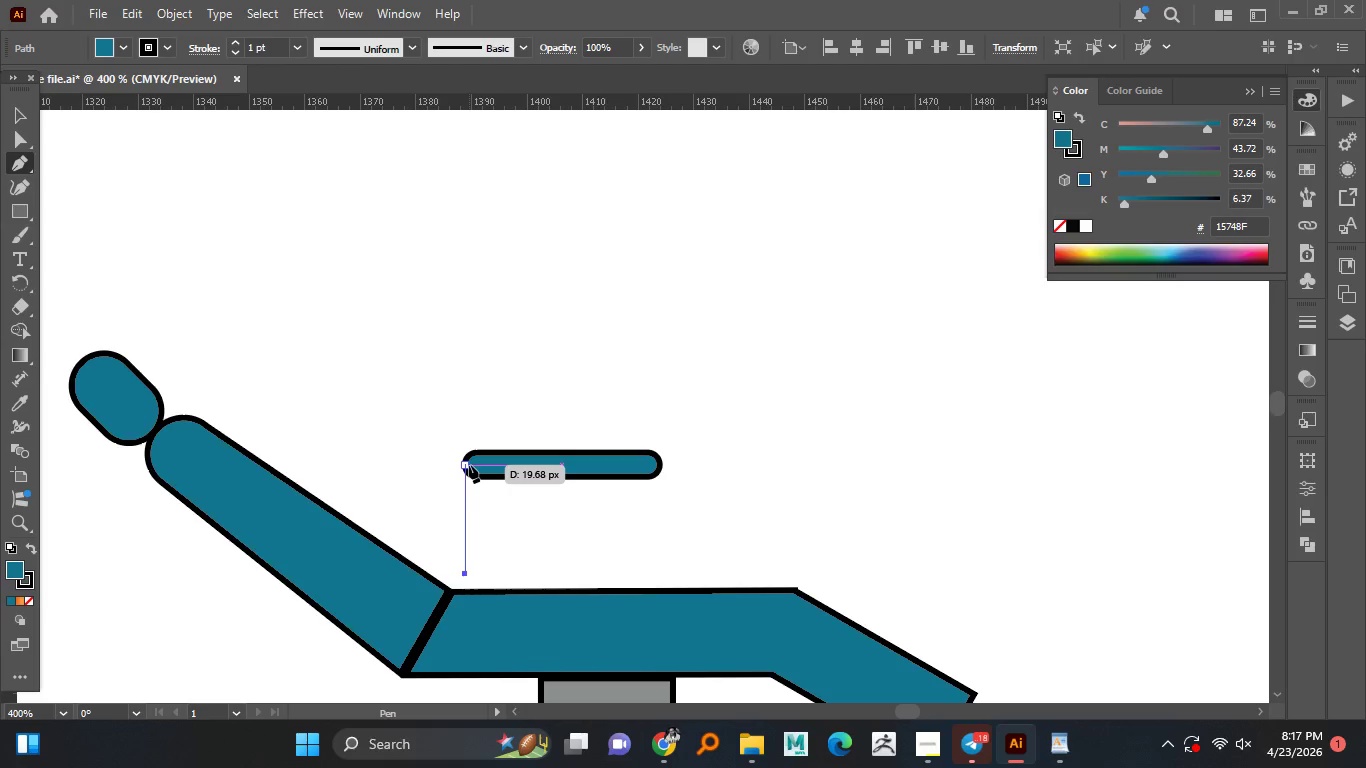 
key(Shift+ShiftLeft)
 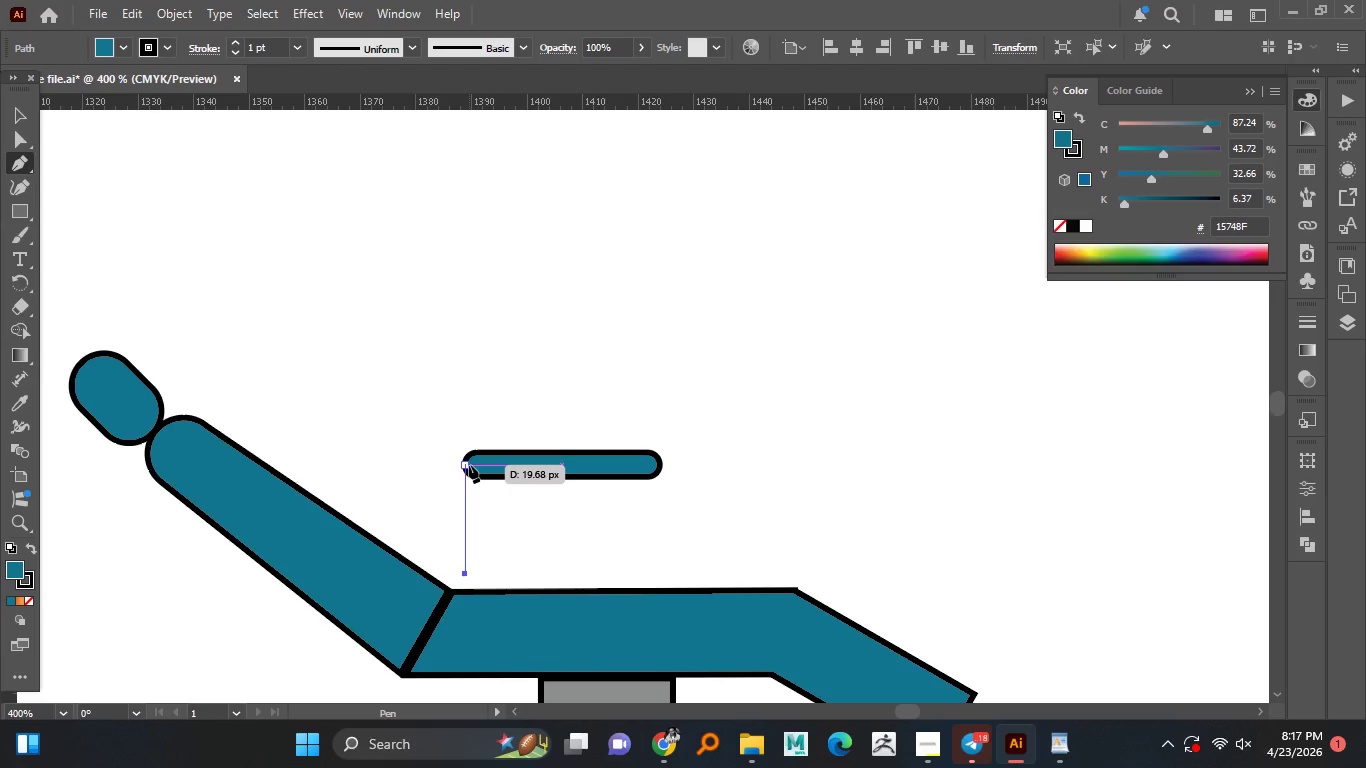 
key(Shift+ShiftLeft)
 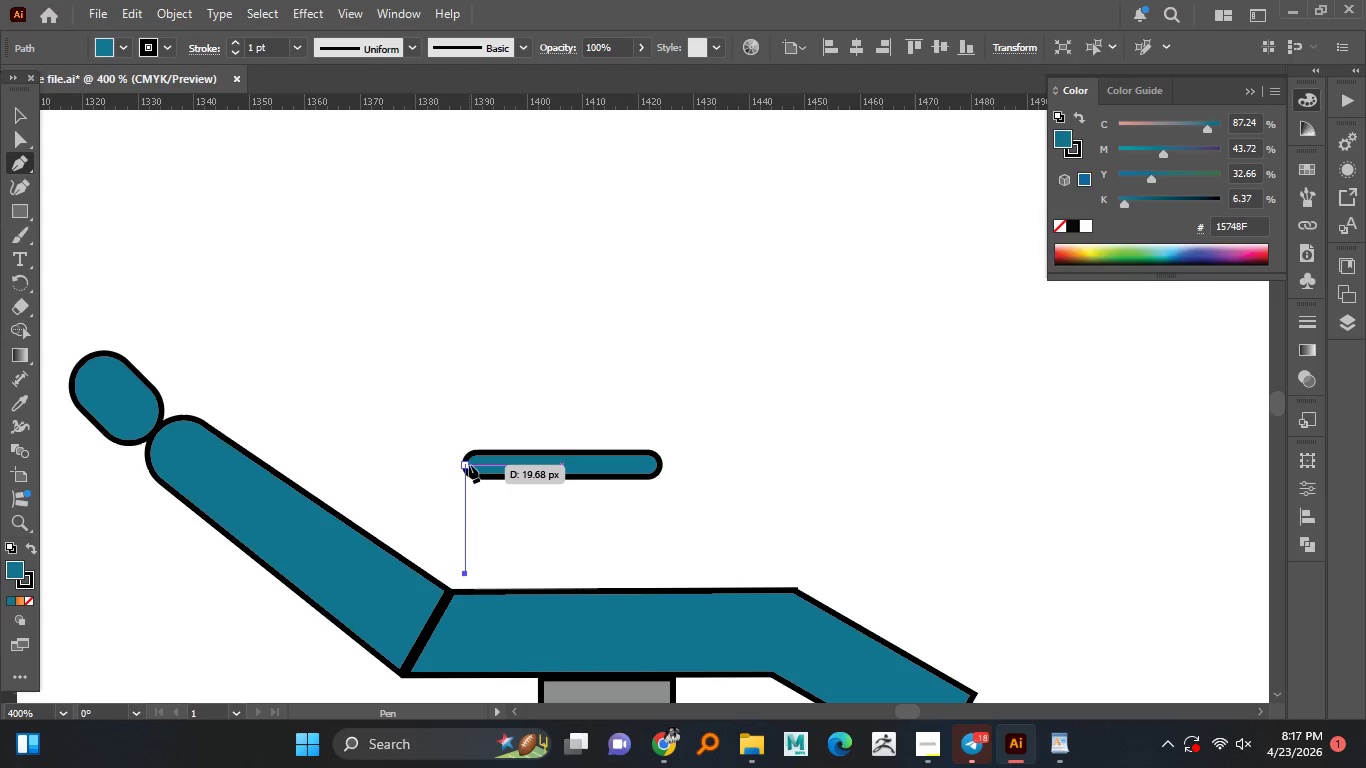 
key(Shift+ShiftLeft)
 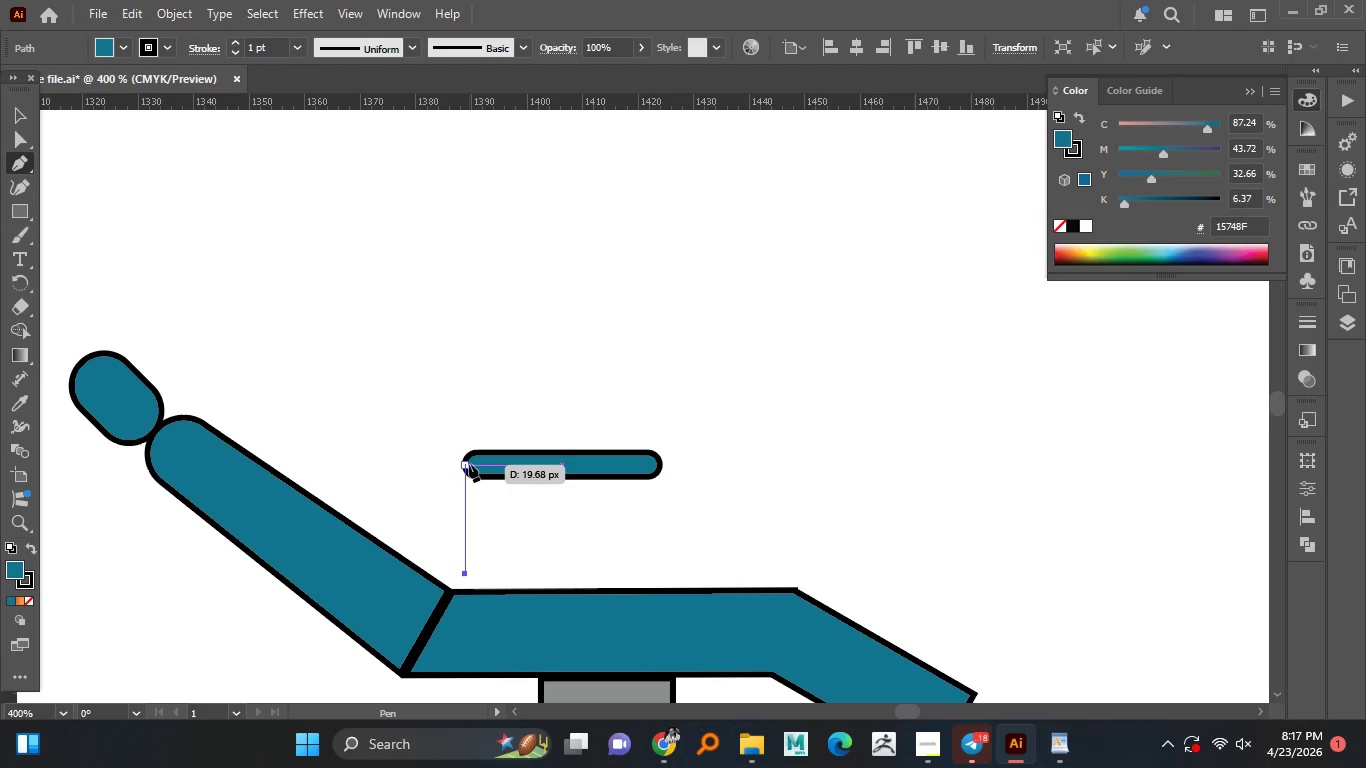 
hold_key(key=ShiftLeft, duration=1.5)
left_click([469, 464])
 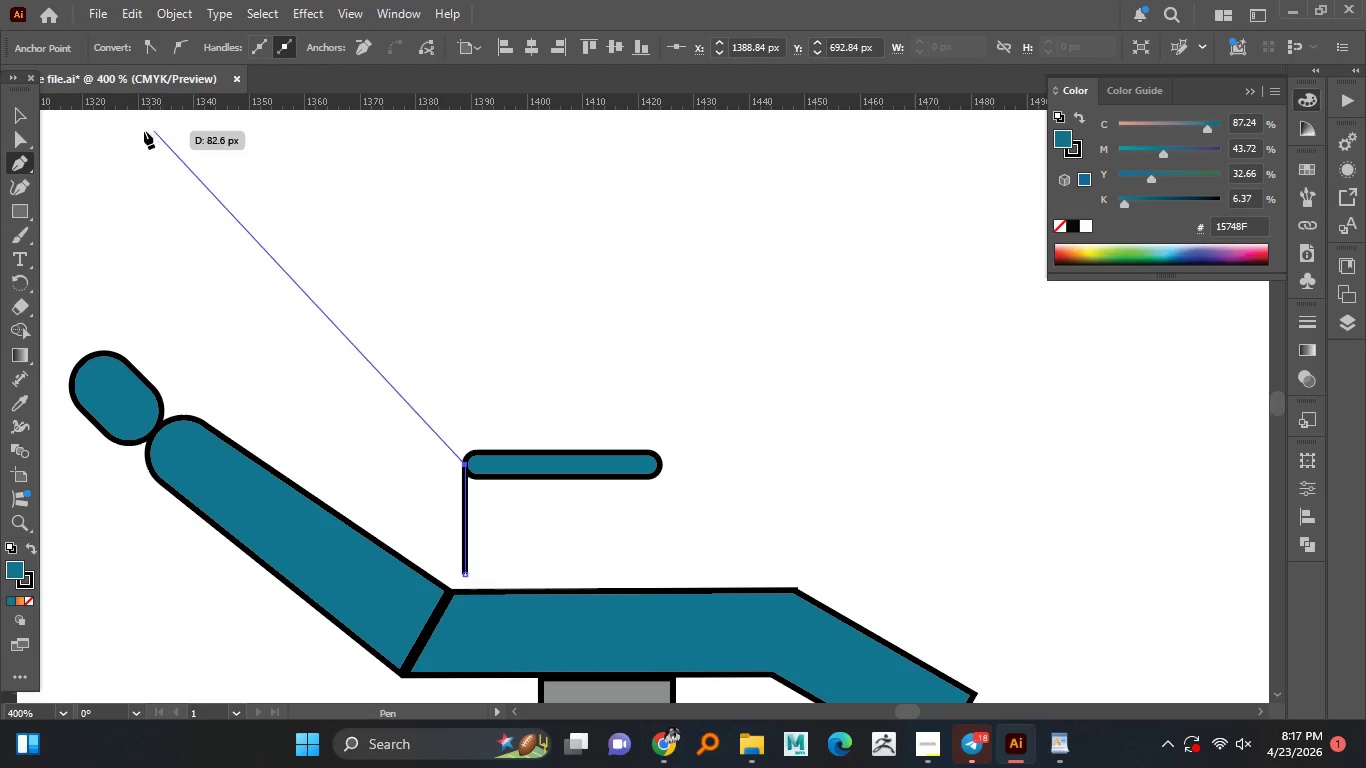 
key(Shift+ShiftLeft)
 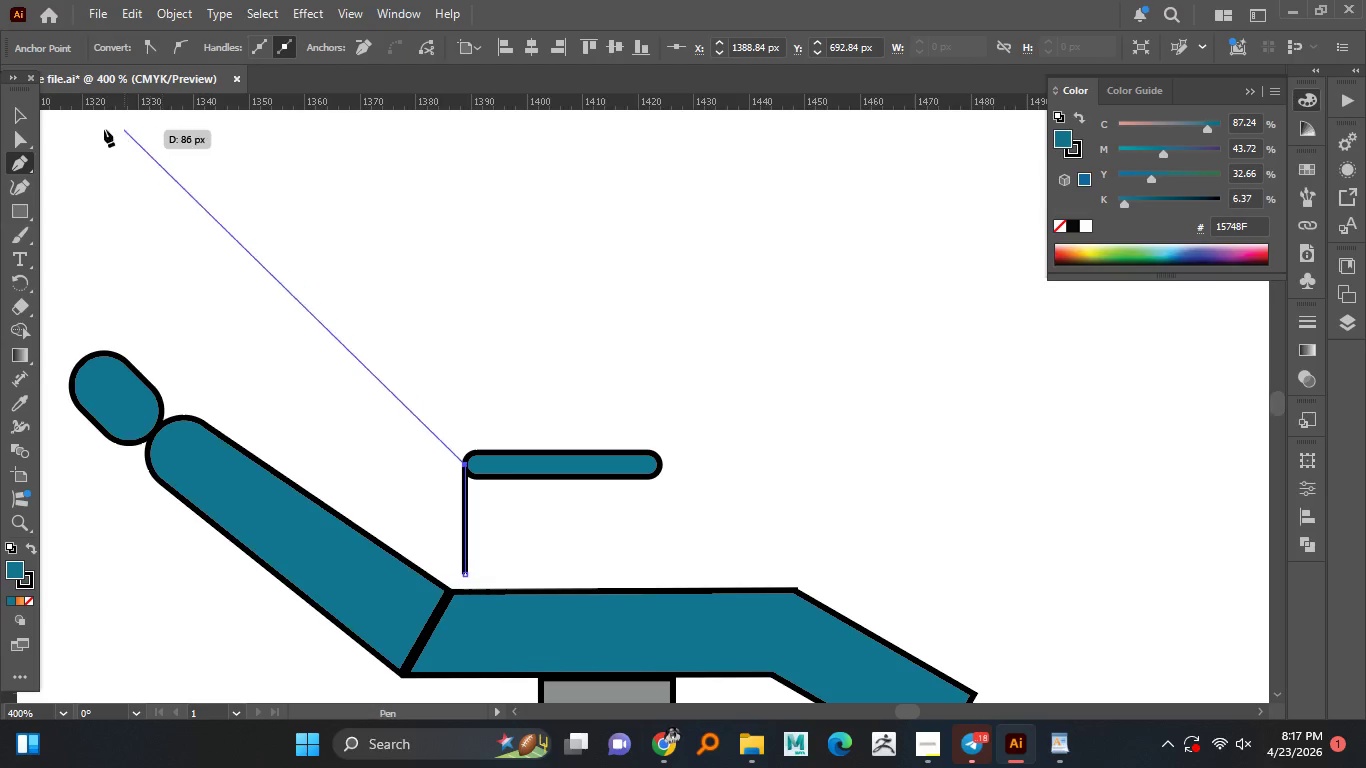 
key(Shift+ShiftLeft)
 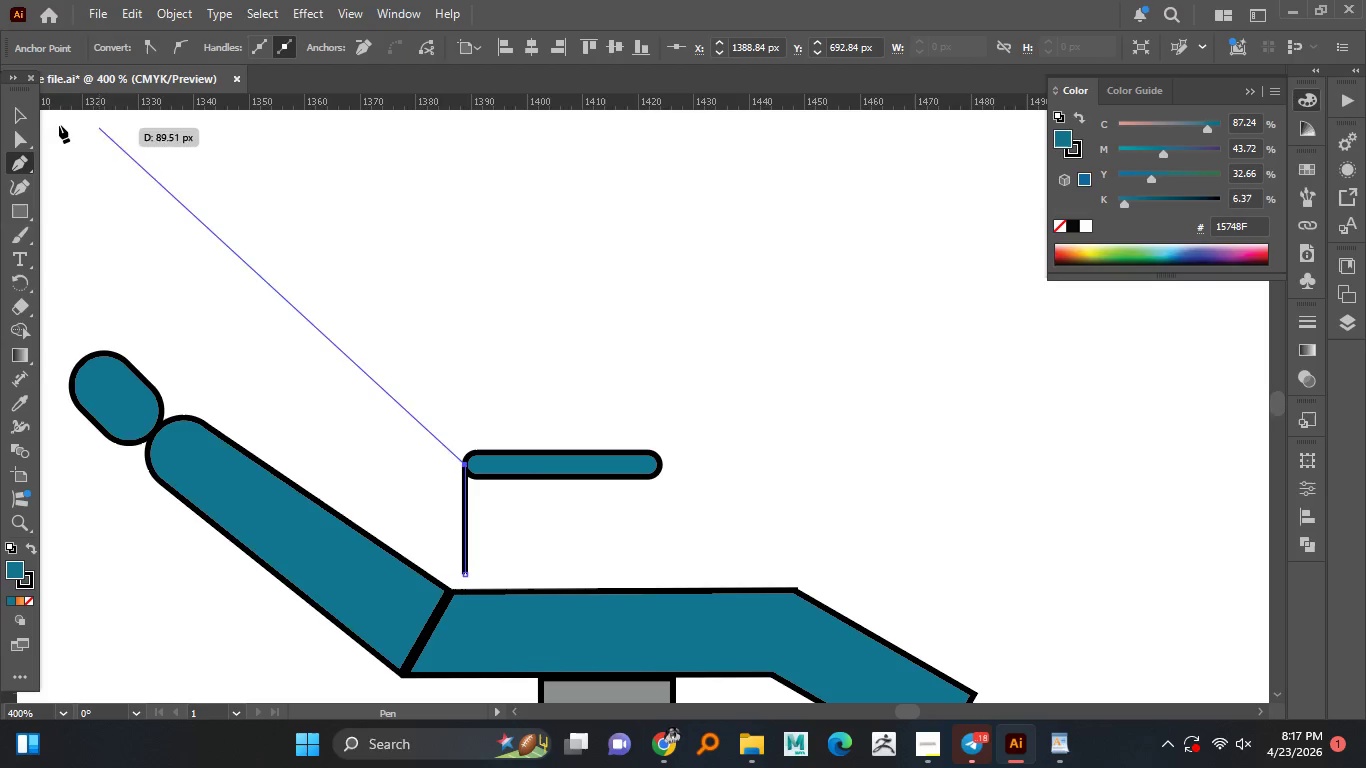 
key(Shift+ShiftLeft)
 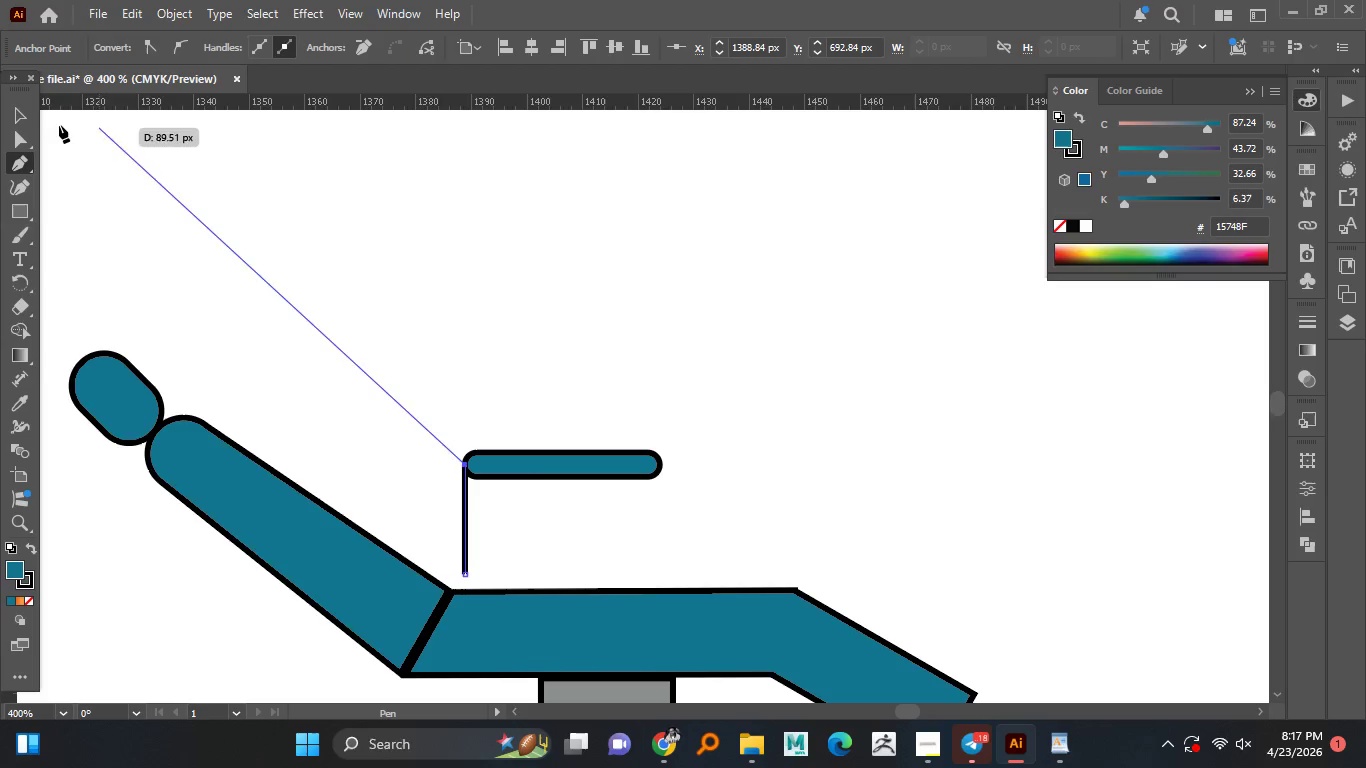 
key(Shift+ShiftLeft)
 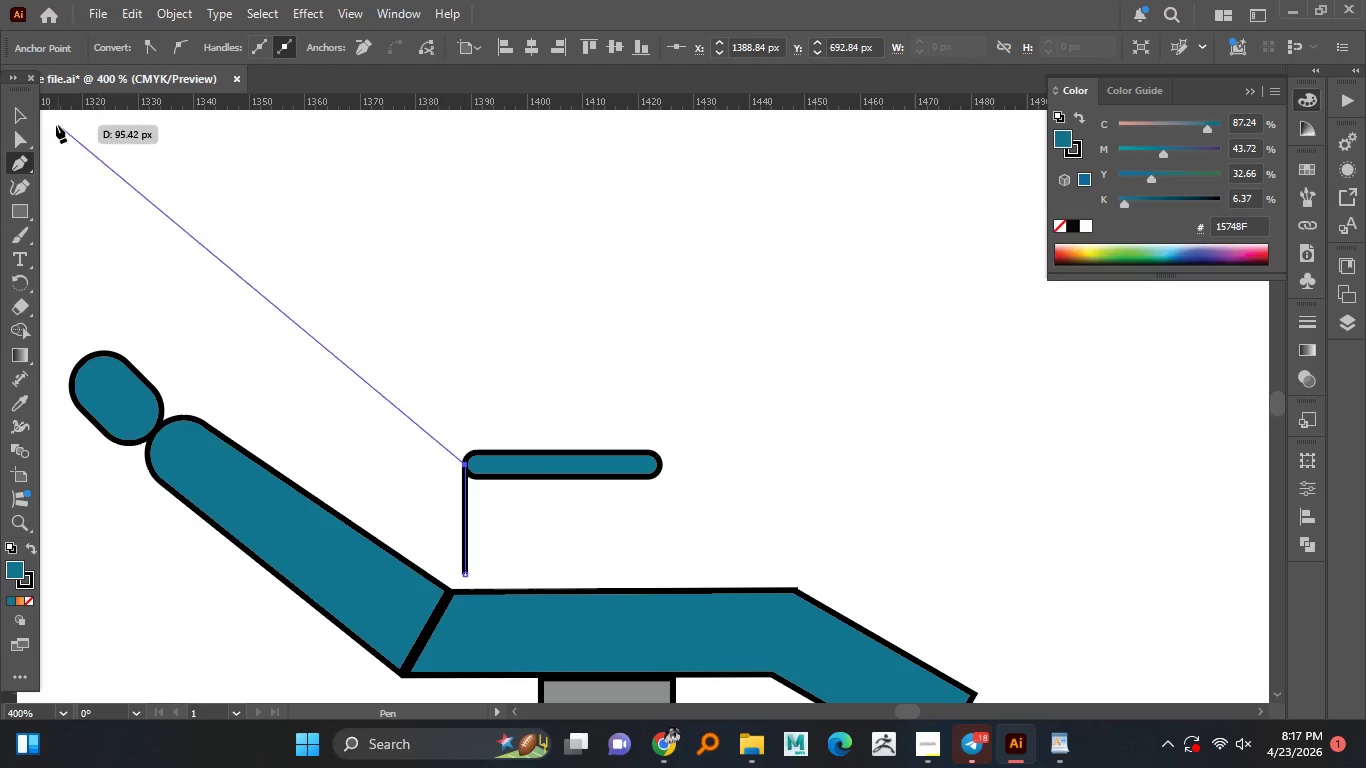 
key(Shift+ShiftLeft)
 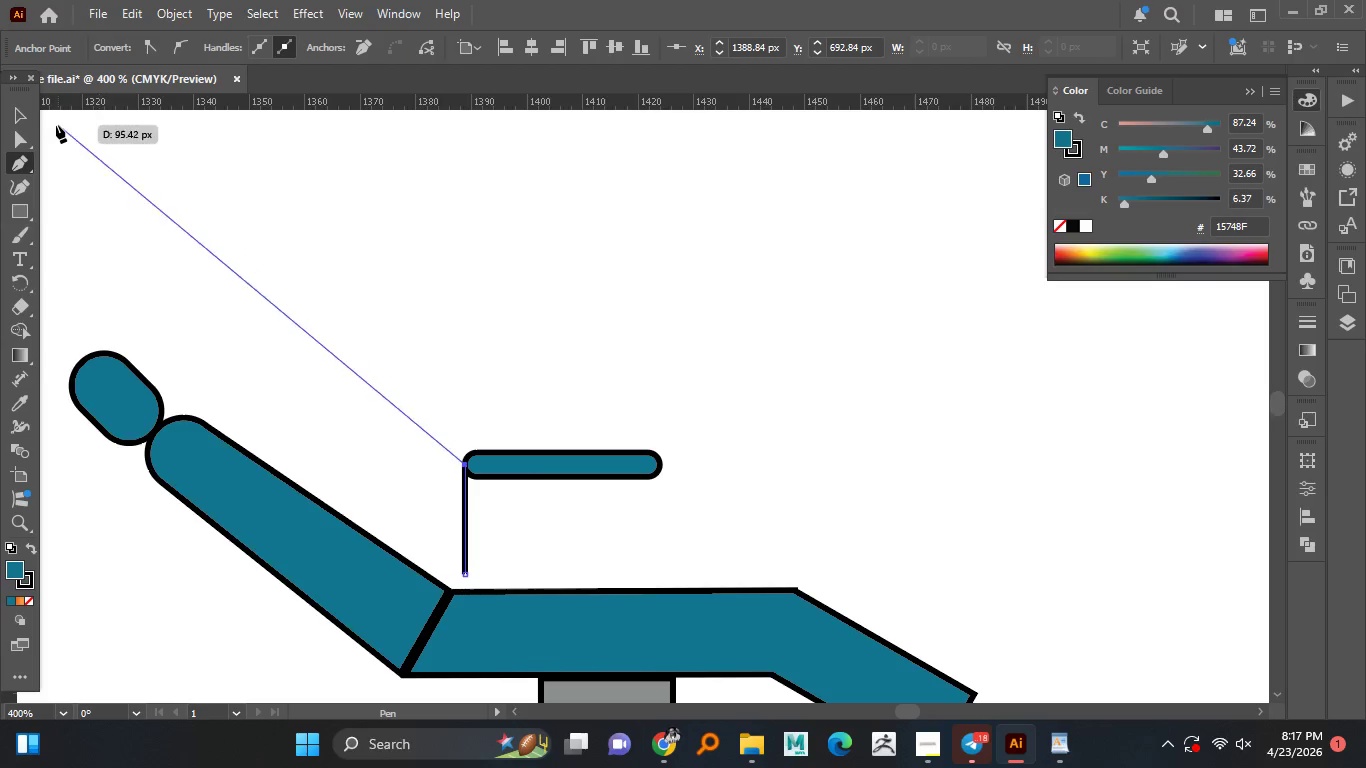 
key(Shift+ShiftLeft)
 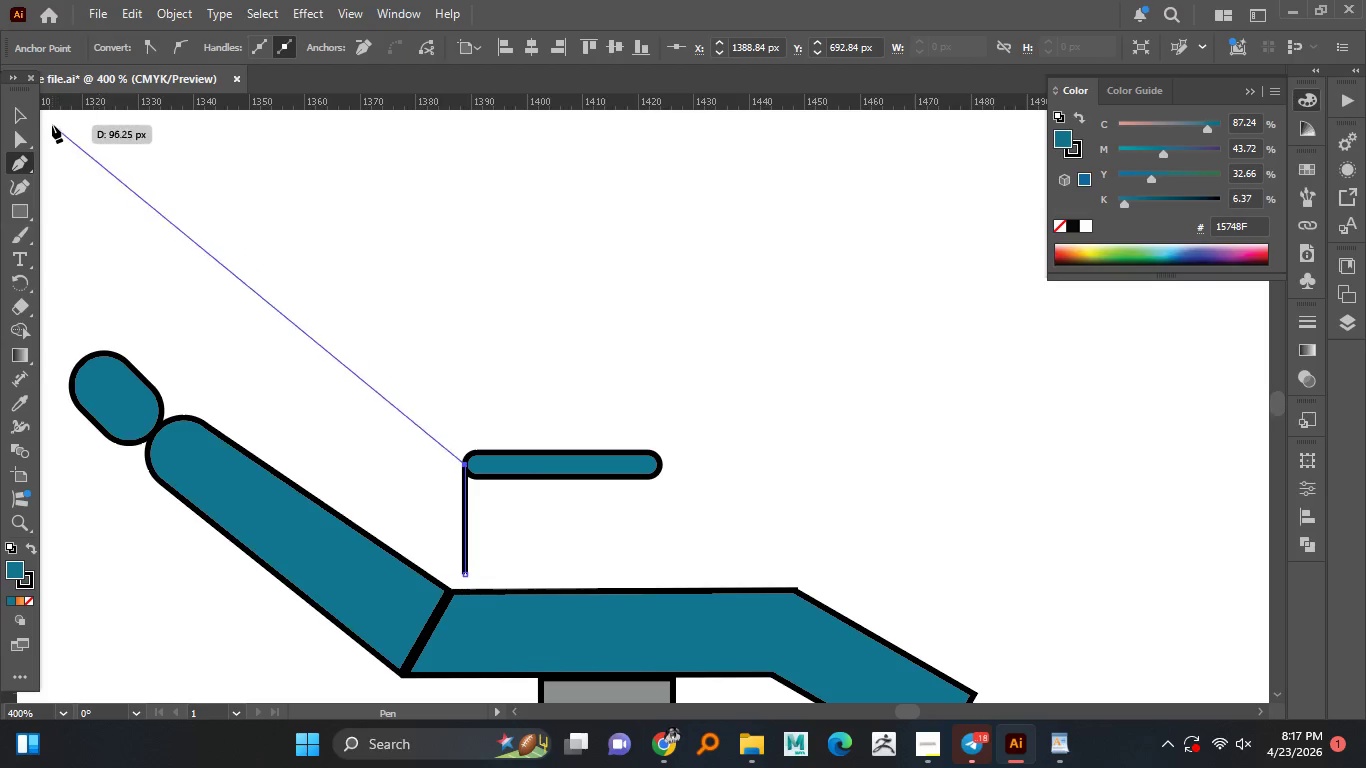 
key(Shift+ShiftLeft)
 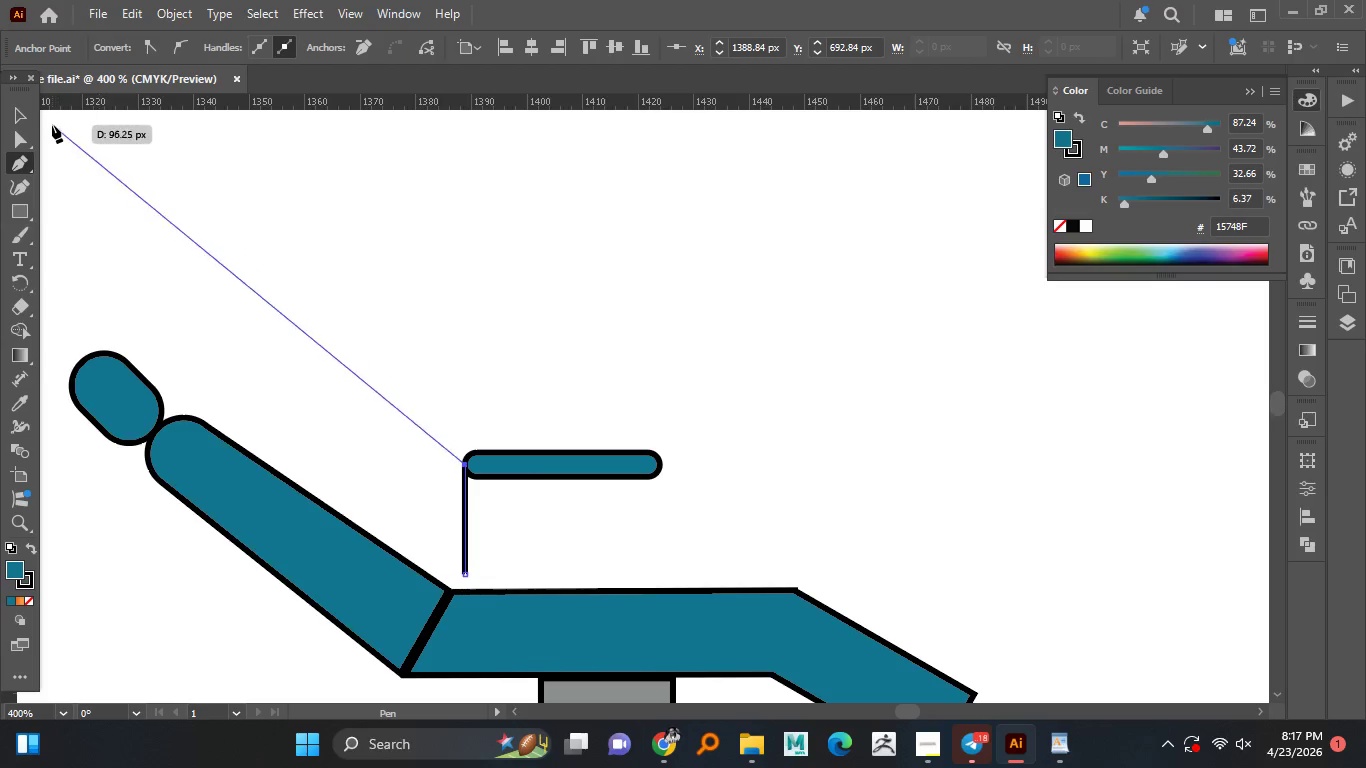 
key(Shift+ShiftLeft)
 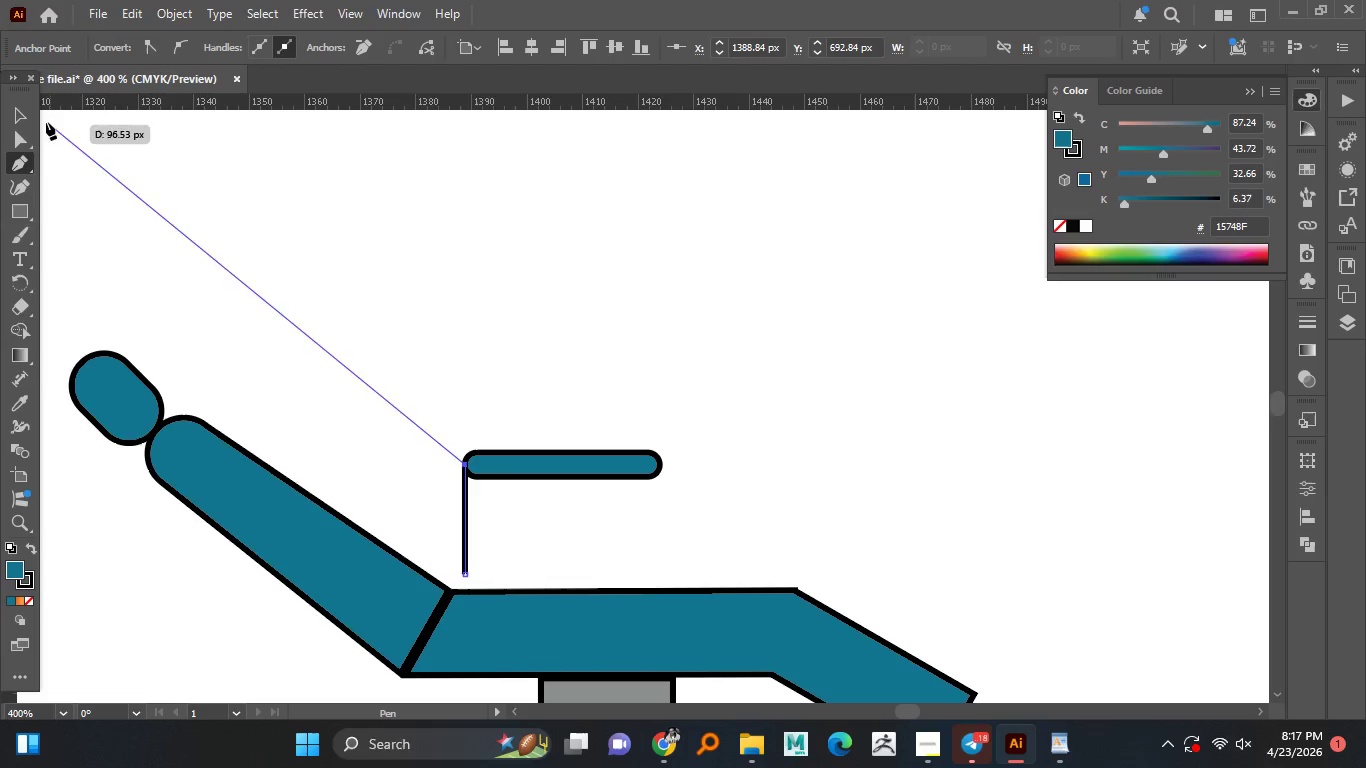 
key(Shift+ShiftLeft)
 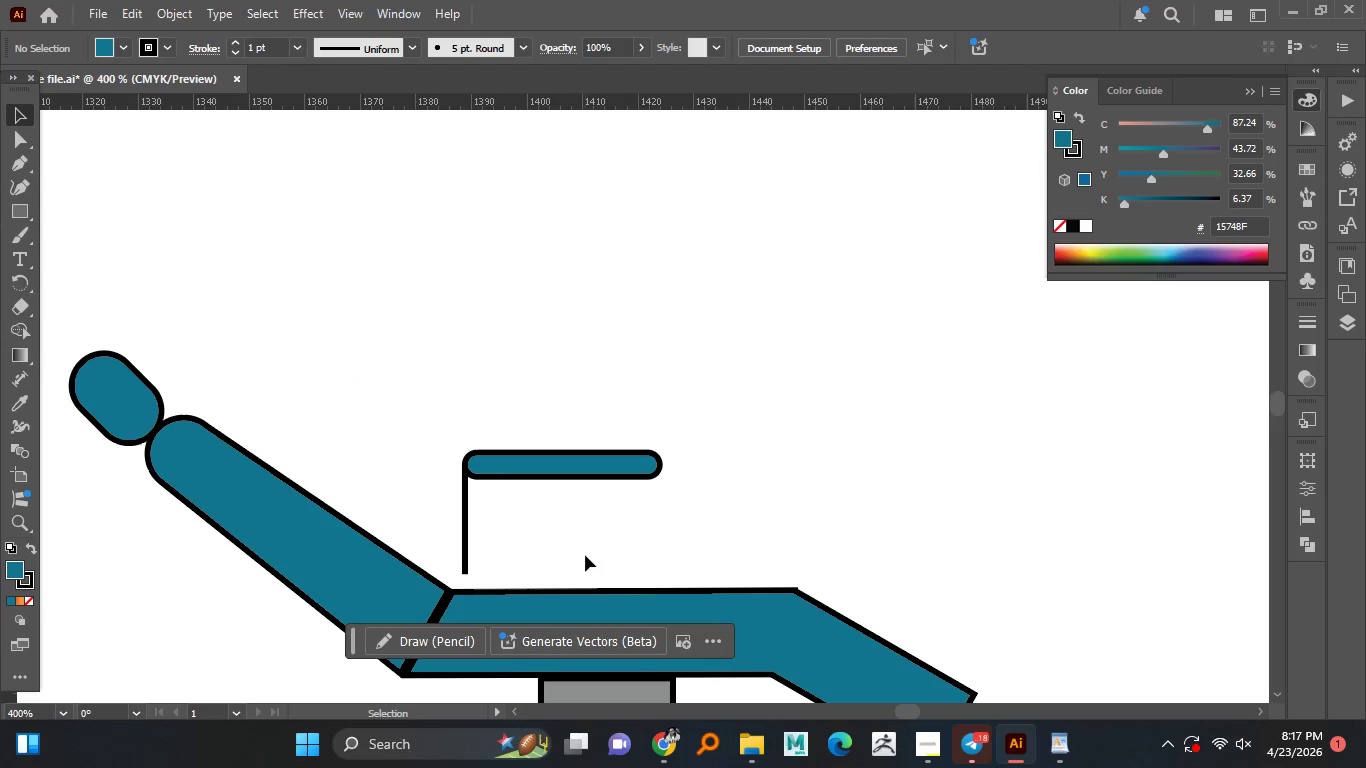 
double_click([272, 273])
 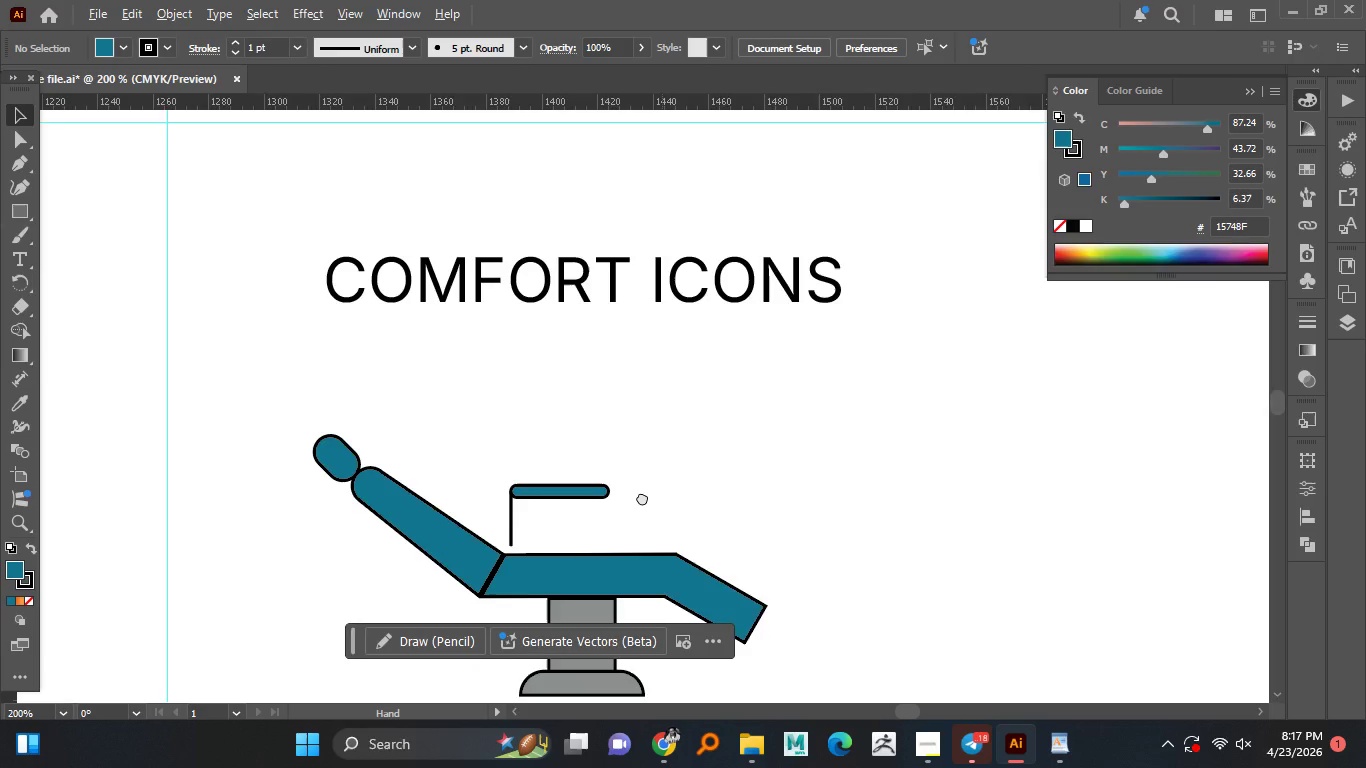 
hold_key(key=AltLeft, duration=1.52)
scroll: coordinate [559, 518], scroll_direction: down, amount: 2.0
 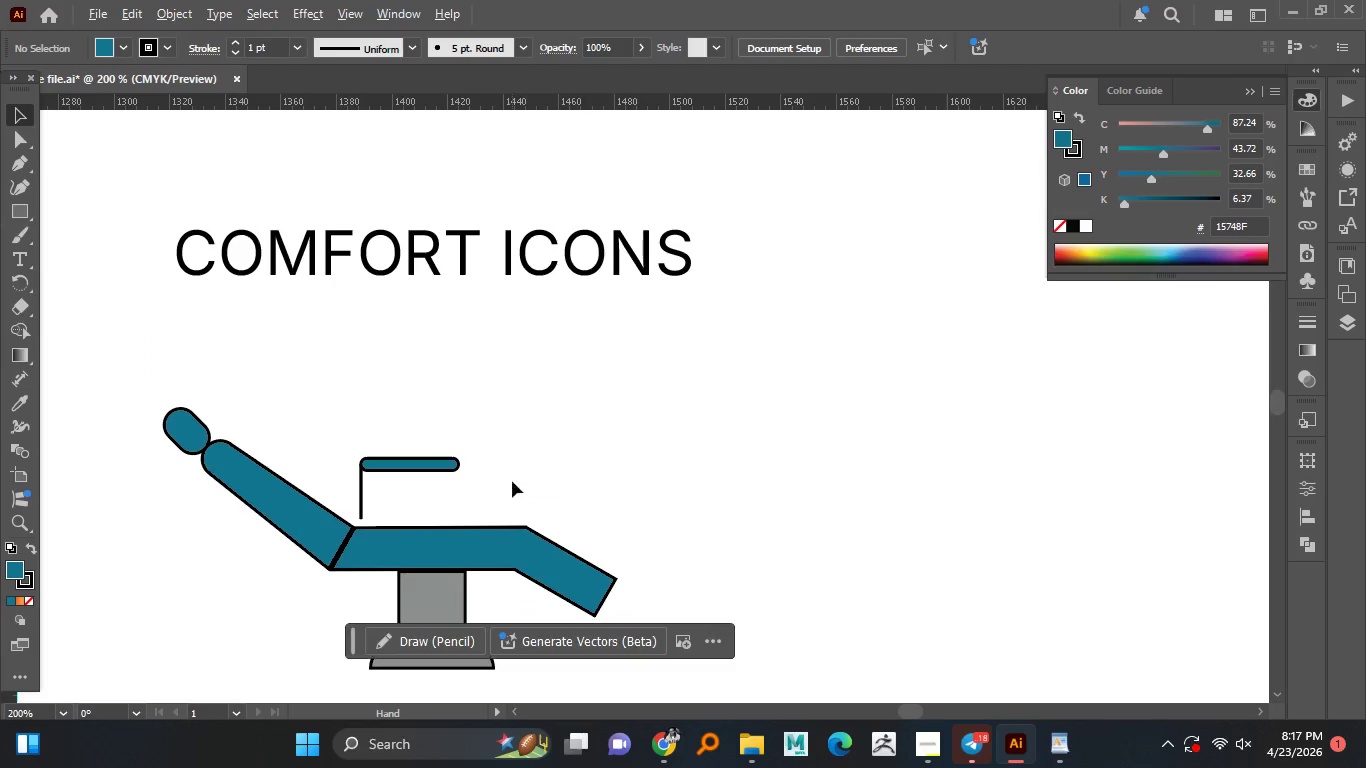 
hold_key(key=AltLeft, duration=1.5)
 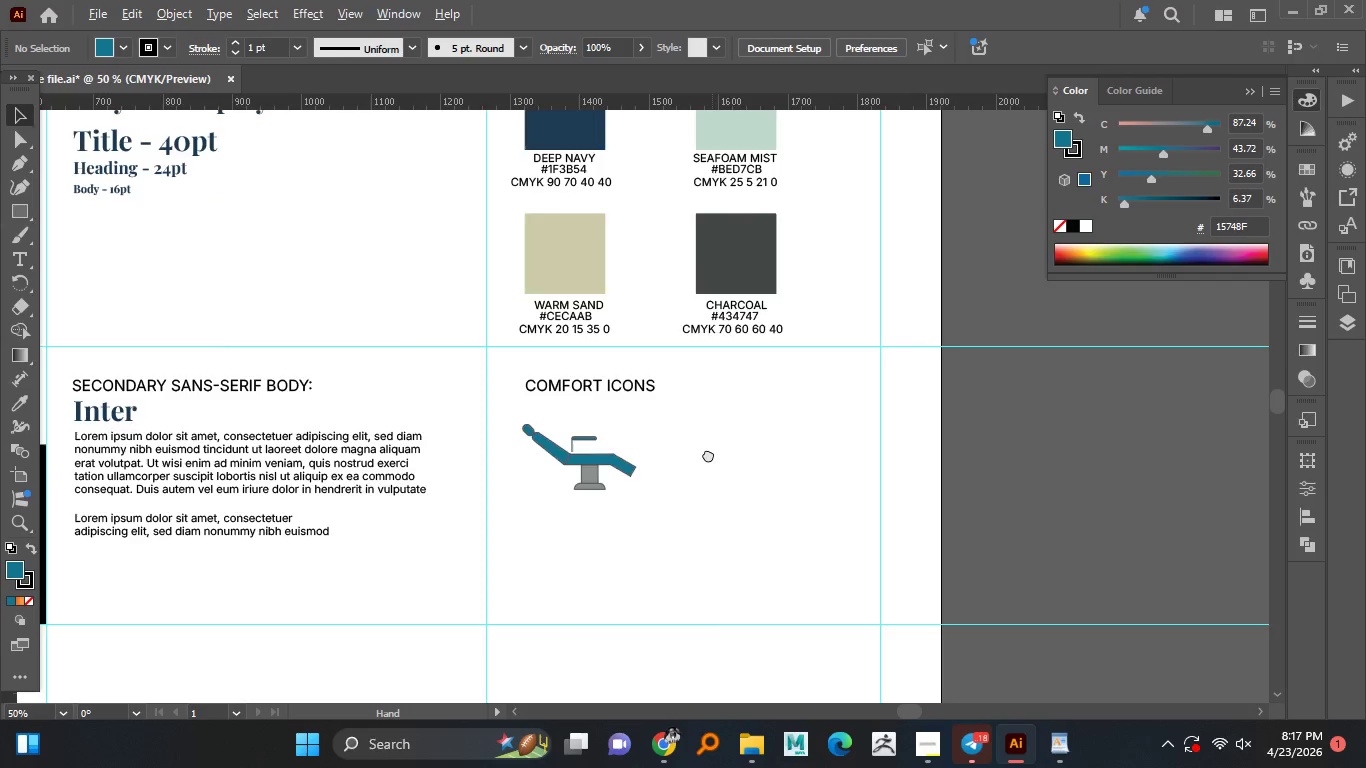 
hold_key(key=AltLeft, duration=1.5)
 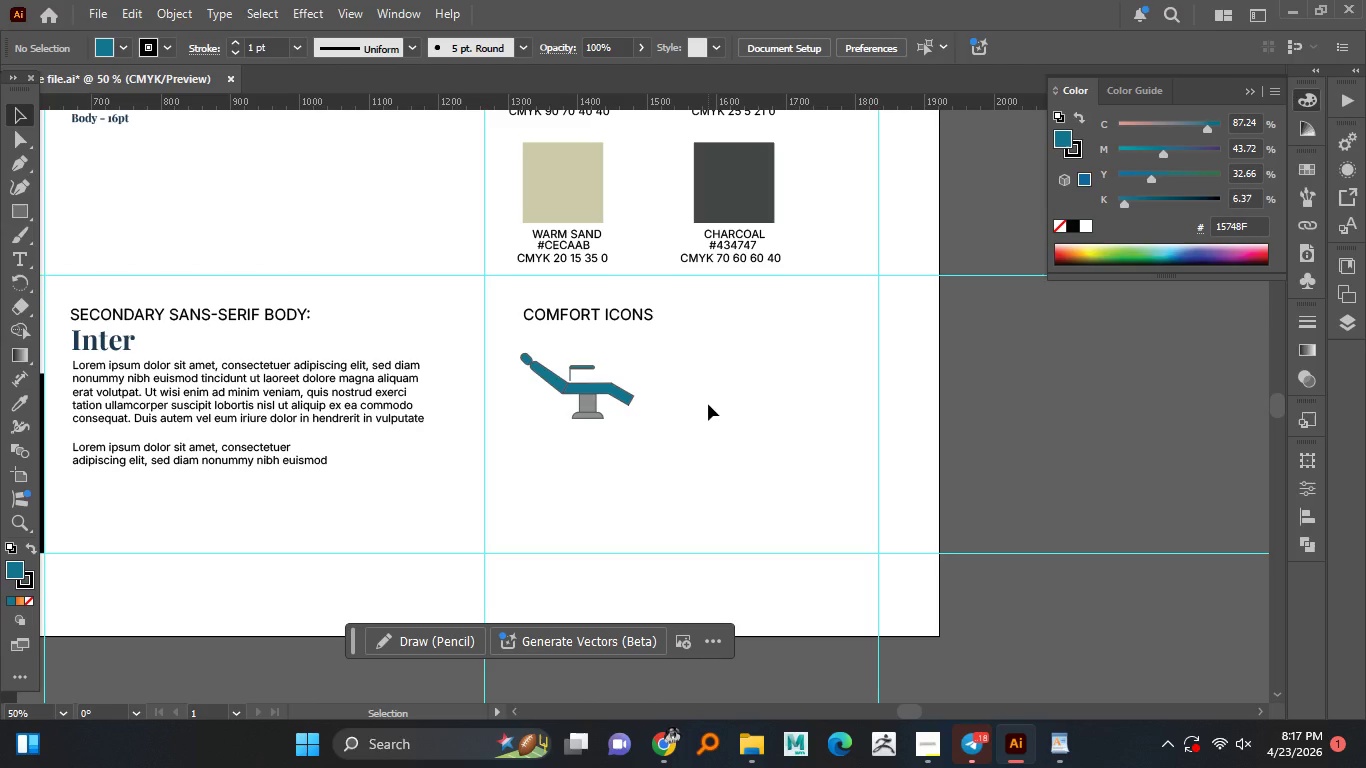 
scroll: coordinate [648, 453], scroll_direction: down, amount: 4.0
 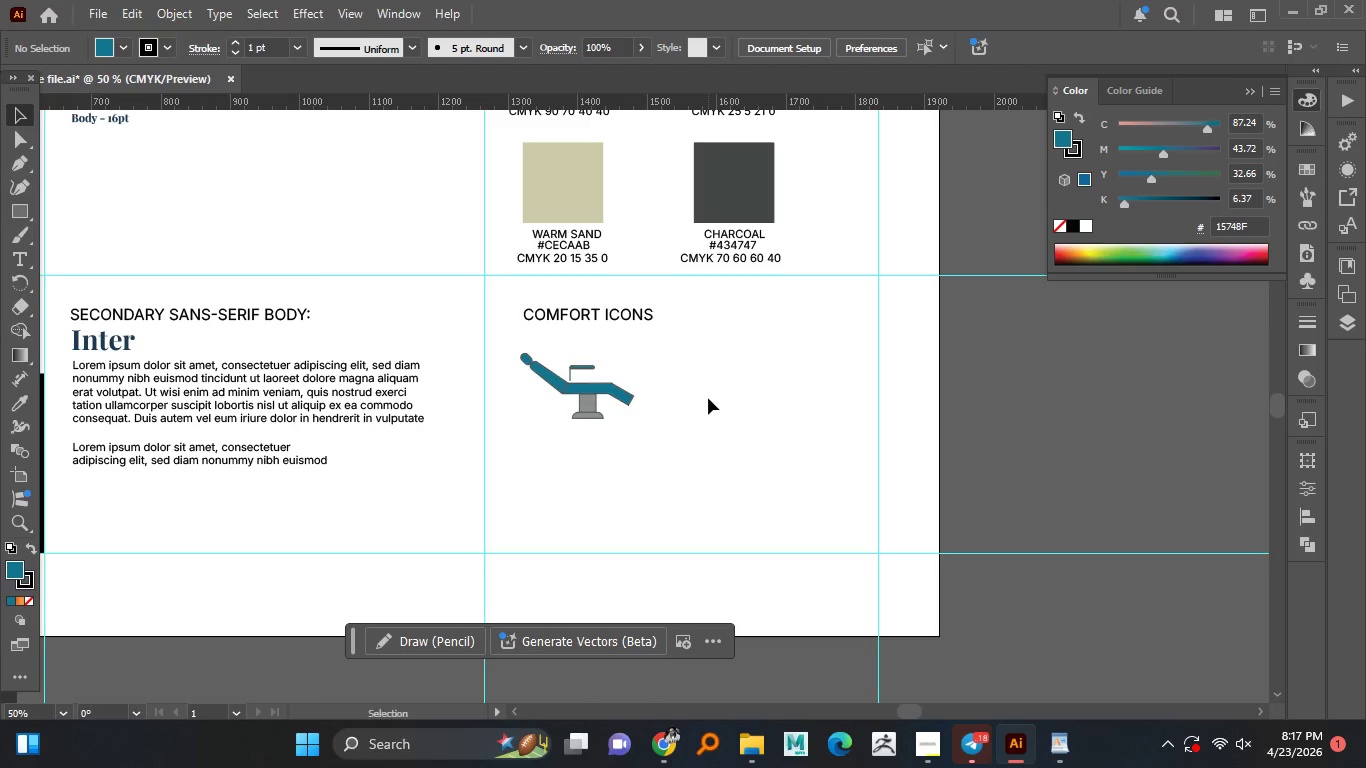 
hold_key(key=AltLeft, duration=0.78)
 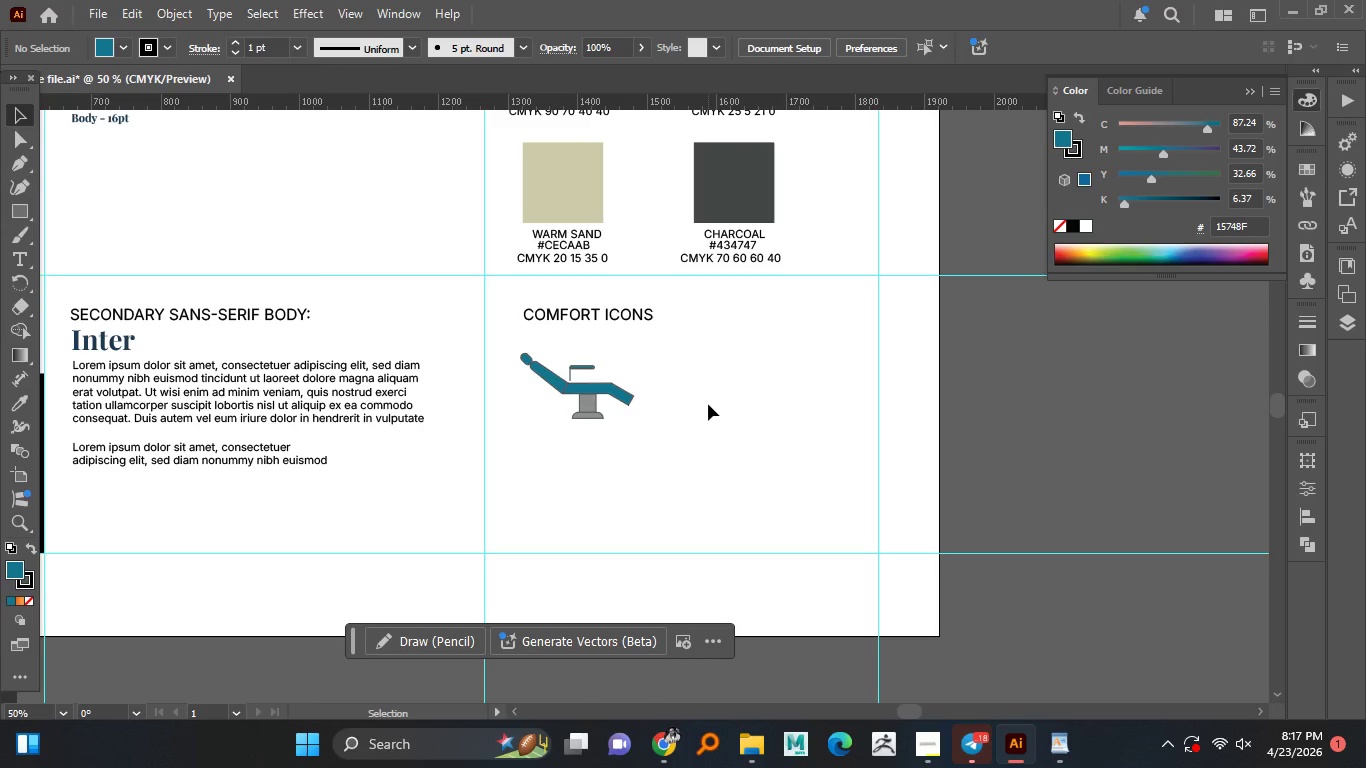 
hold_key(key=AltLeft, duration=9.33)
left_click_drag(start_coordinate=[640, 435], to_coordinate=[517, 343])
 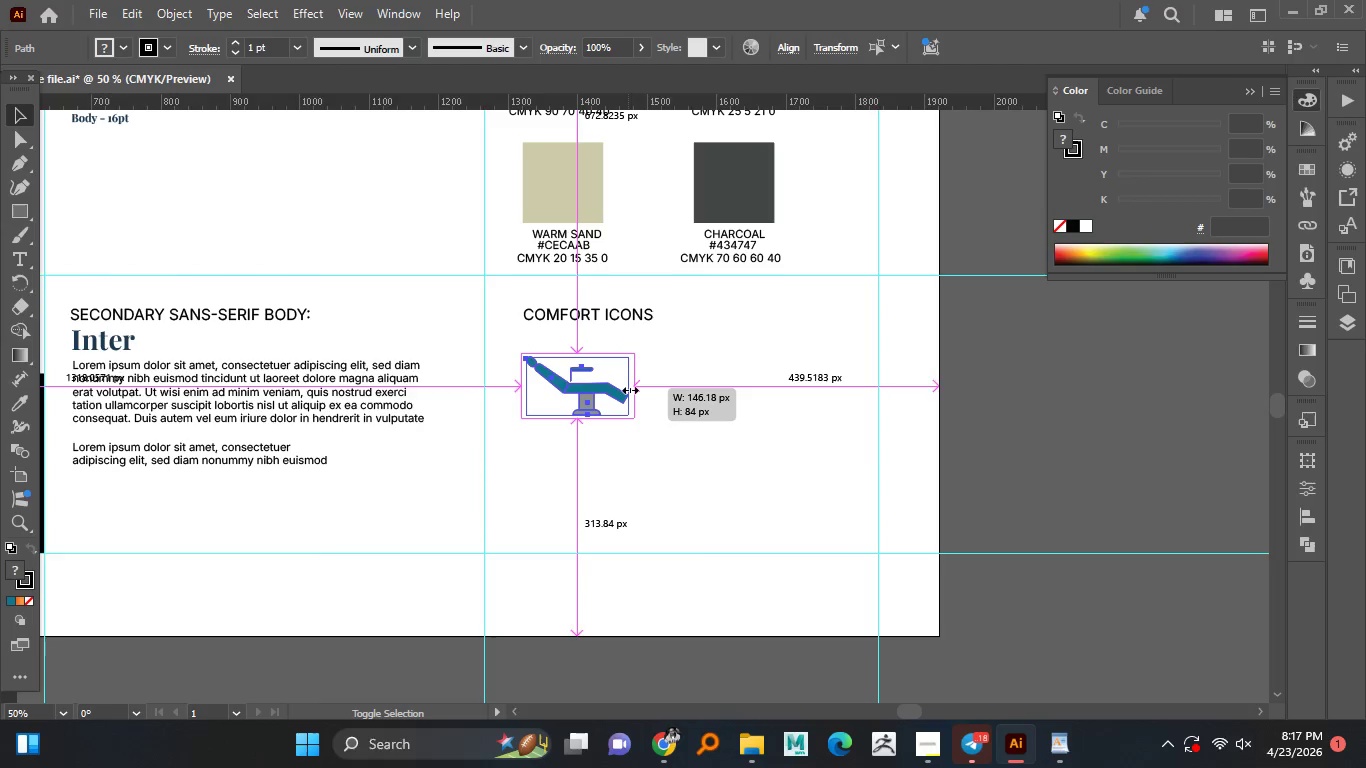 
hold_key(key=AltLeft, duration=1.92)
hold_key(key=ShiftLeft, duration=1.51)
left_click_drag(start_coordinate=[639, 388], to_coordinate=[619, 388])
 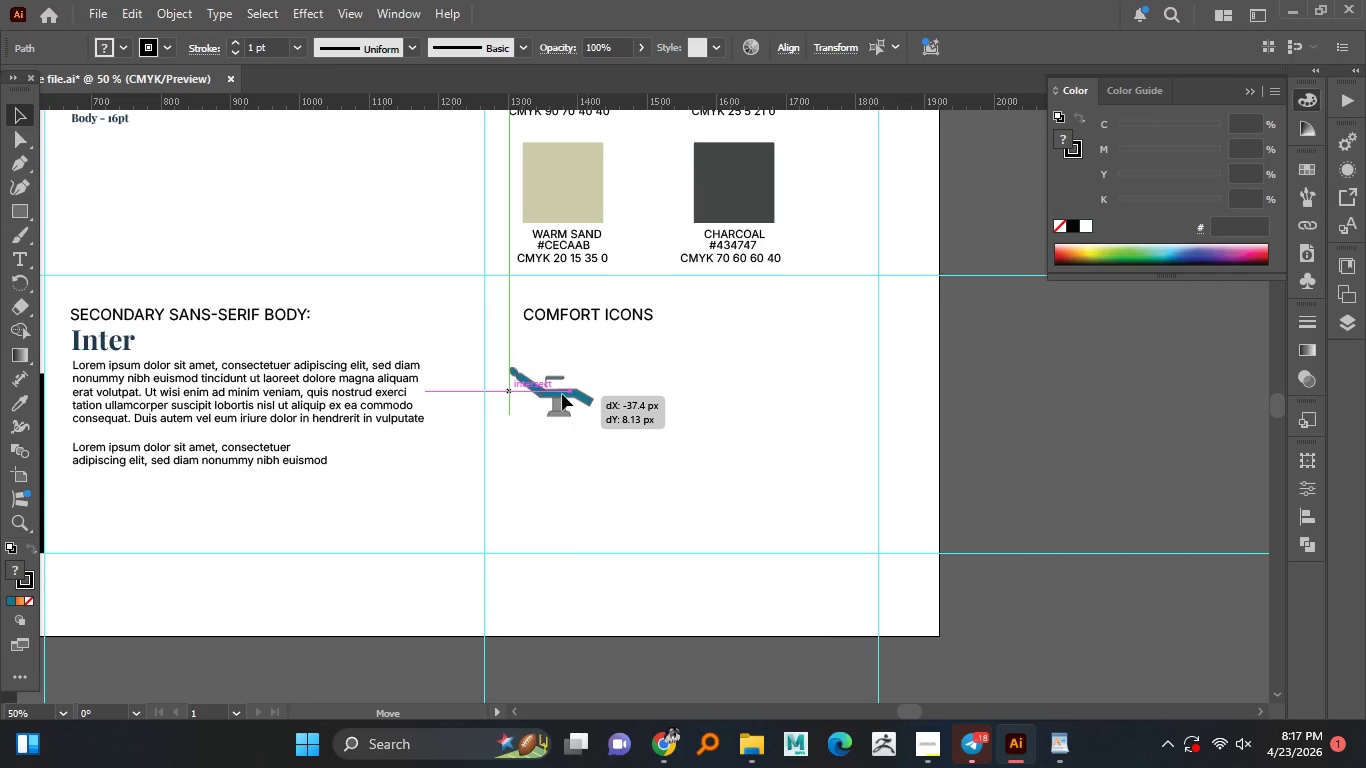 
key(Alt+Shift+ShiftLeft)
 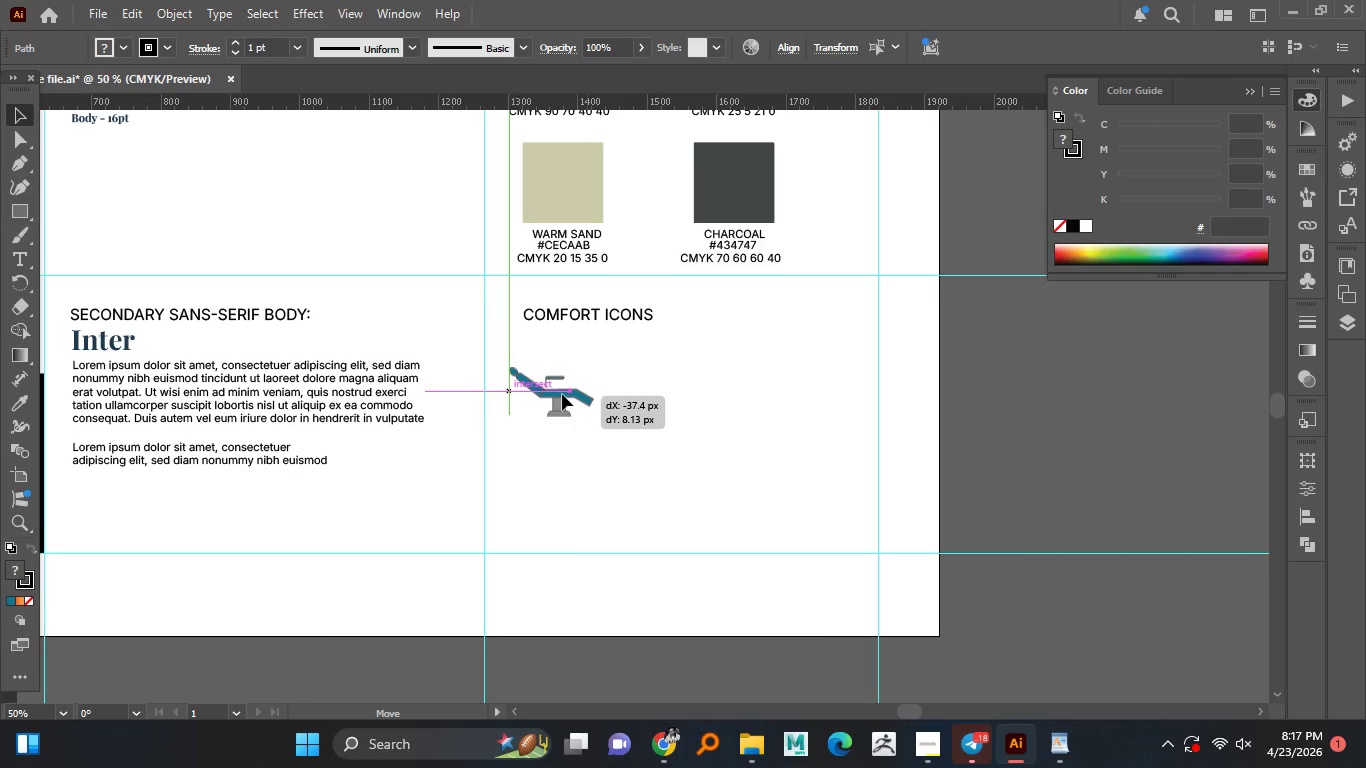 
left_click_drag(start_coordinate=[587, 390], to_coordinate=[567, 394])
 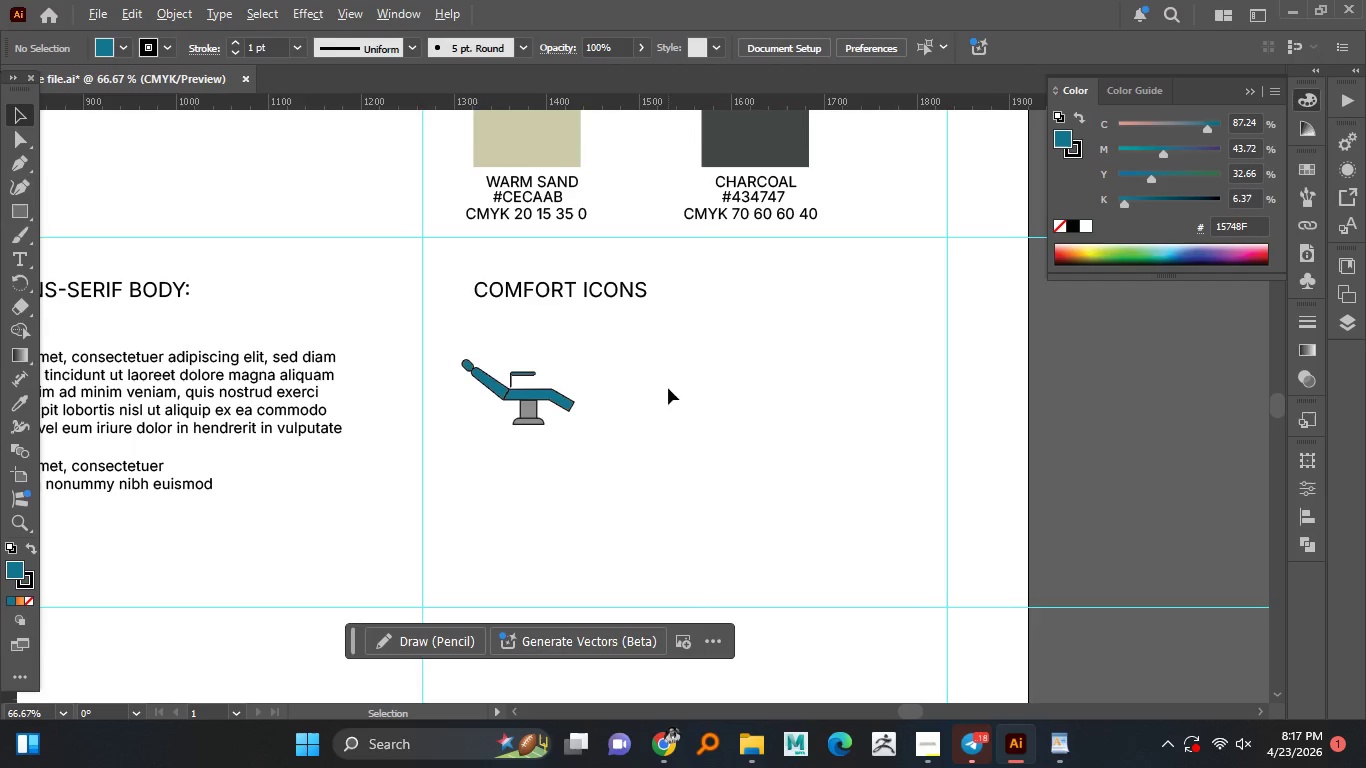 
left_click([701, 404])
 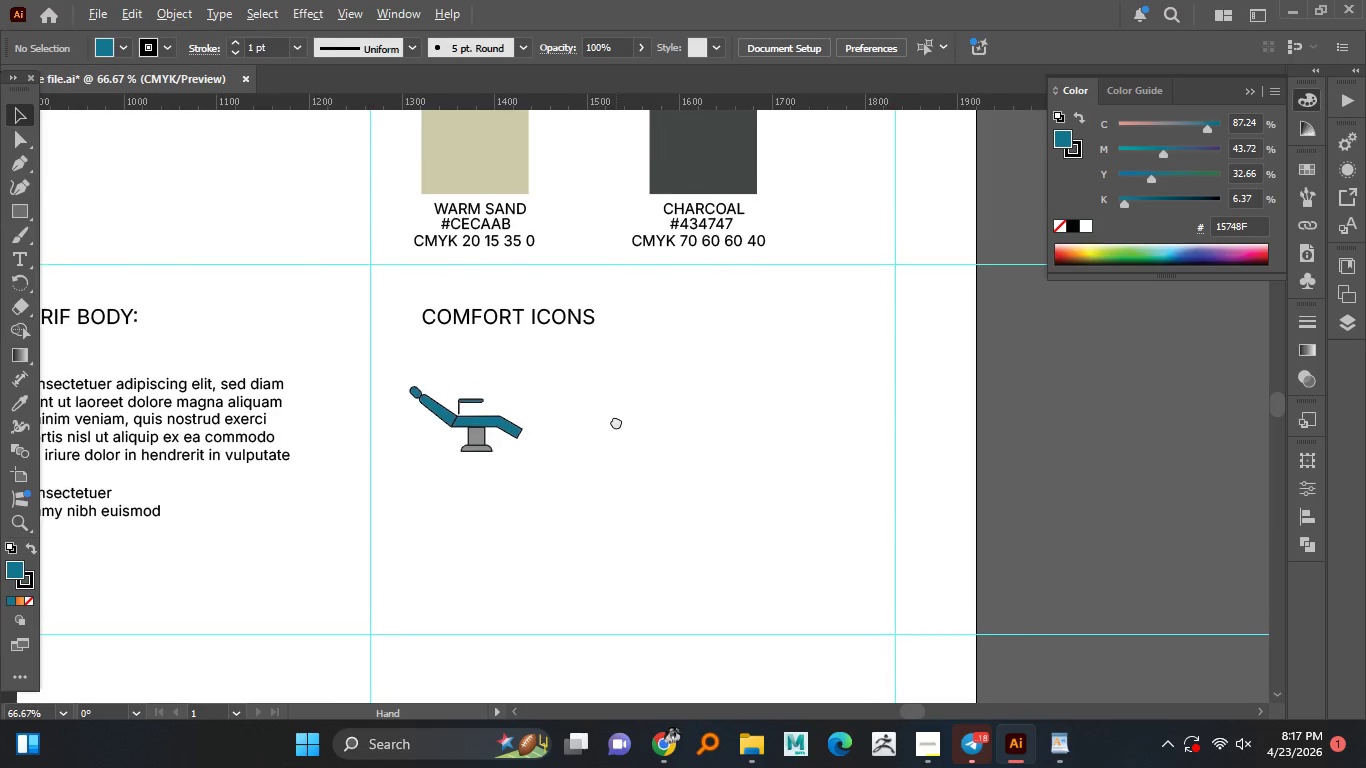 
hold_key(key=AltLeft, duration=1.5)
scroll: coordinate [668, 388], scroll_direction: none, amount: 0.0
 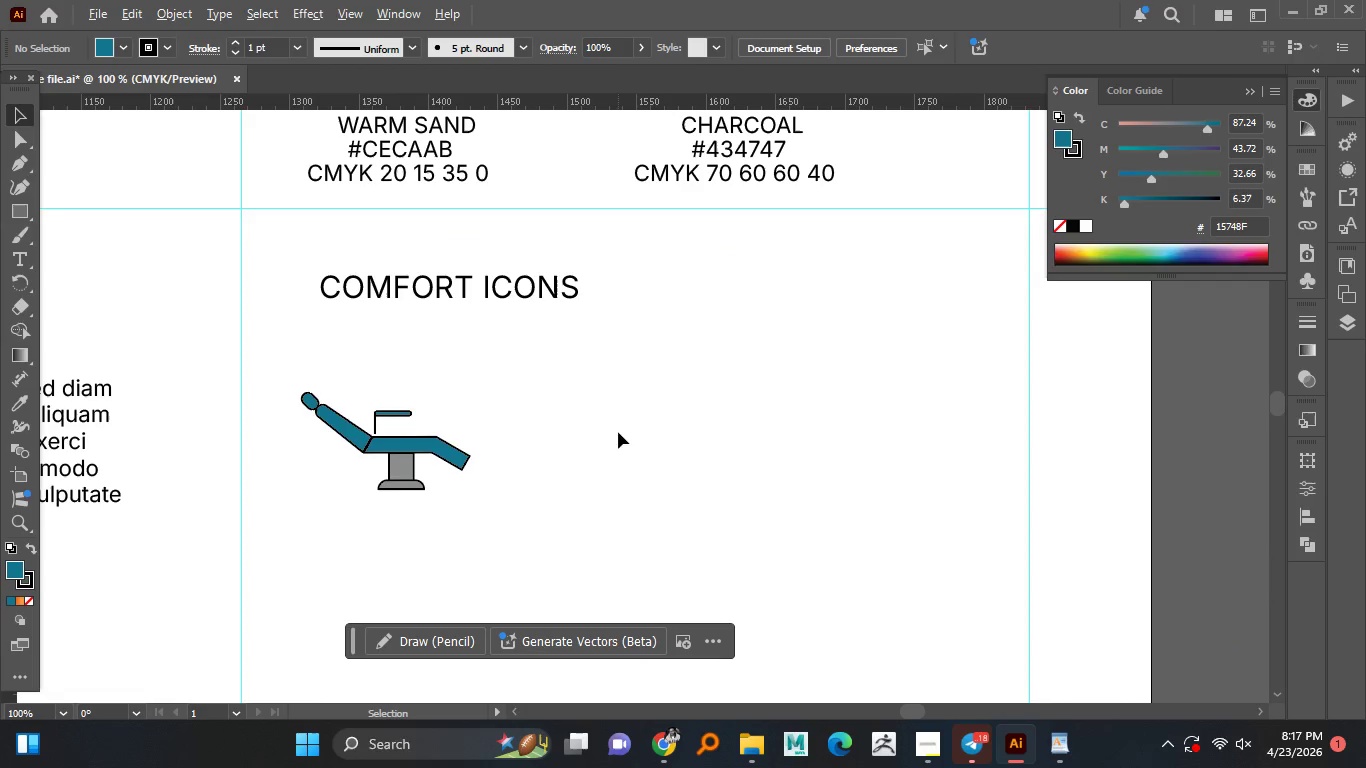 
hold_key(key=AltLeft, duration=1.5)
scroll: coordinate [617, 433], scroll_direction: up, amount: 1.0
 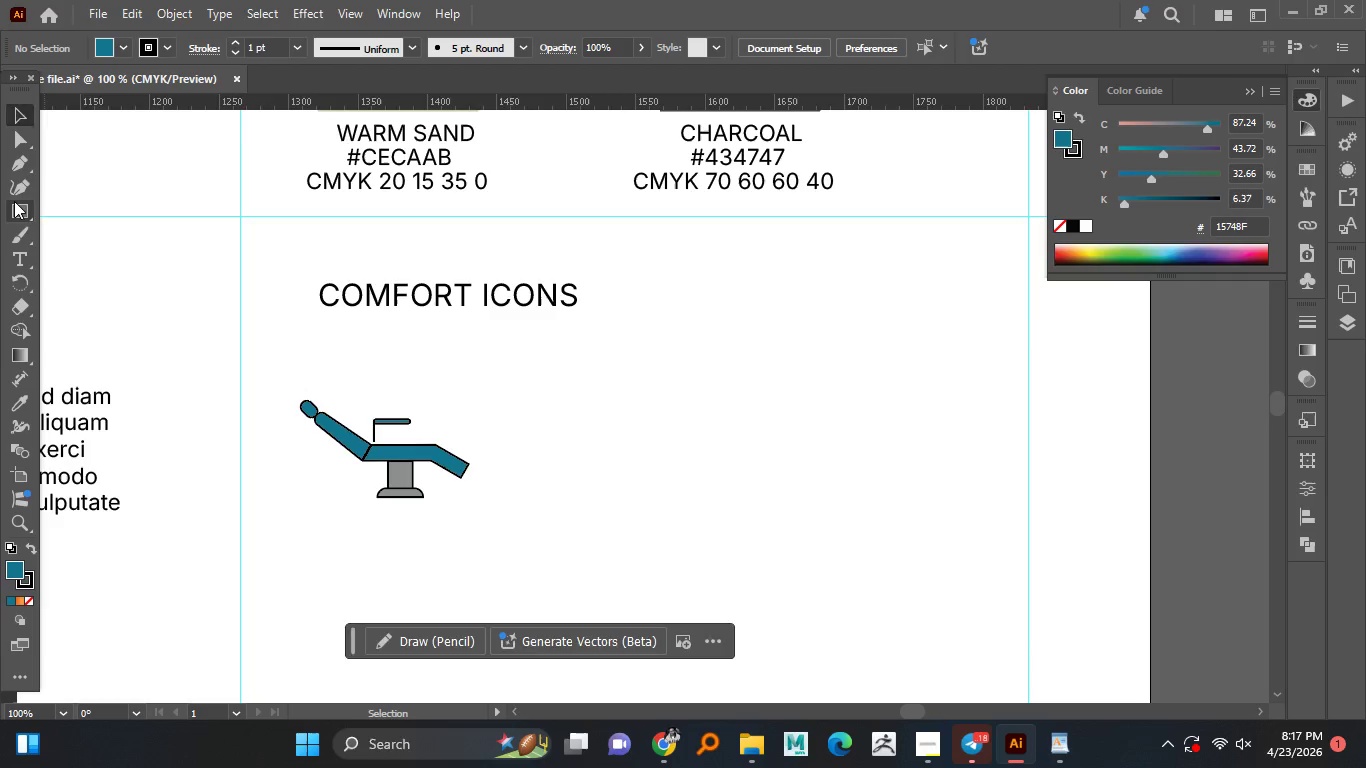 
wait(6.55)
 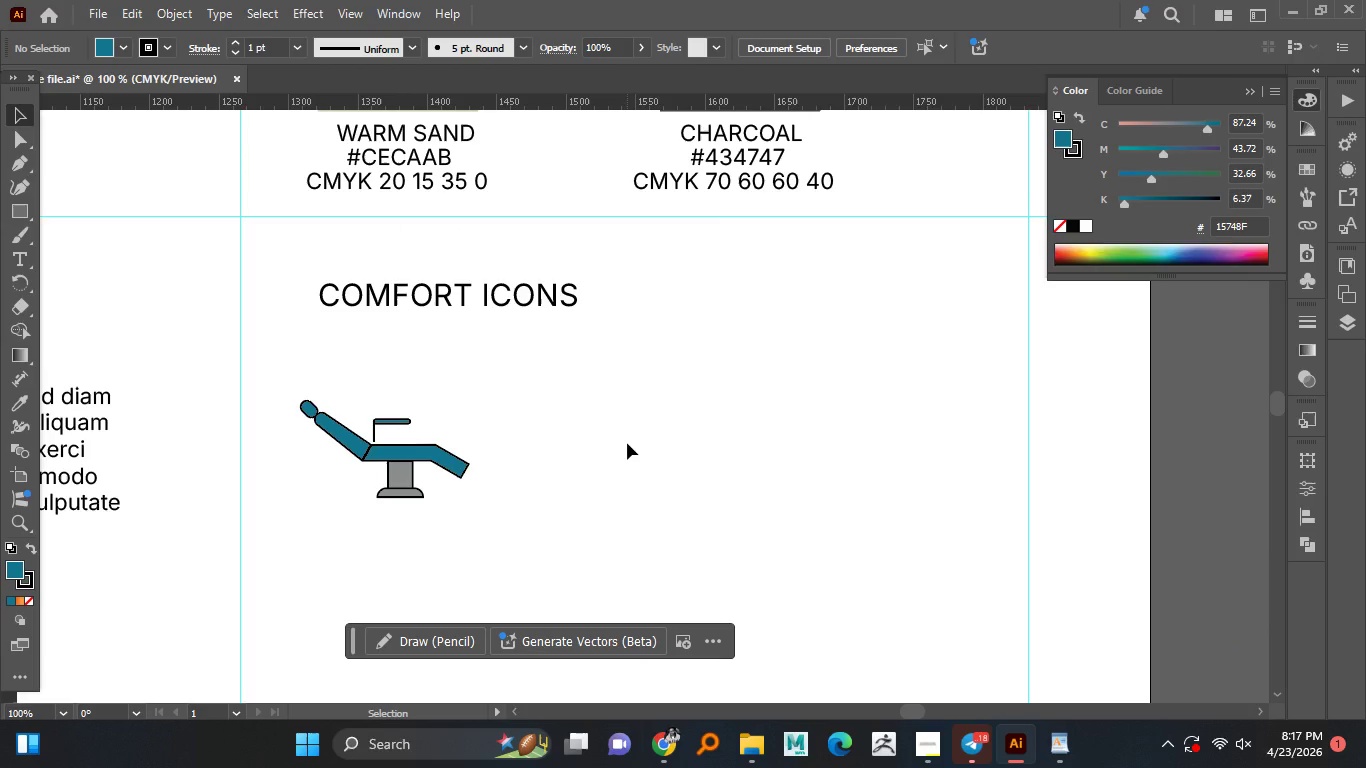 
left_click_drag(start_coordinate=[592, 393], to_coordinate=[724, 504])
 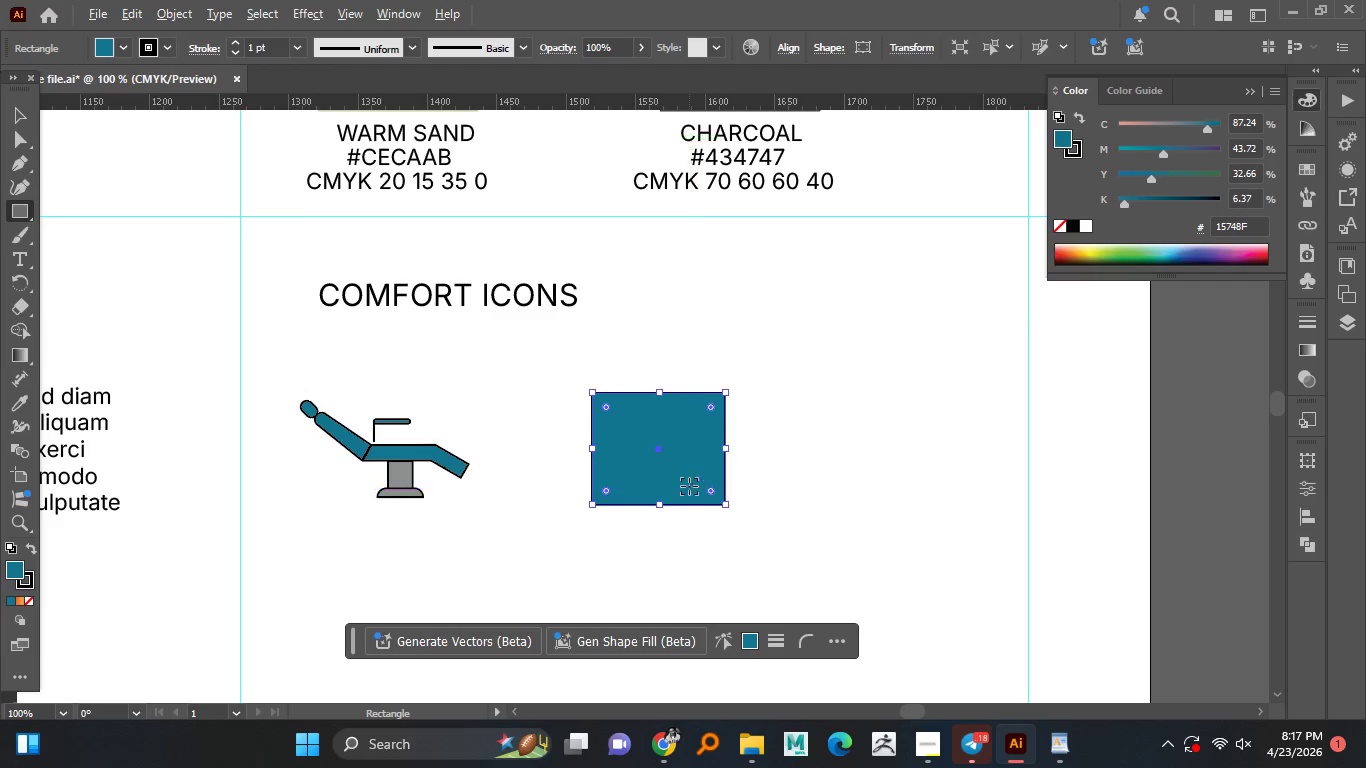 
hold_key(key=AltLeft, duration=0.81)
scroll: coordinate [688, 480], scroll_direction: up, amount: 2.0
 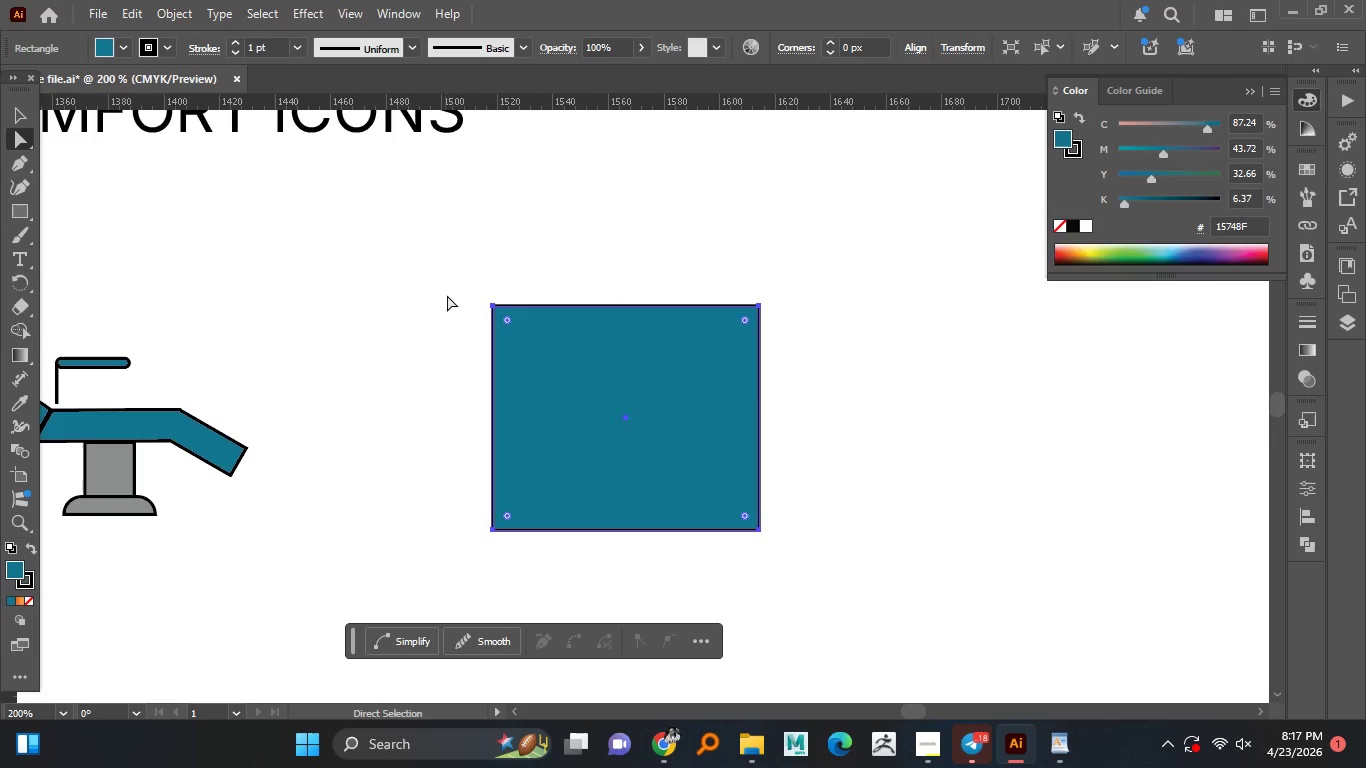 
left_click([17, 145])
 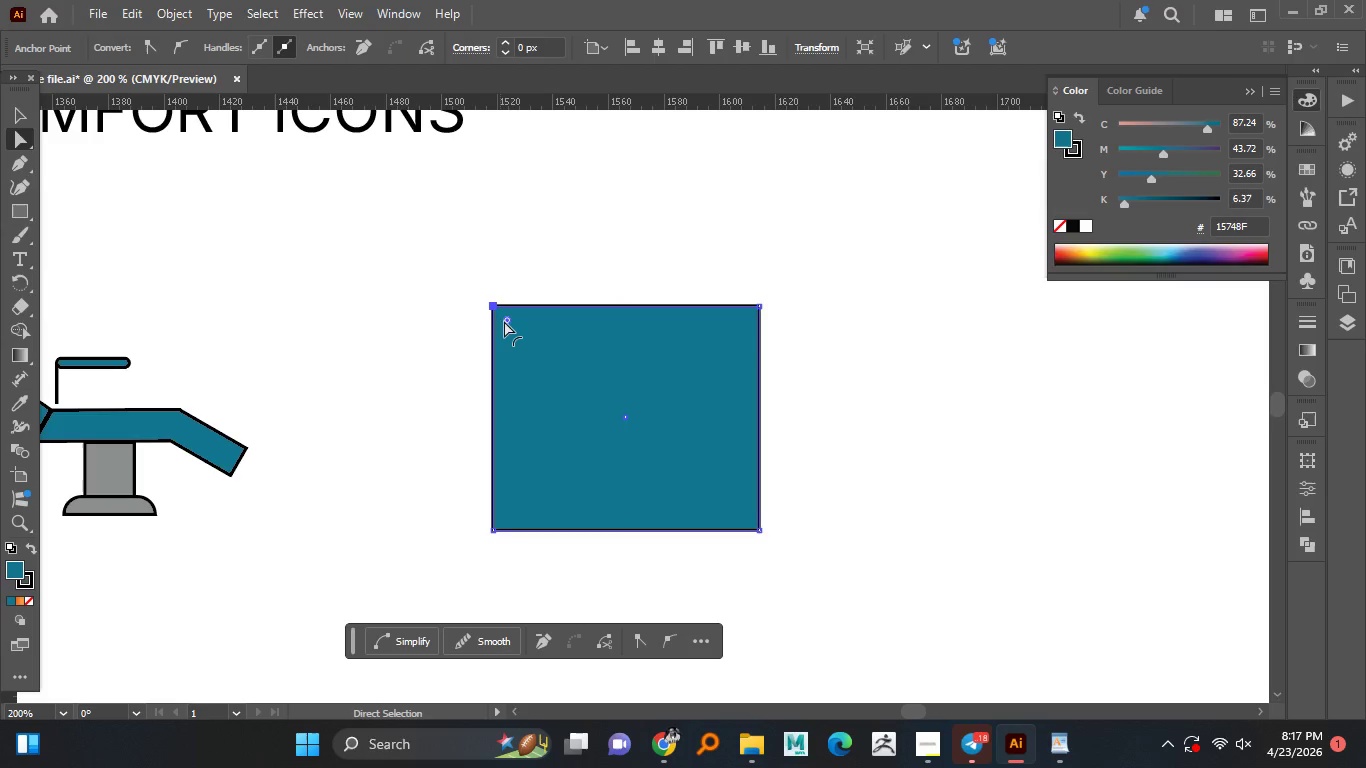 
left_click_drag(start_coordinate=[455, 295], to_coordinate=[501, 316])
 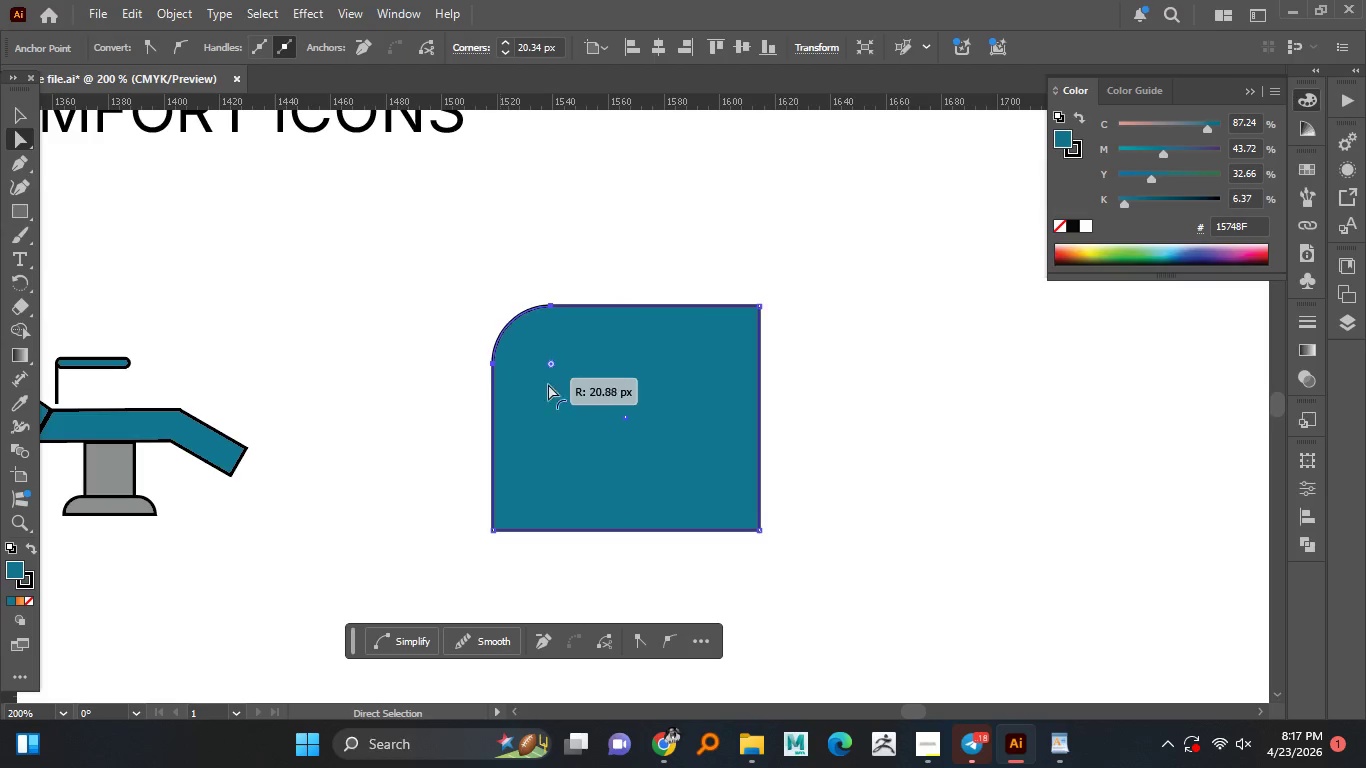 
left_click_drag(start_coordinate=[509, 321], to_coordinate=[559, 344])
 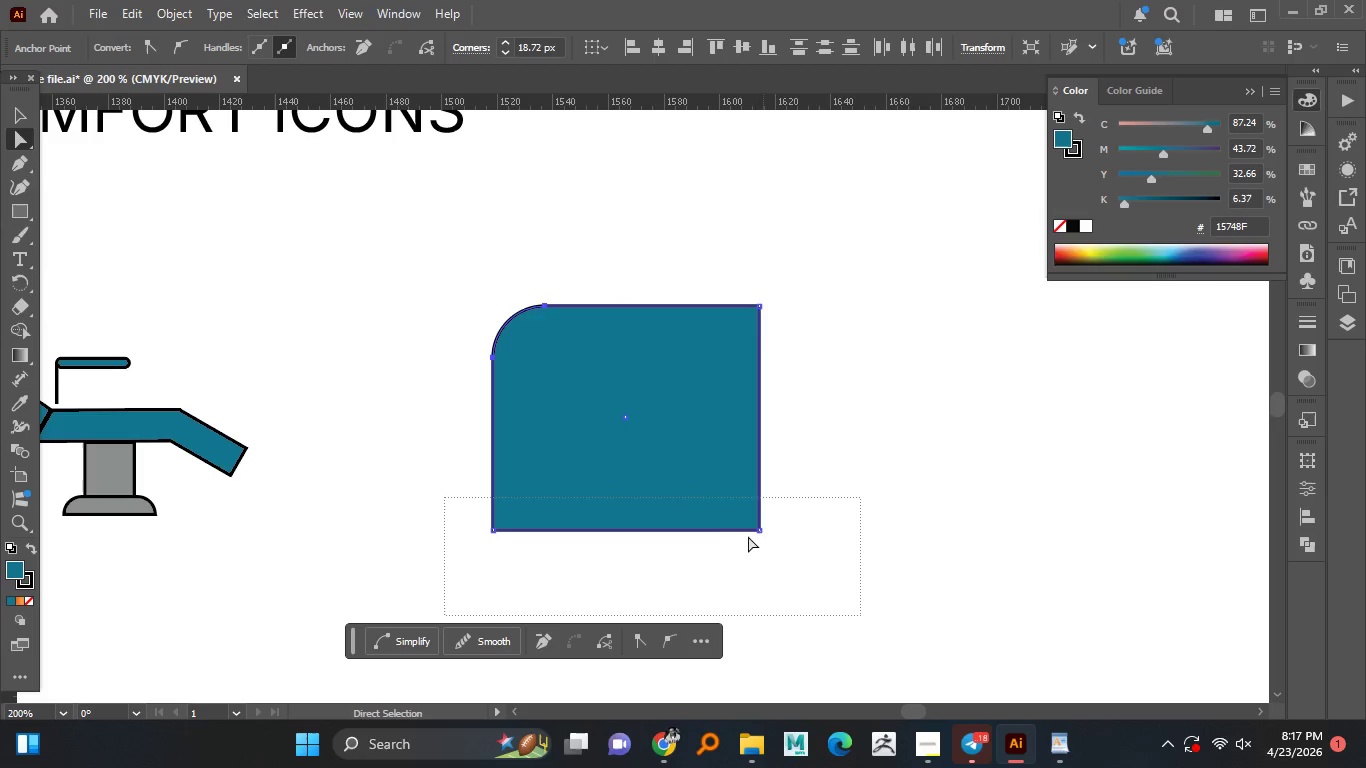 
left_click_drag(start_coordinate=[445, 499], to_coordinate=[859, 613])
 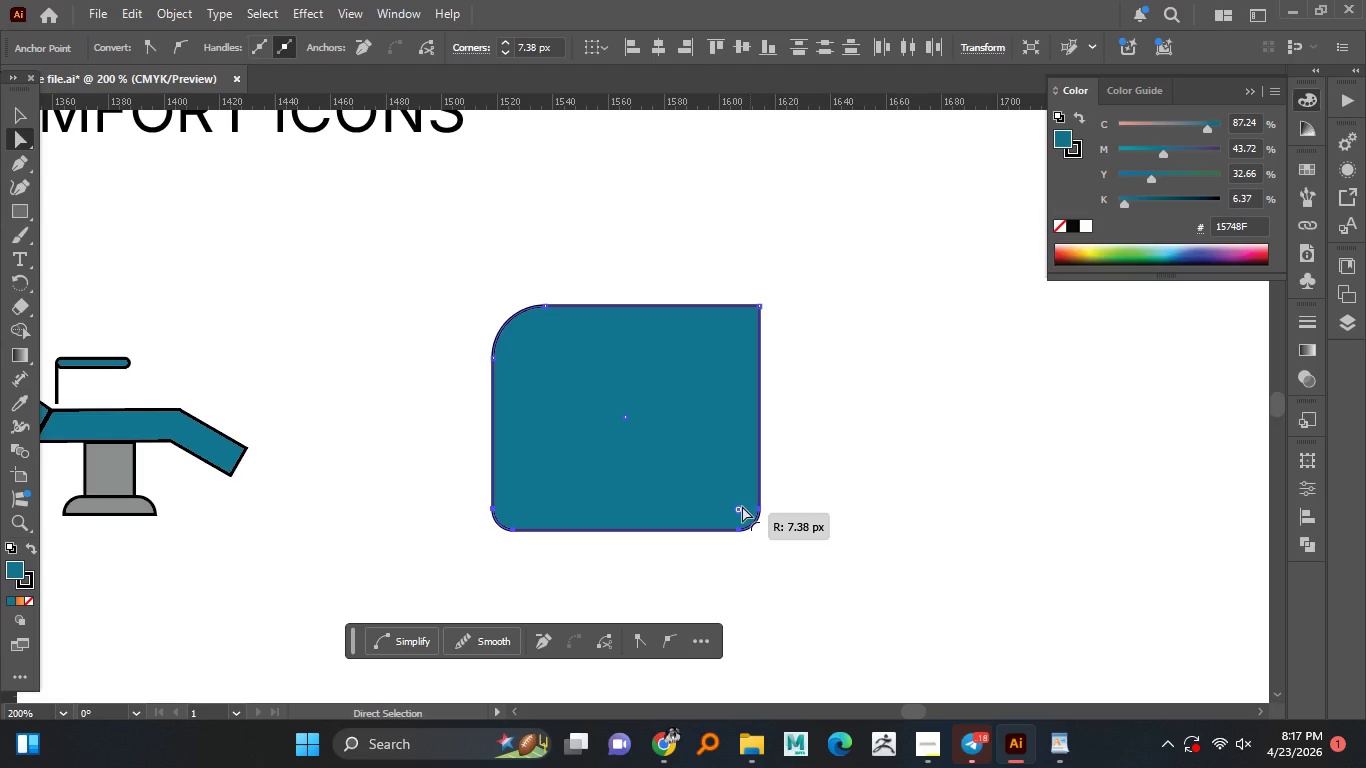 
left_click_drag(start_coordinate=[748, 518], to_coordinate=[742, 507])
 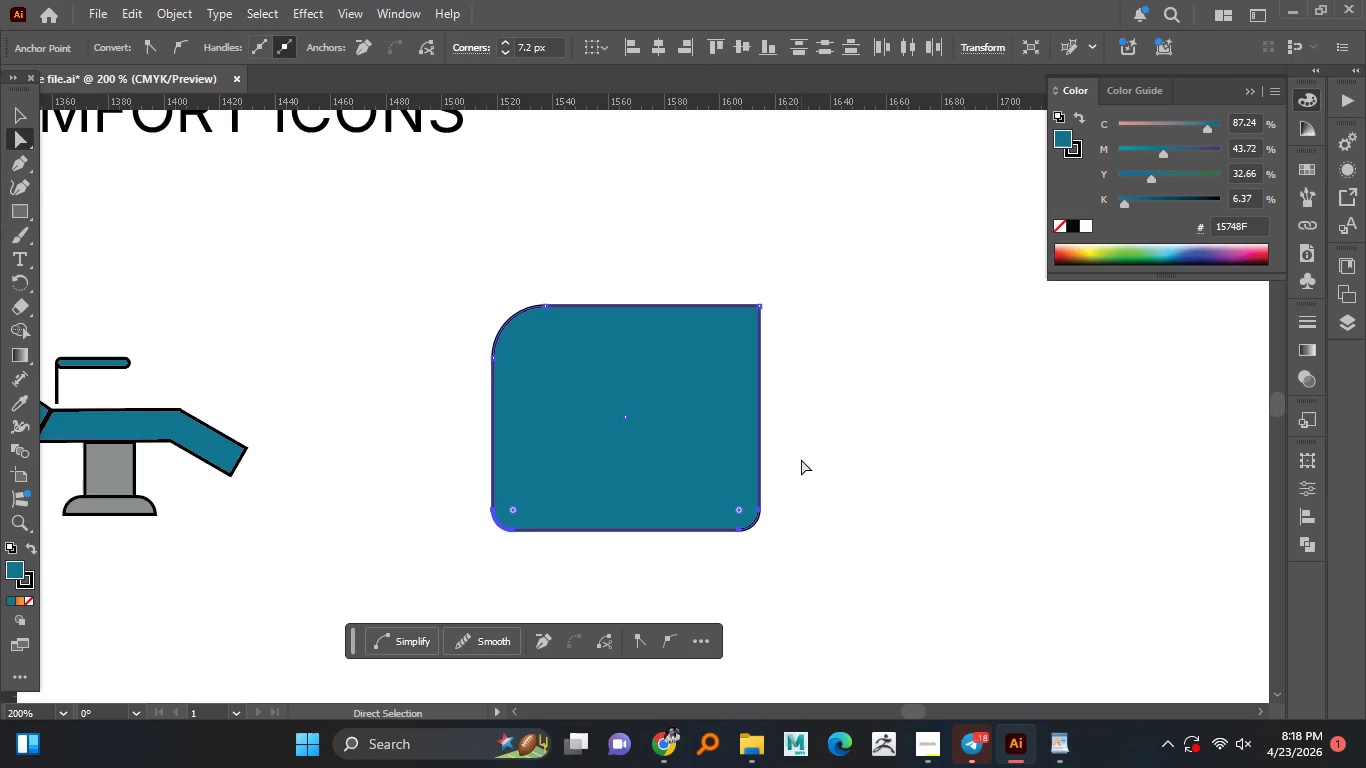 
wait(10.03)
 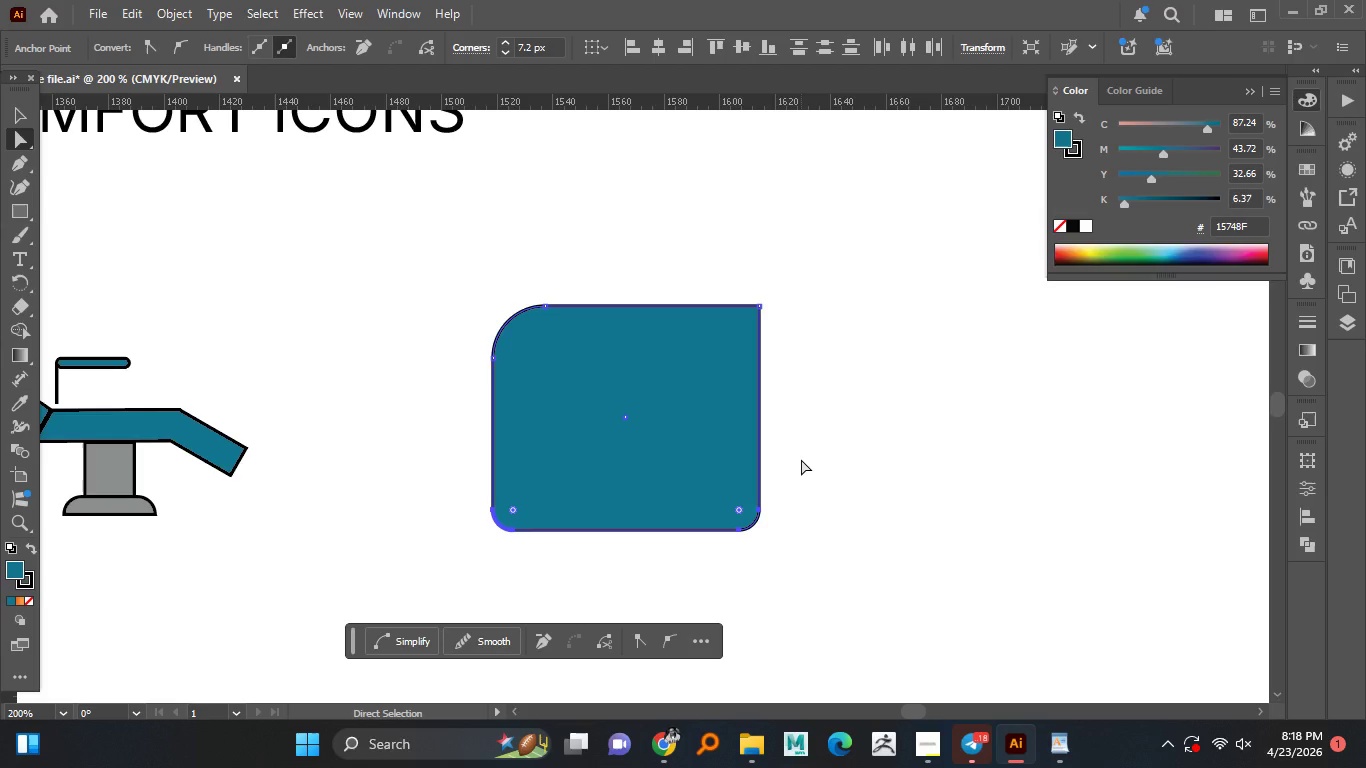 
left_click_drag(start_coordinate=[628, 532], to_coordinate=[633, 538])
 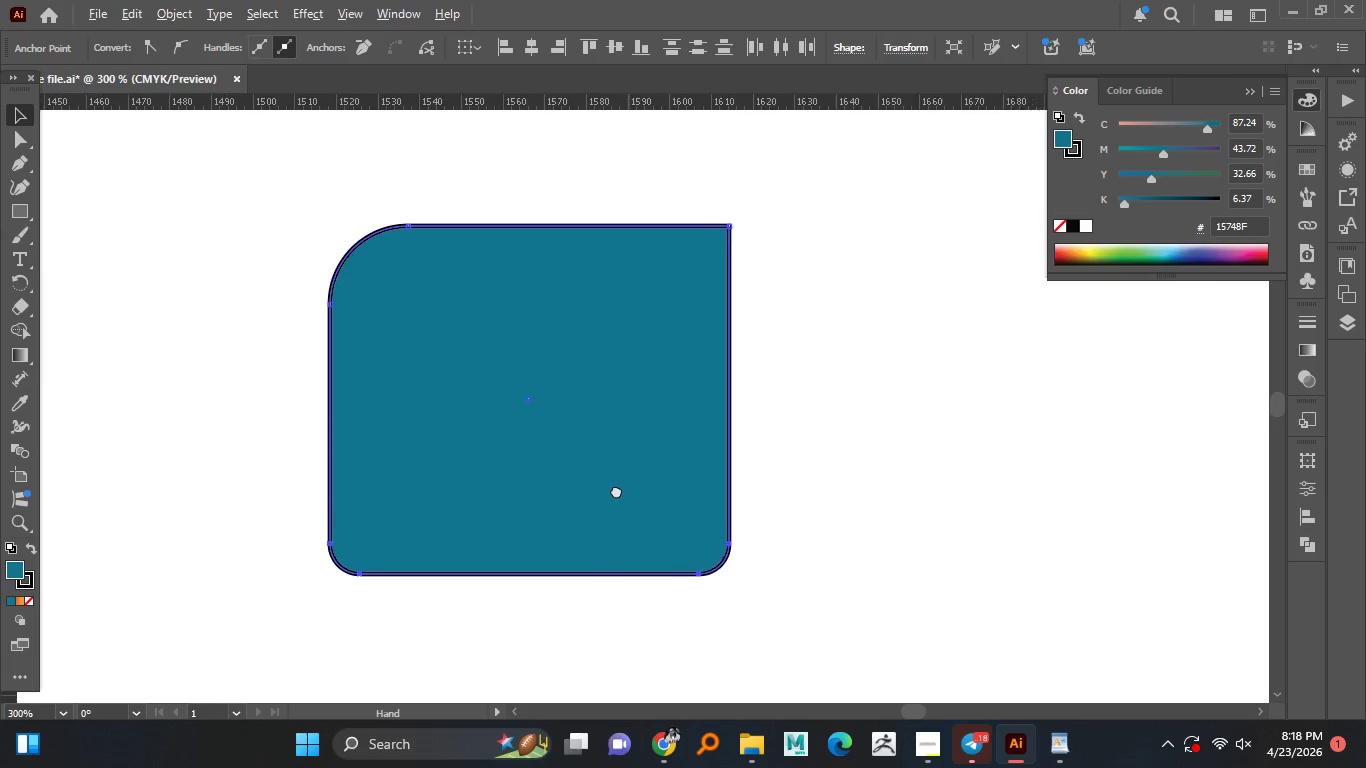 
hold_key(key=AltLeft, duration=1.19)
scroll: coordinate [690, 482], scroll_direction: up, amount: 1.0
 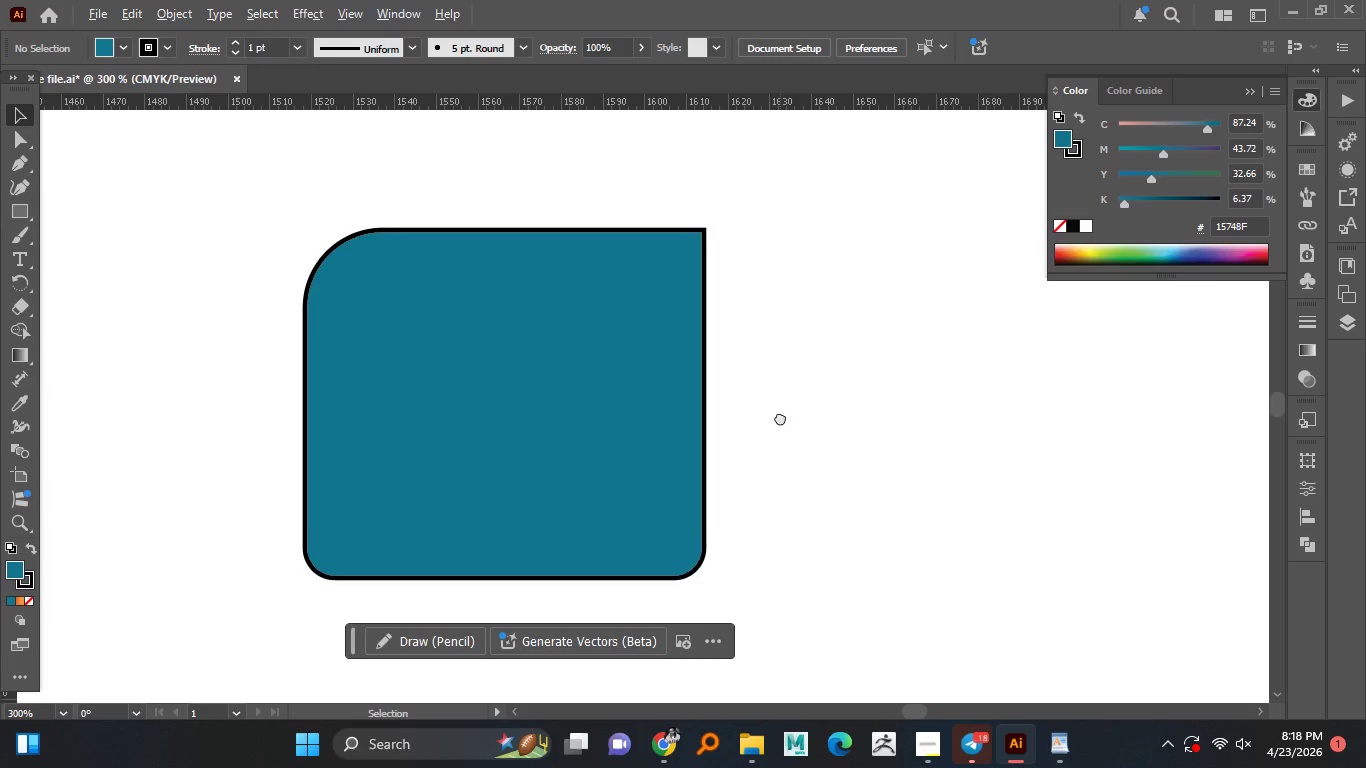 
left_click([786, 407])
 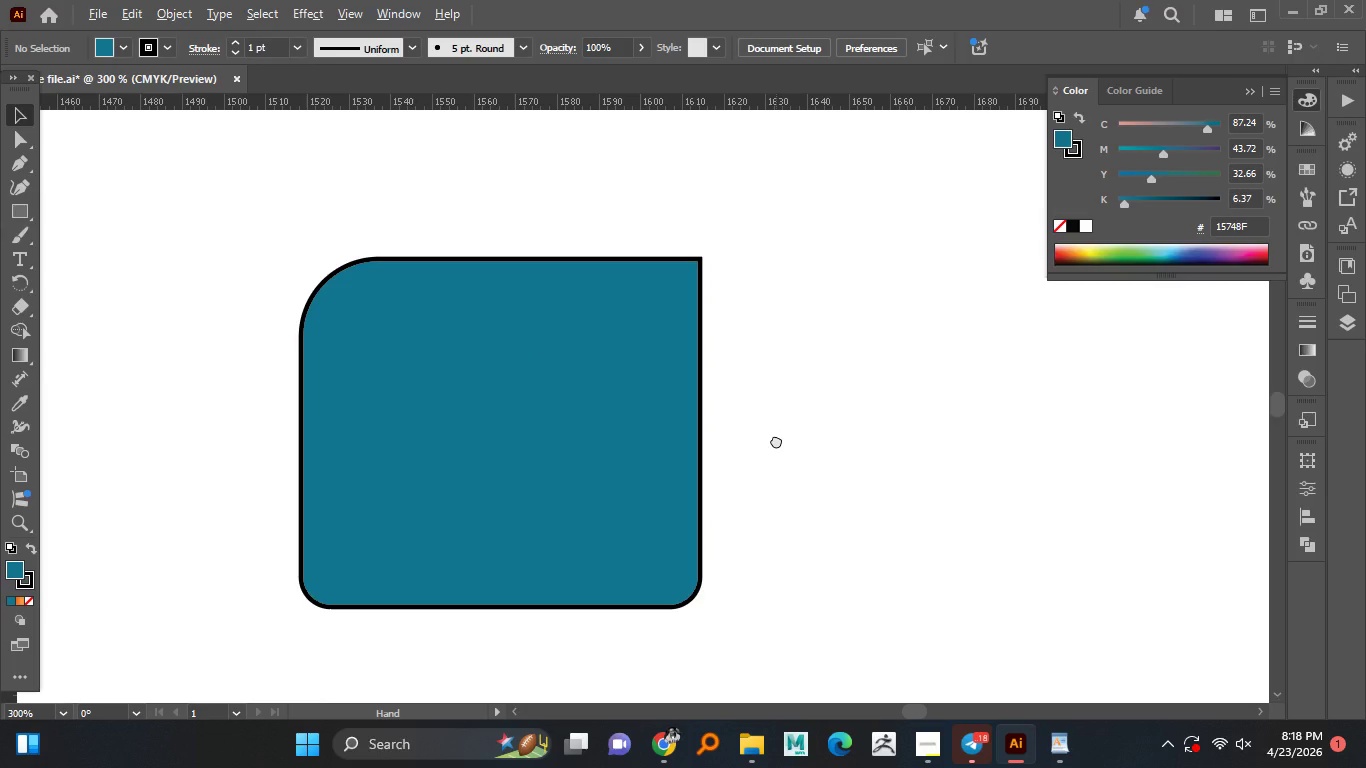 
hold_key(key=AltLeft, duration=1.52)
 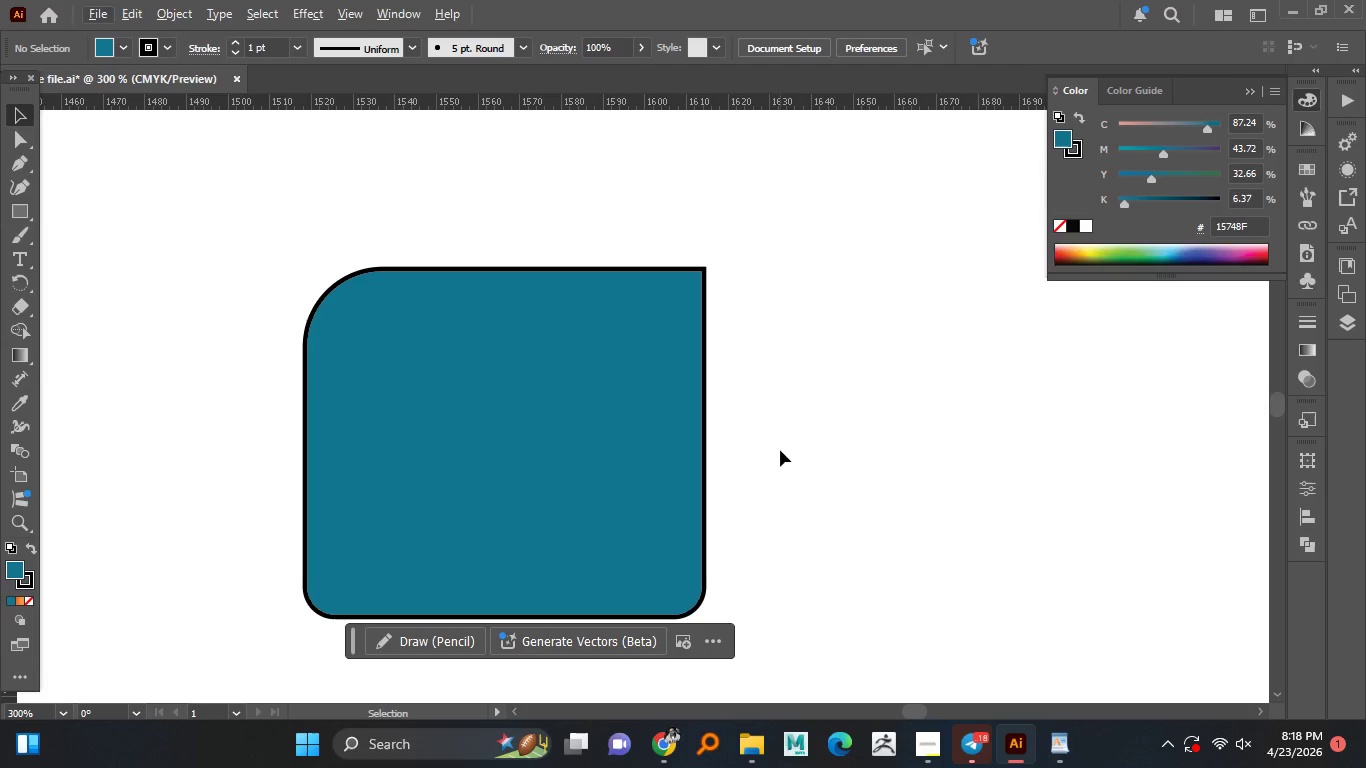 
hold_key(key=AltLeft, duration=1.34)
 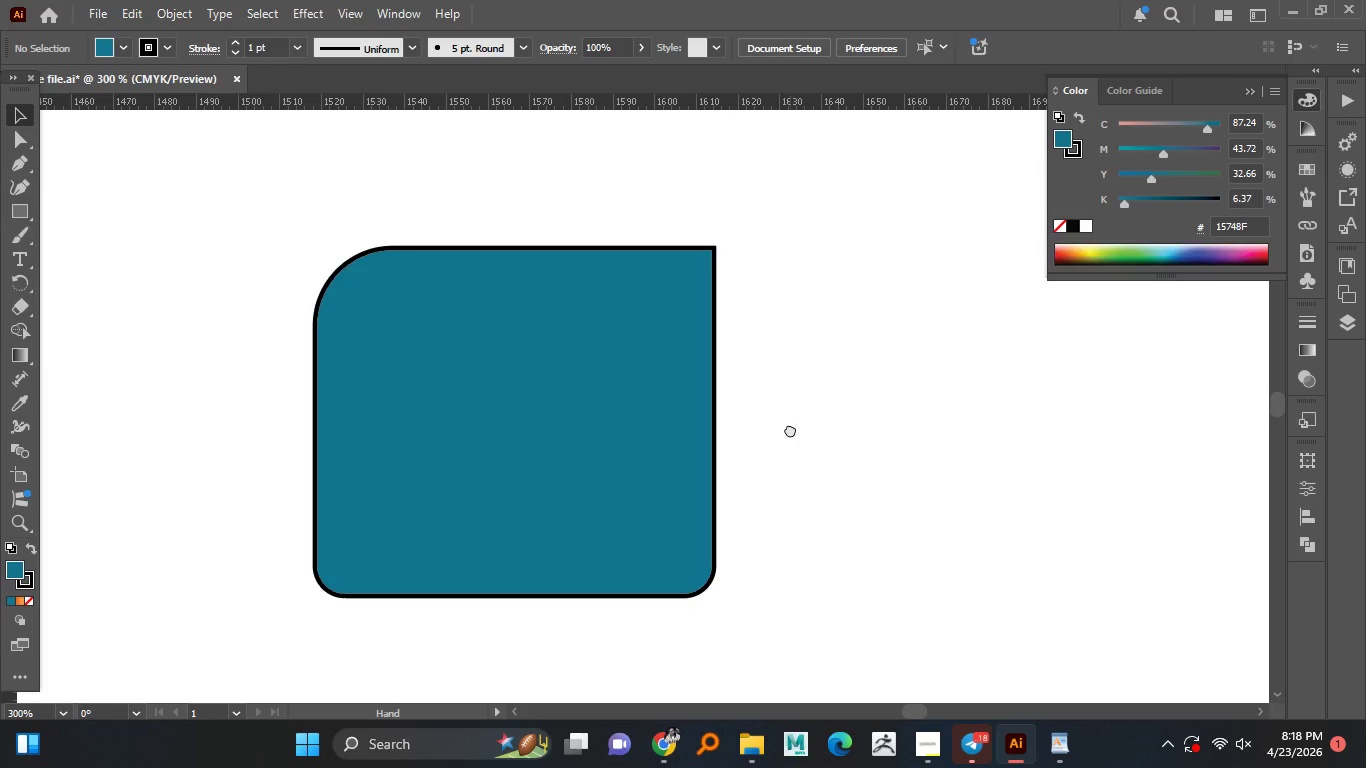 
hold_key(key=AltLeft, duration=1.5)
 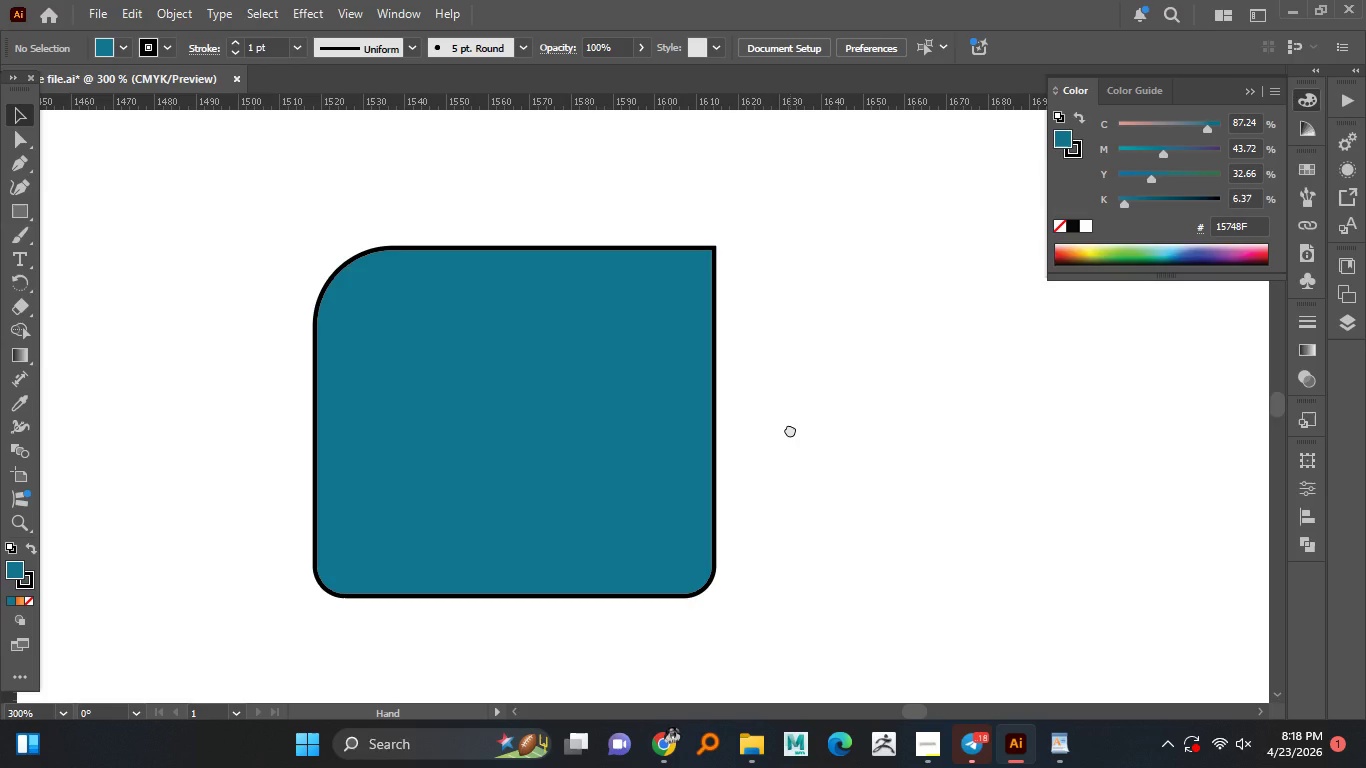 
hold_key(key=AltLeft, duration=1.5)
 